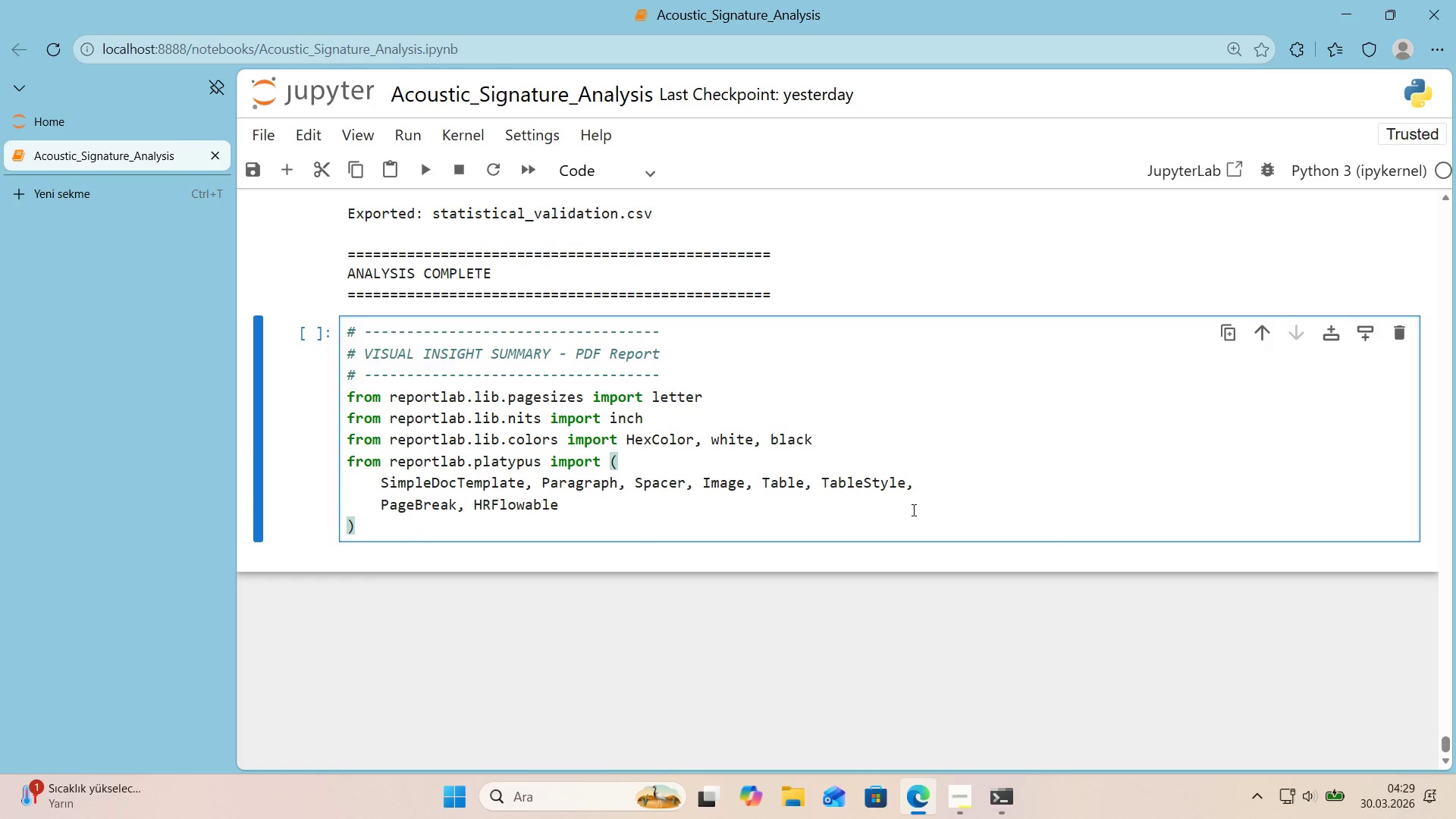 
key(Enter)
 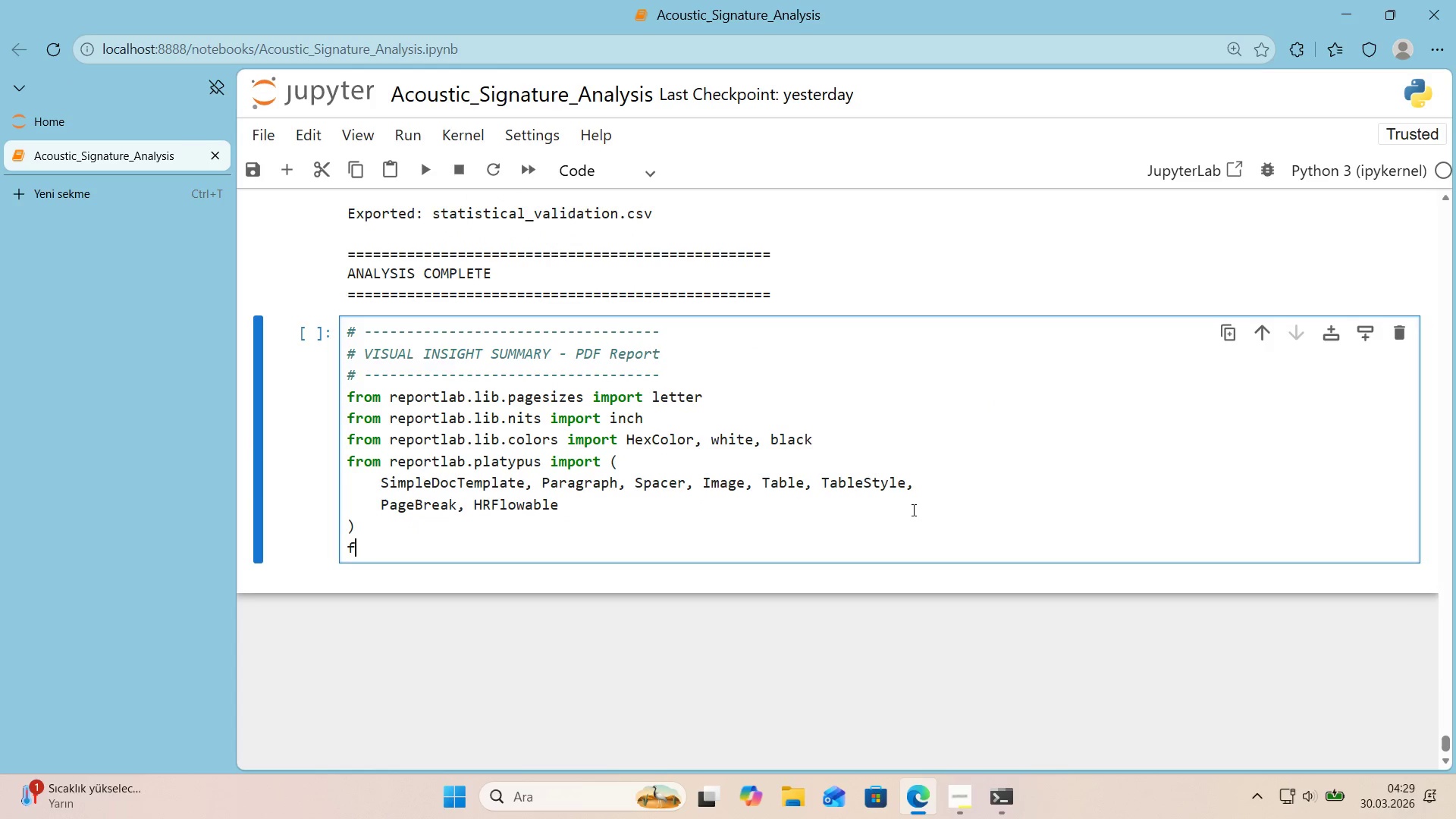 
type(from reportlab.l'b.styles 'mport getSampleStyS)
key(Backspace)
type(LE)
key(Backspace)
key(Backspace)
type(leSheet, )
 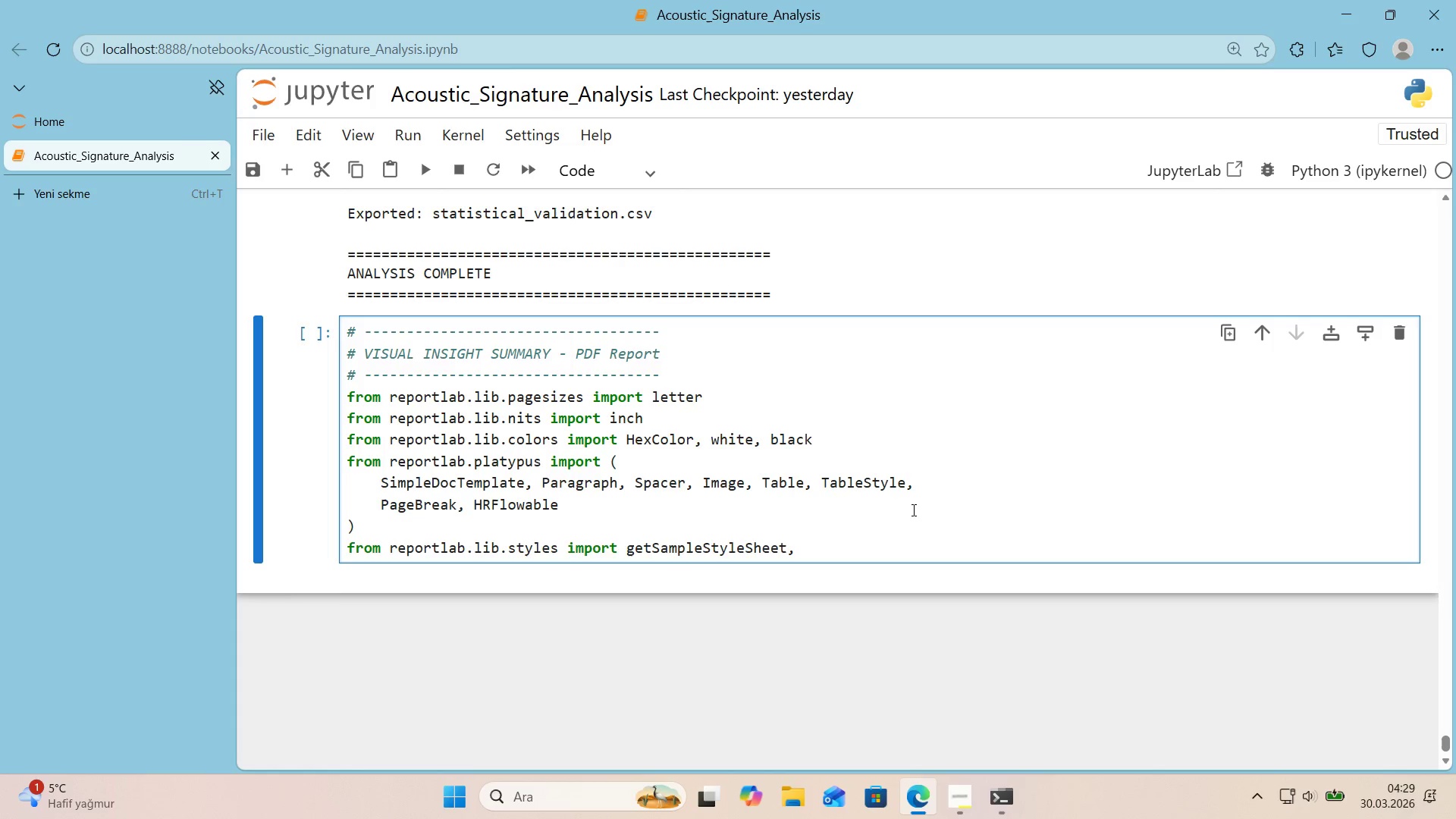 
type(Paragraph)
 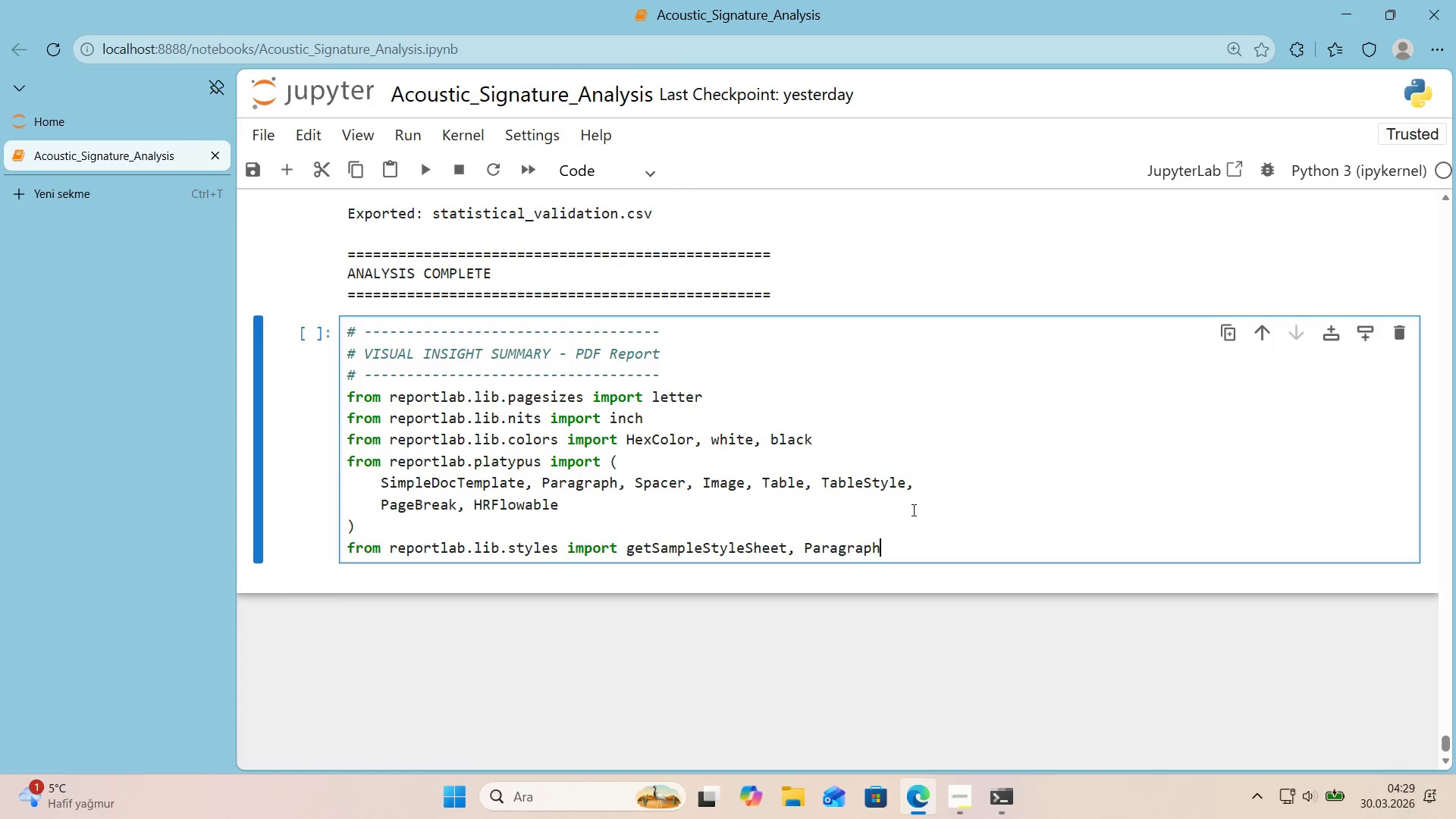 
type(Style)
 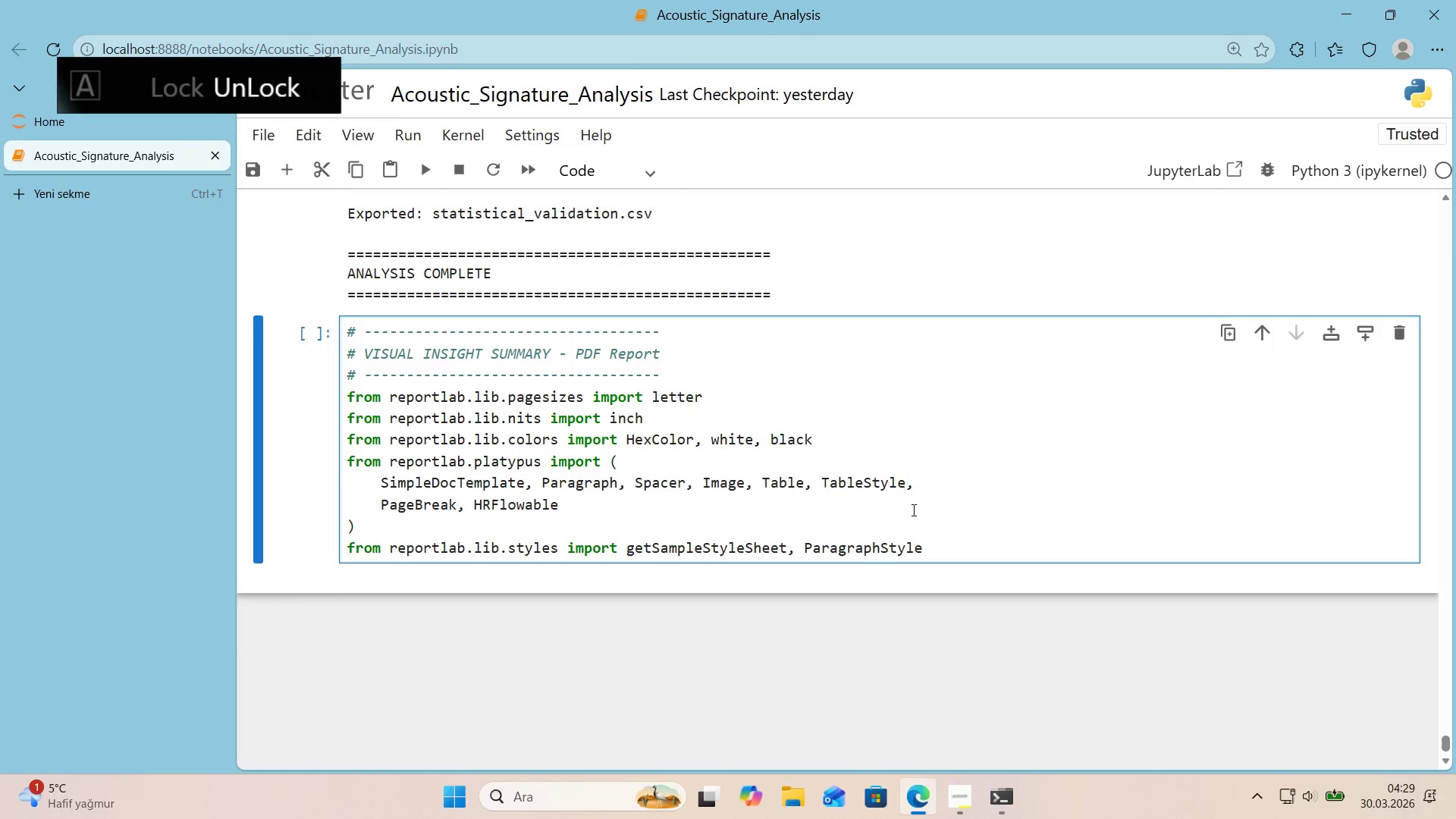 
key(Enter)
 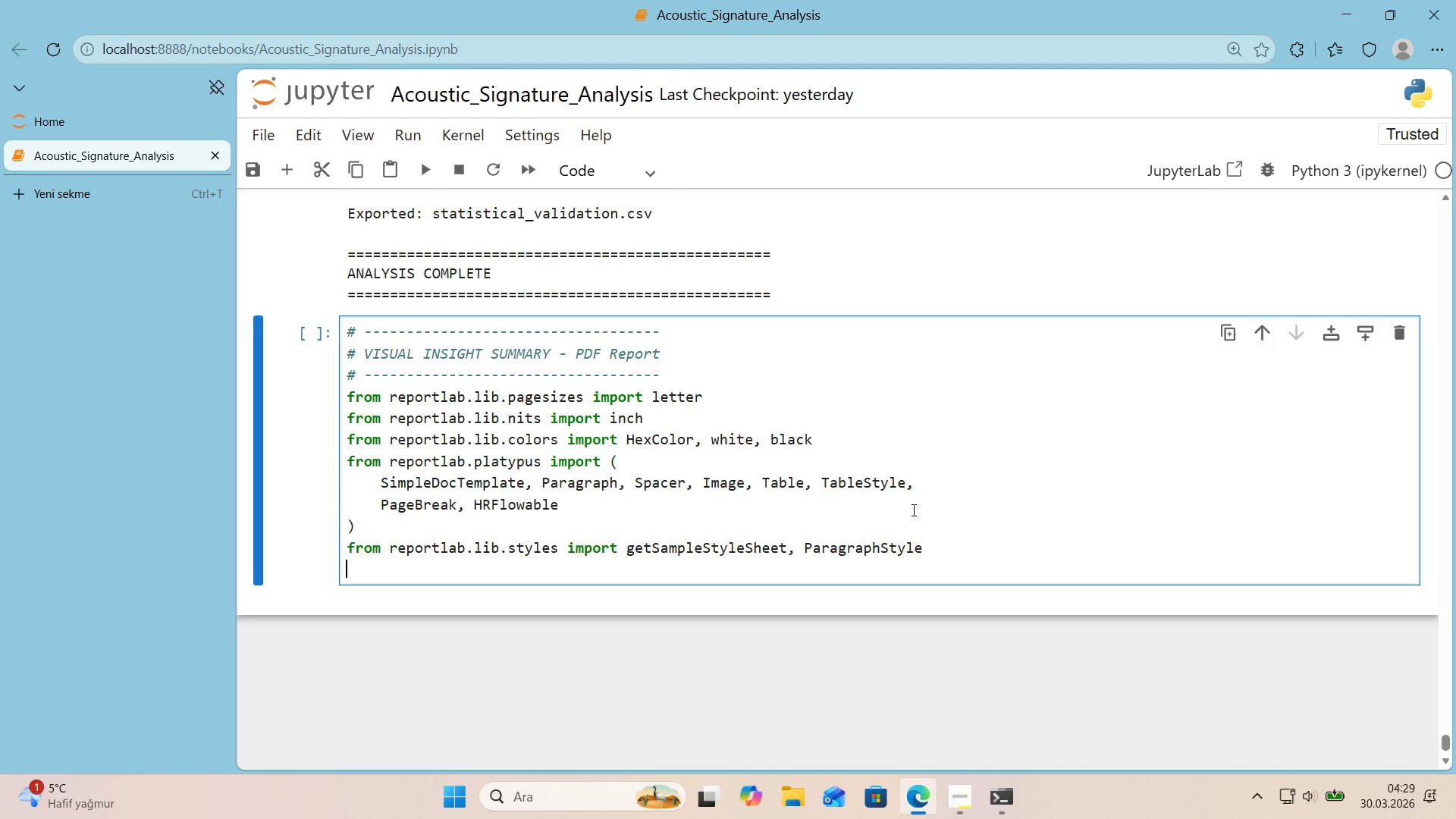 
type(from reportlab.l'b.enums 'mport TA_CENTER, TA_JUSTIFY)
 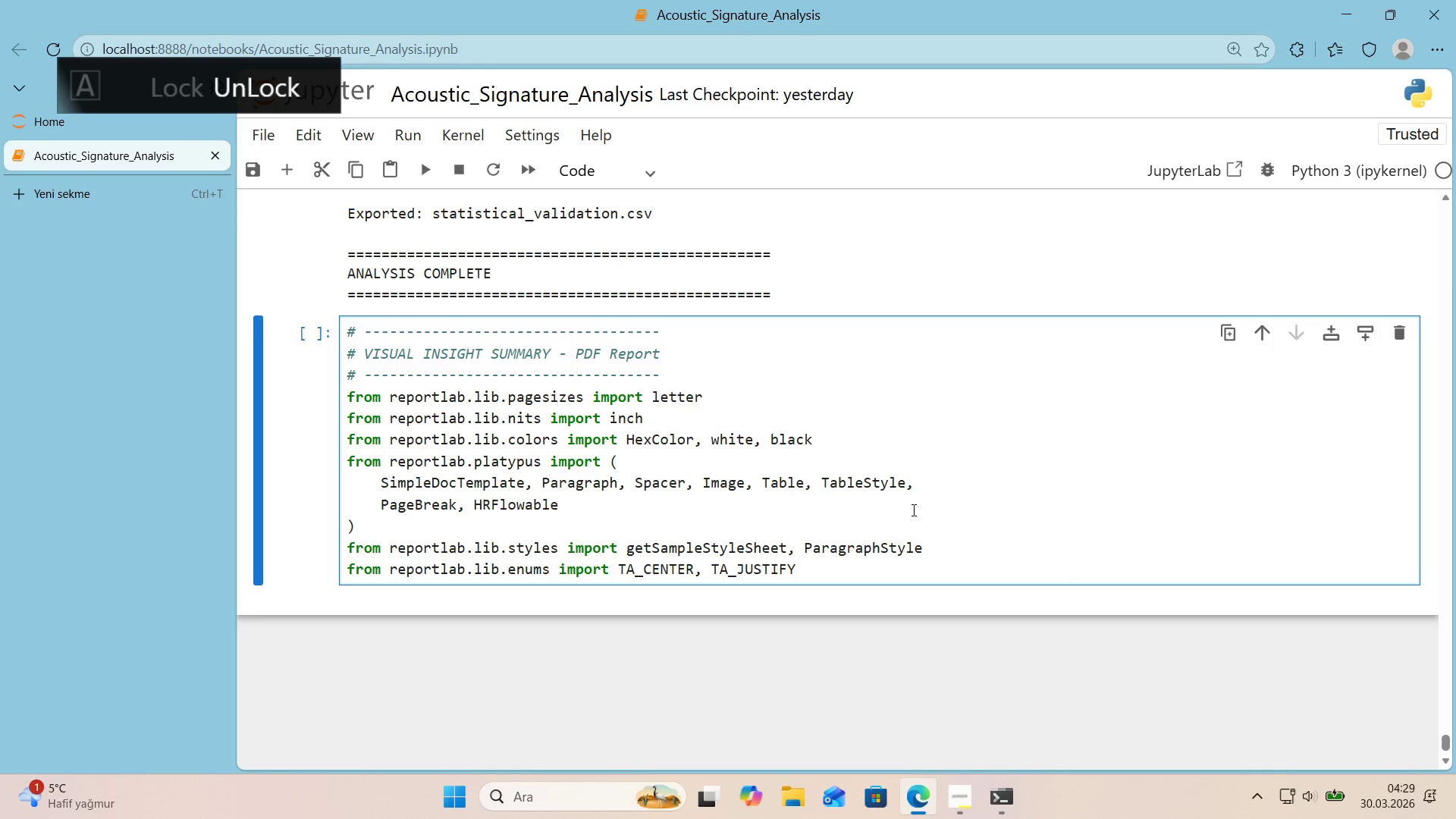 
key(Enter)
 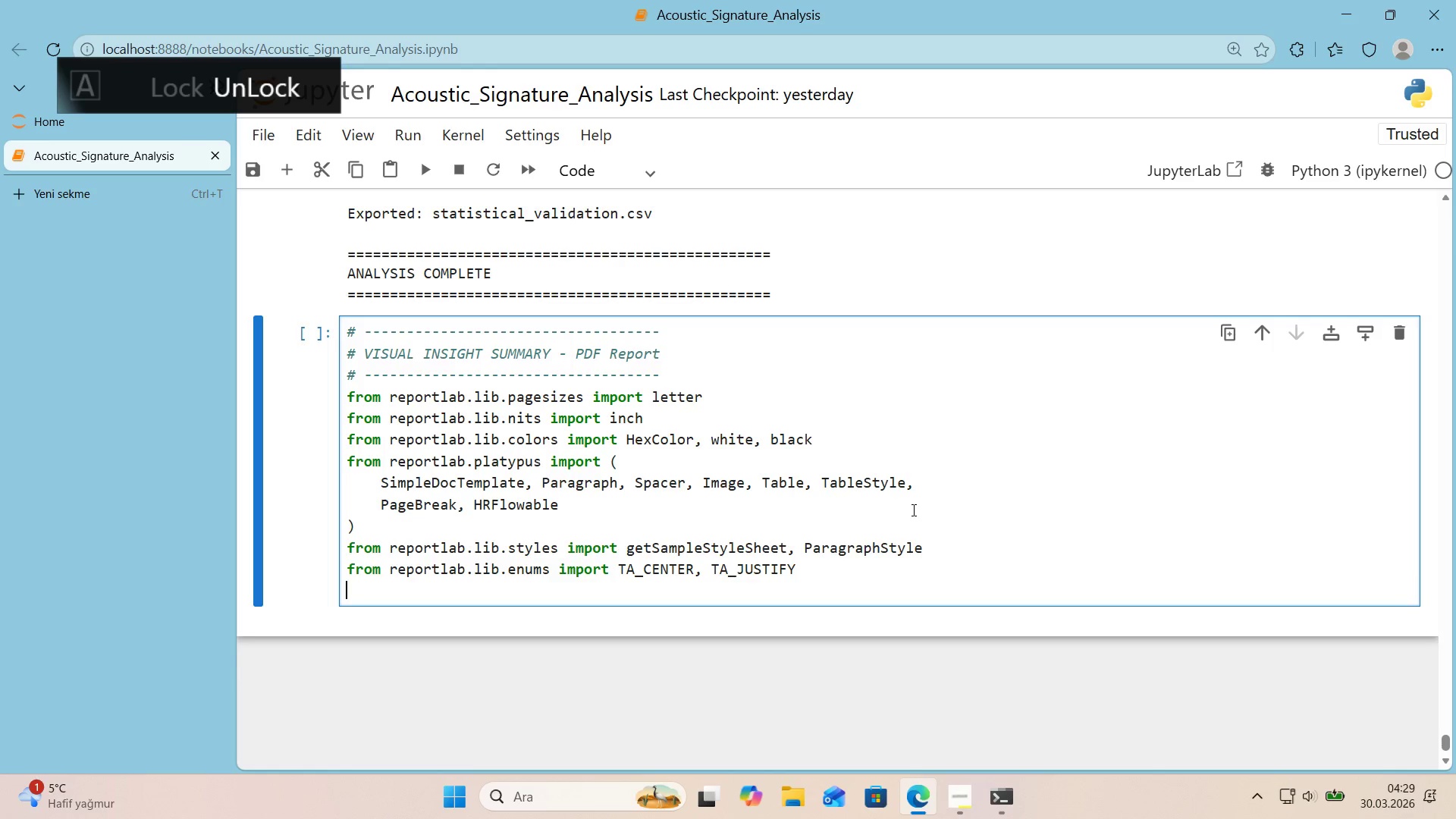 
key(Enter)
 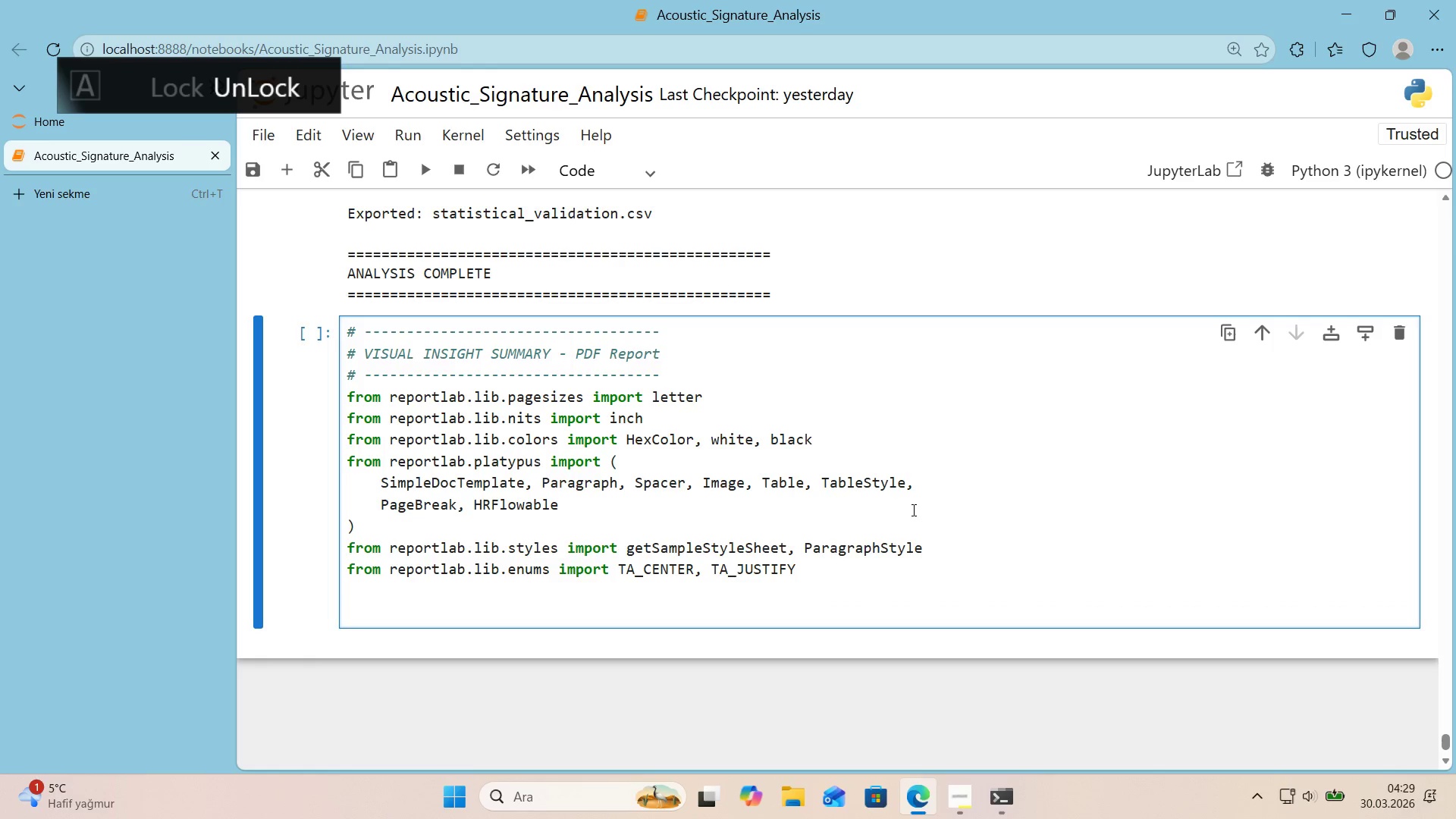 
key(Alt+Control+3)
 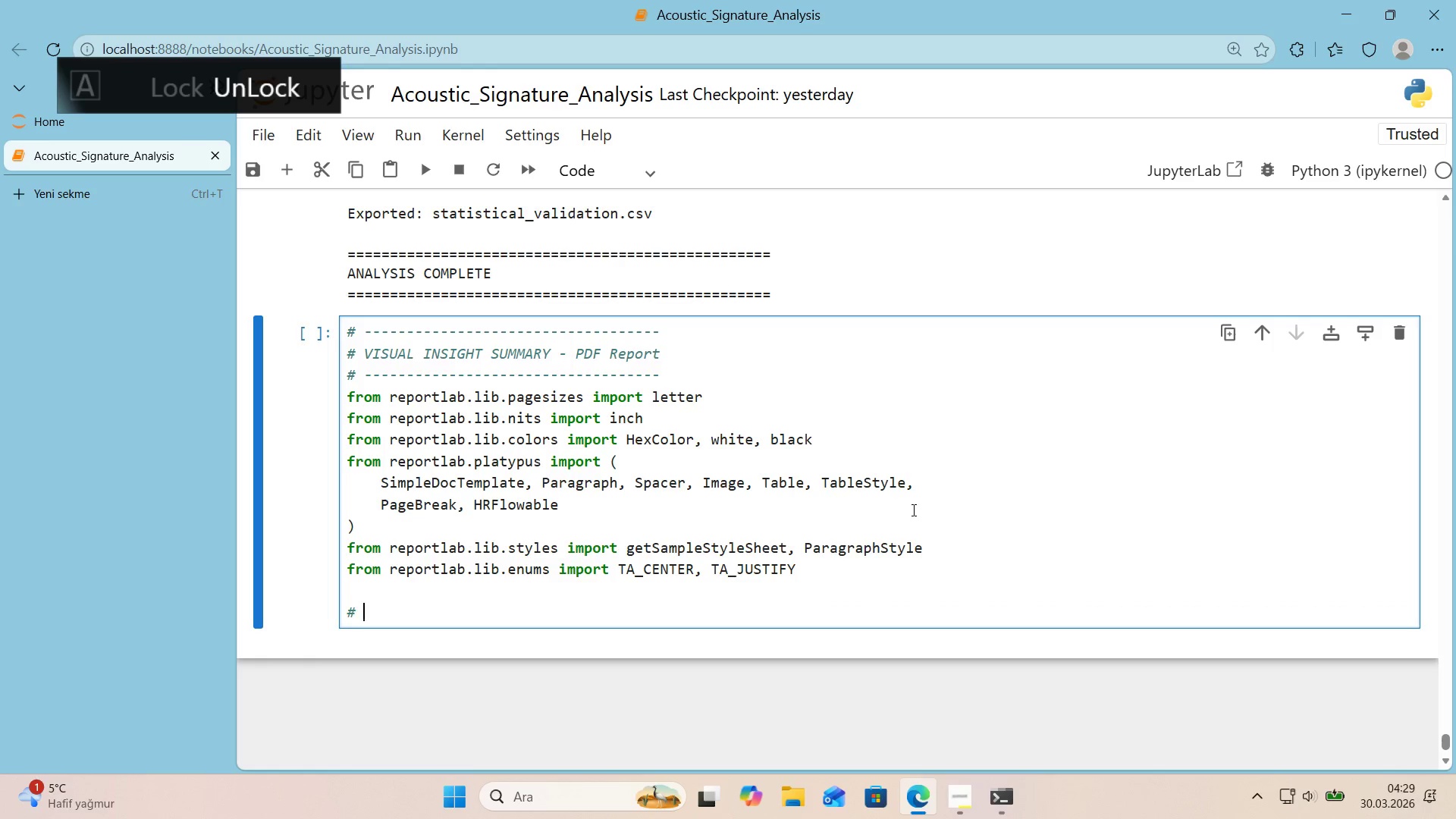 
type( Color def'n'ton)
key(Backspace)
key(Backspace)
type('ons)
 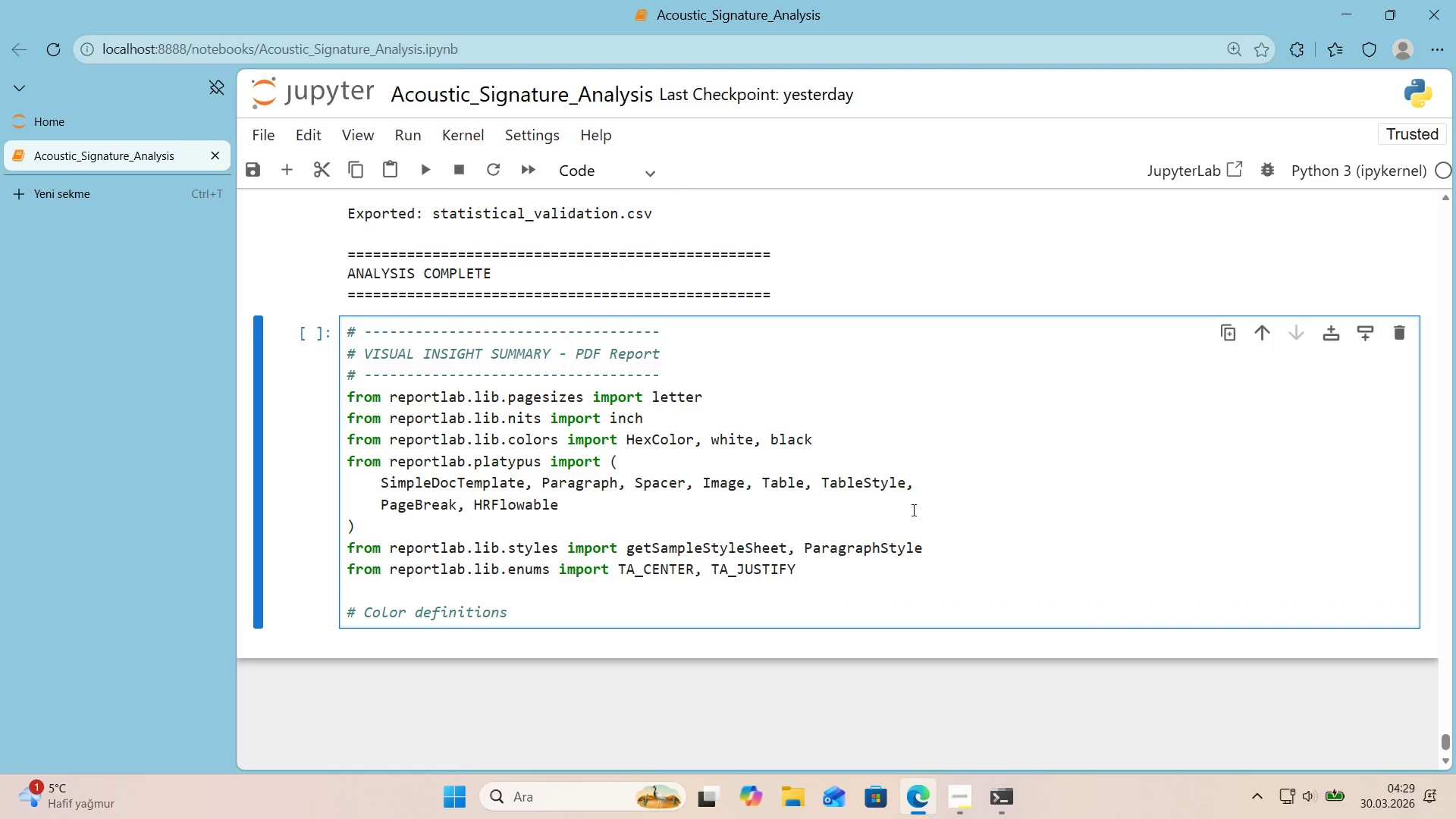 
key(Enter)
 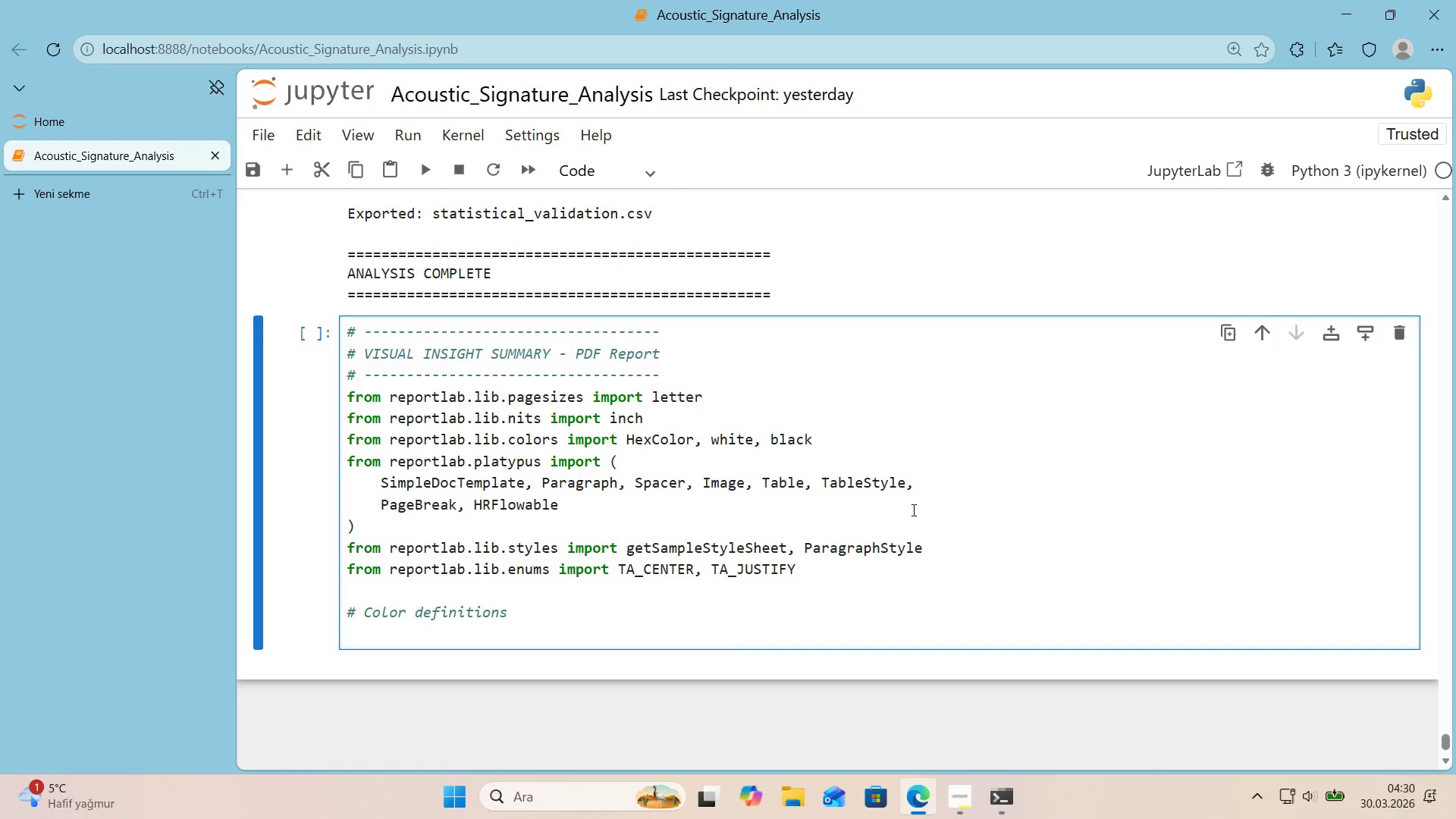 
wait(16.52)
 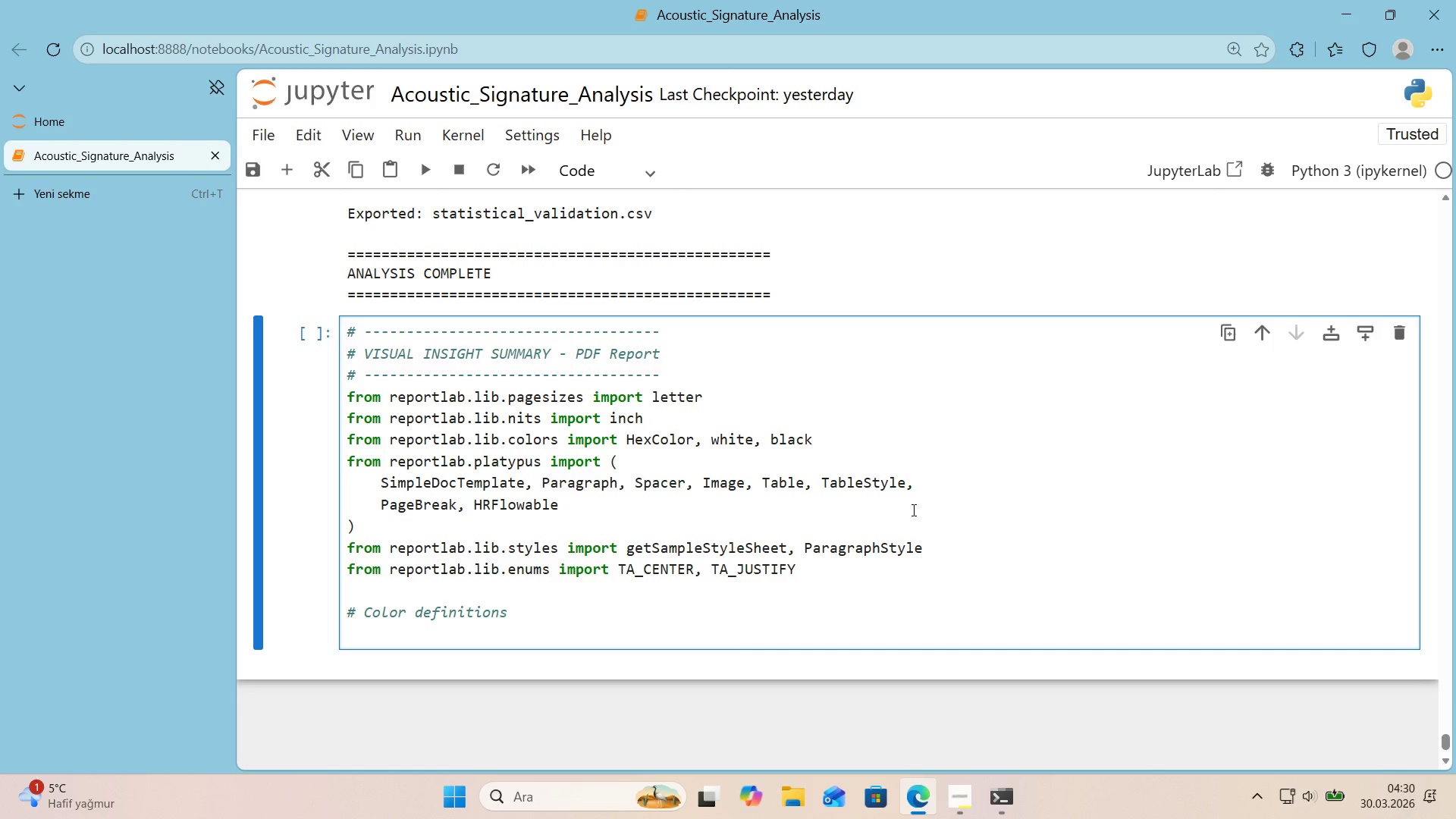 
type(TEAL ) HexColor*()
 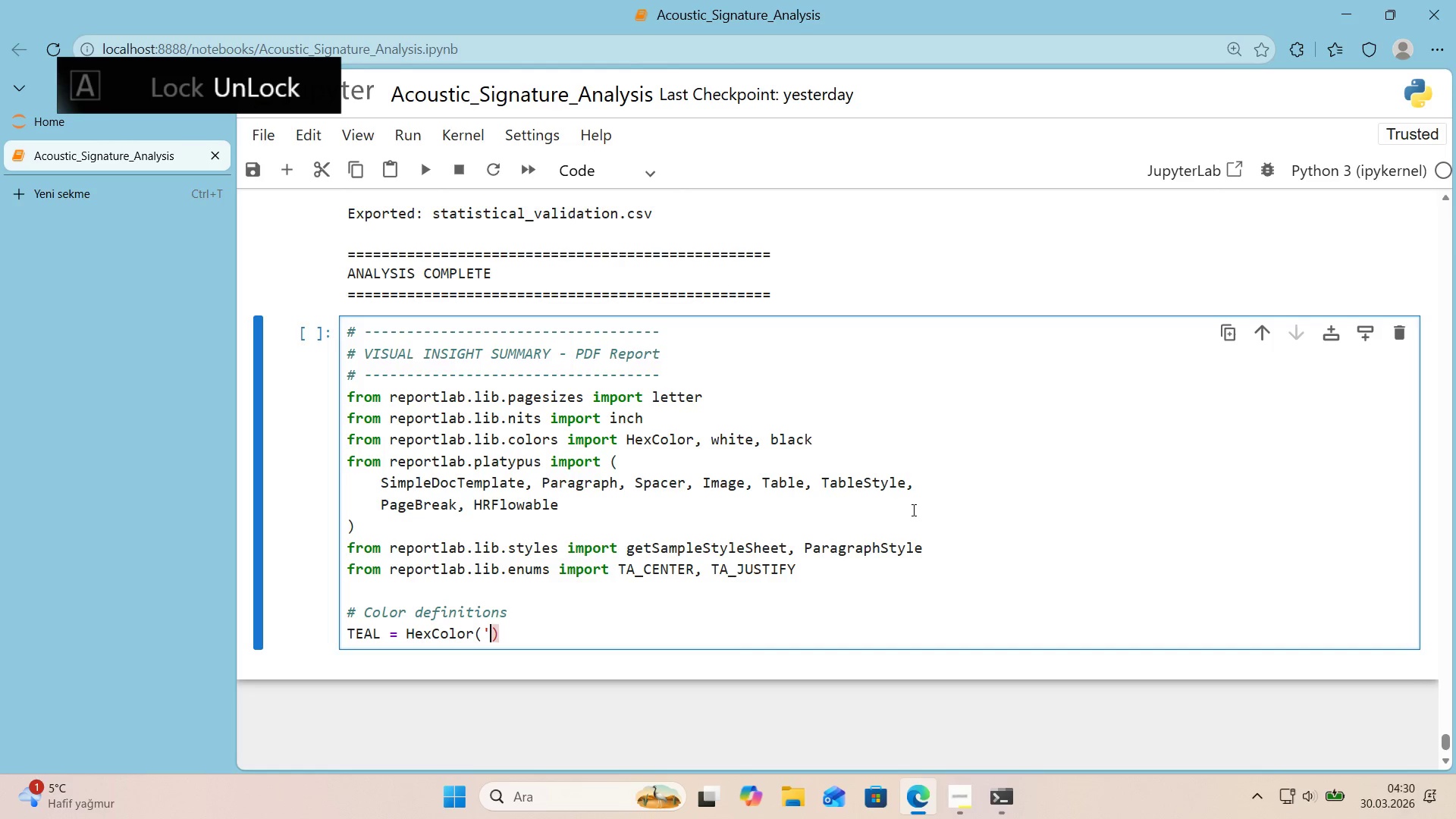 
 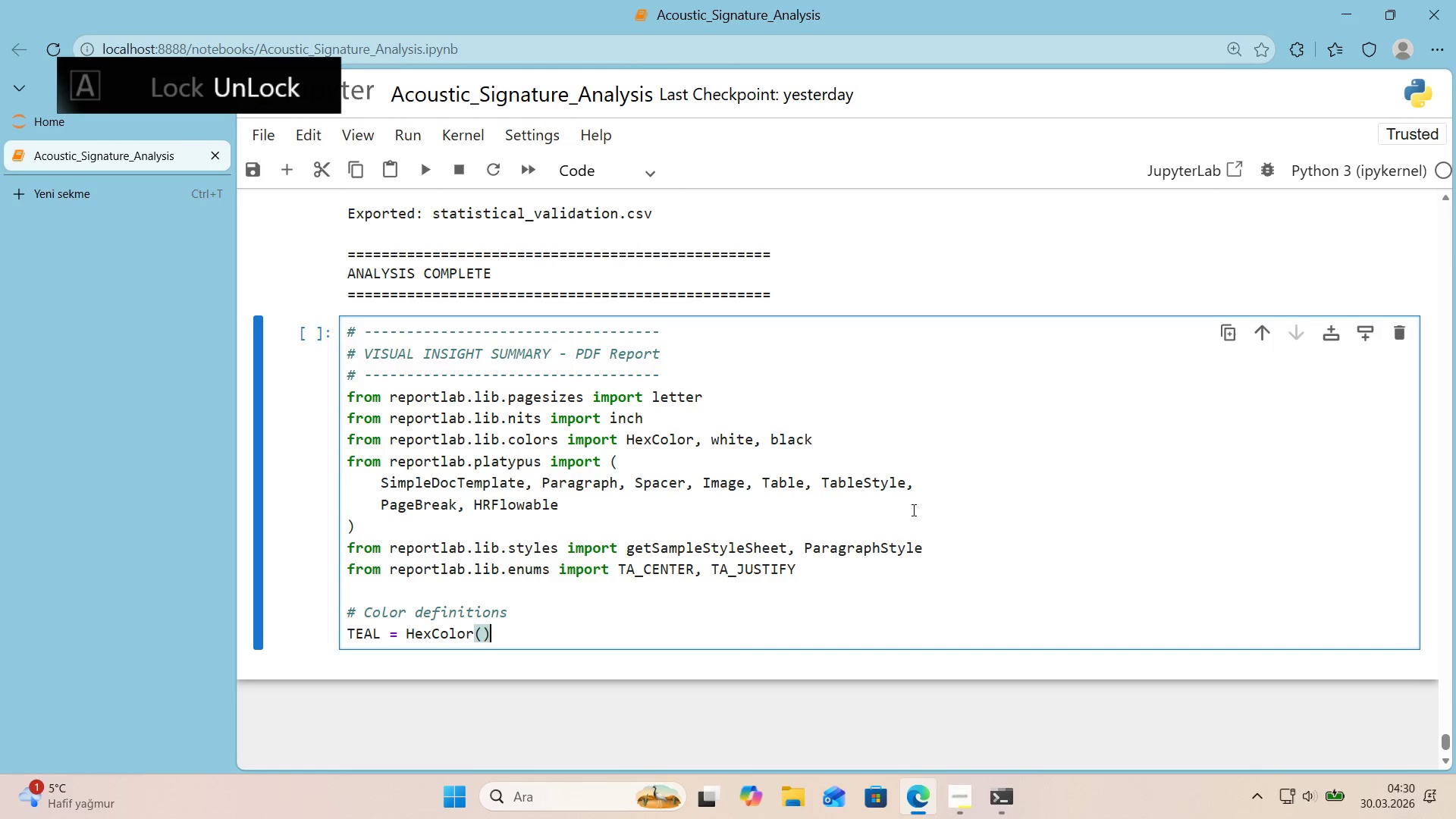 
key(ArrowLeft)
 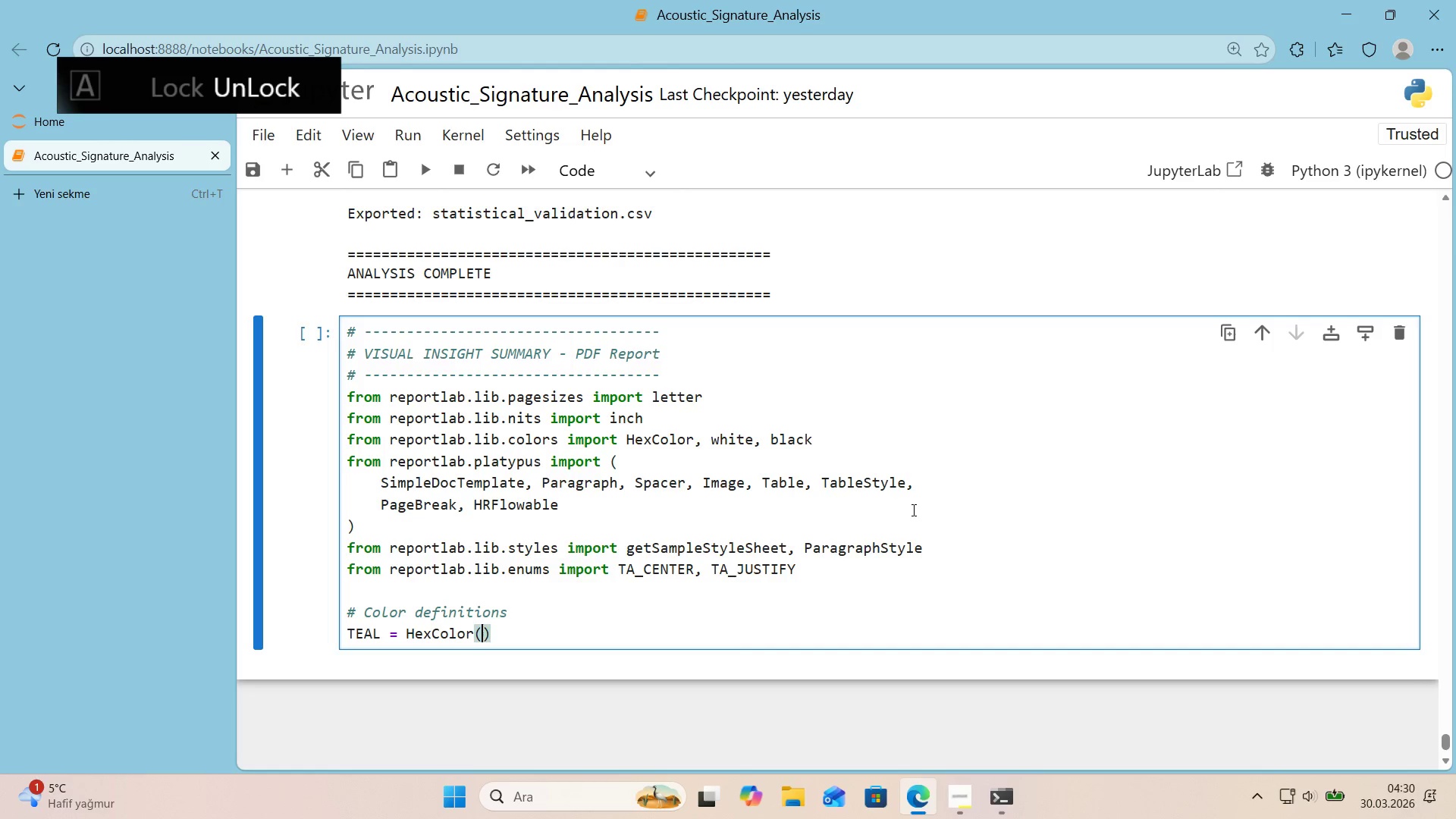 
type(@@)
 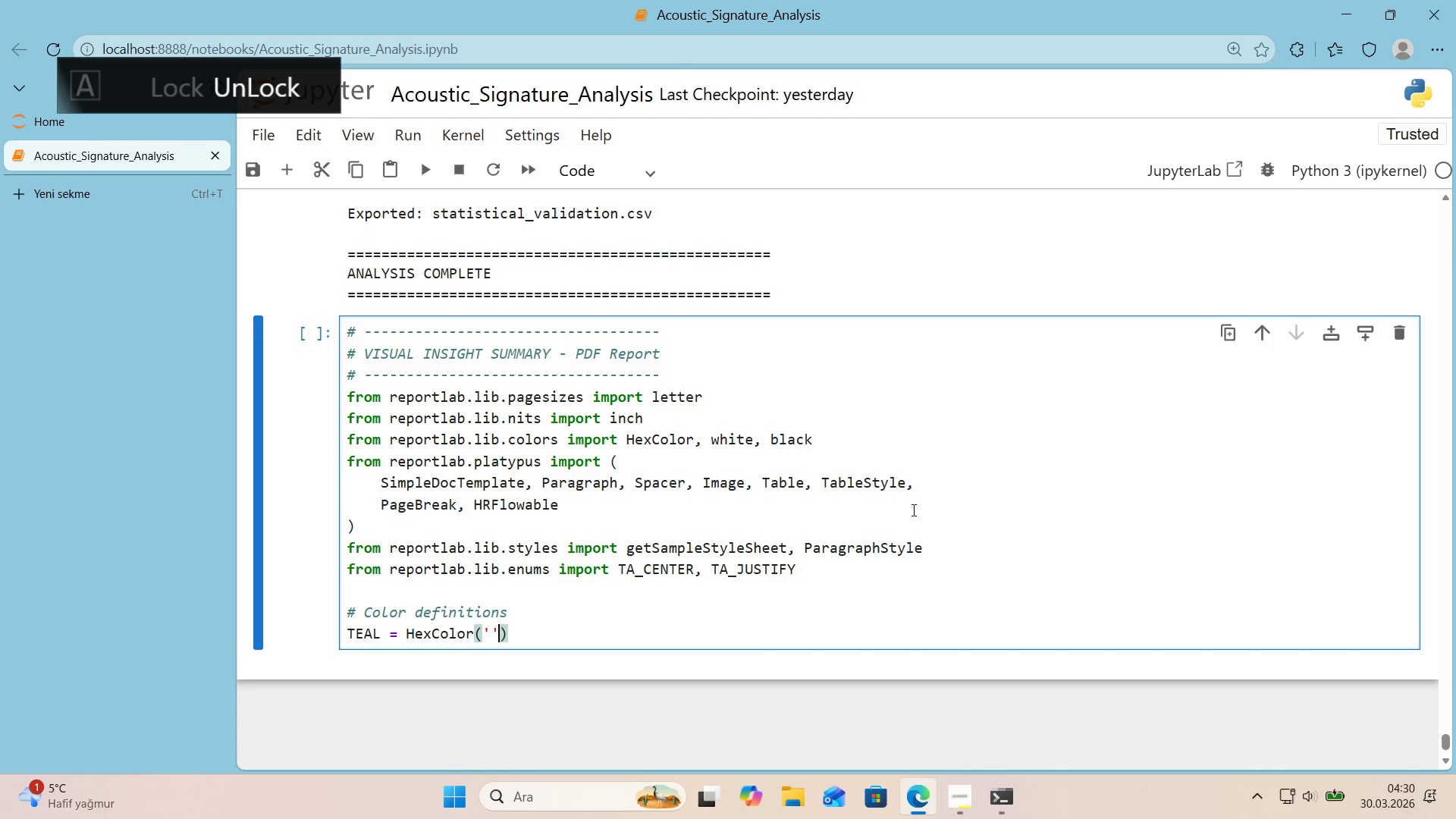 
key(ArrowLeft)
 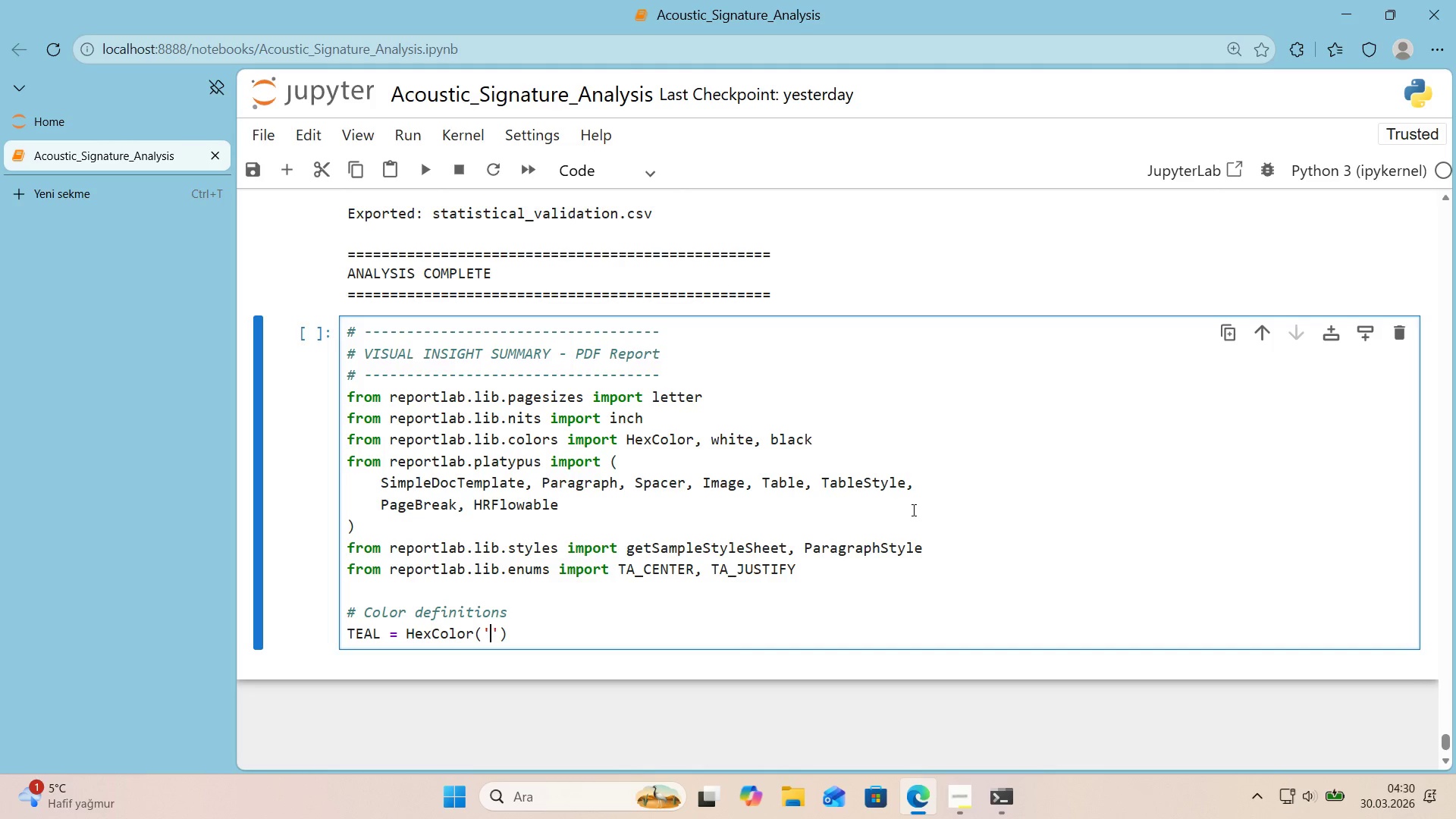 
key(Alt+Control+3)
 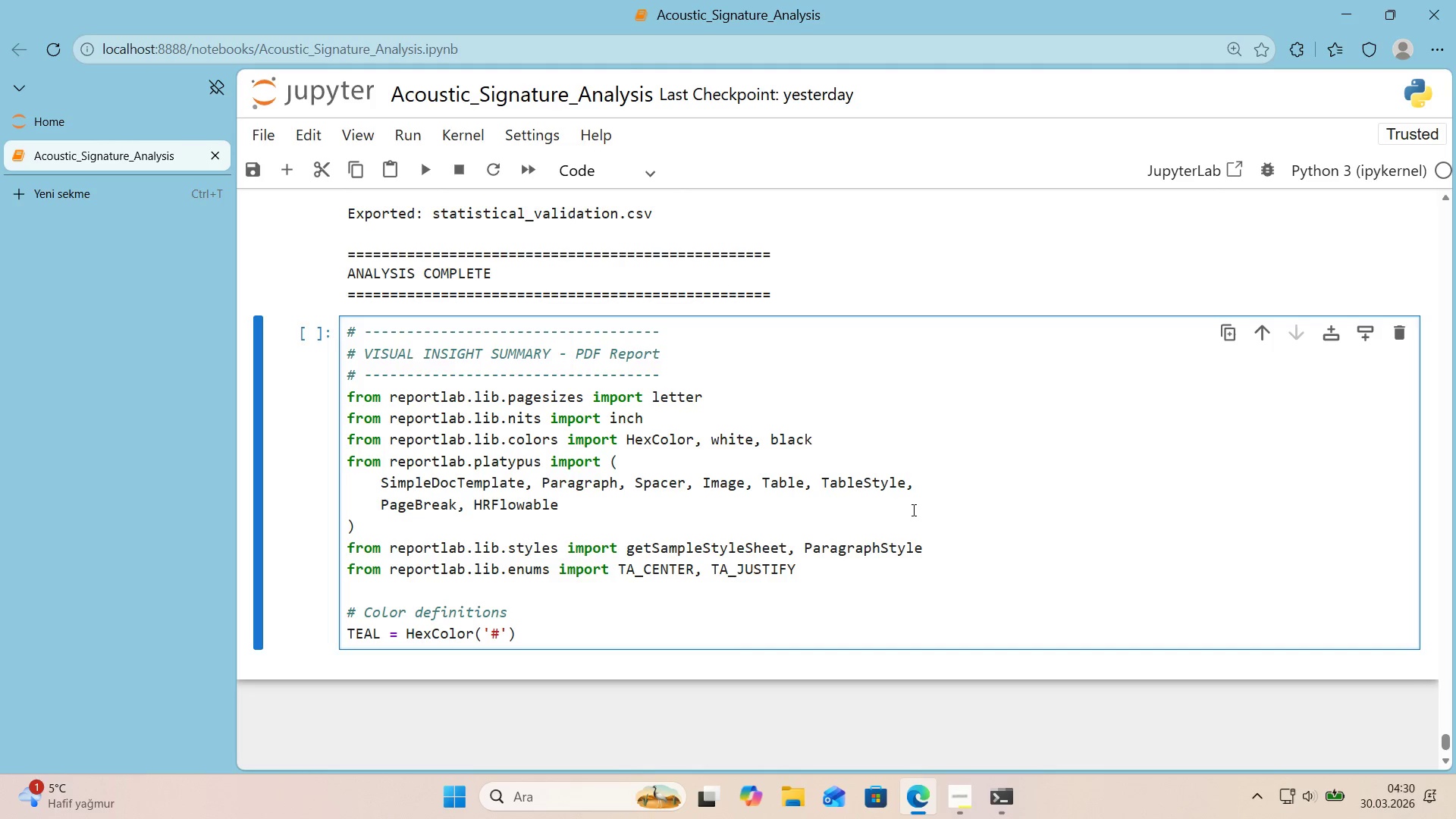 
key(CapsLock)
 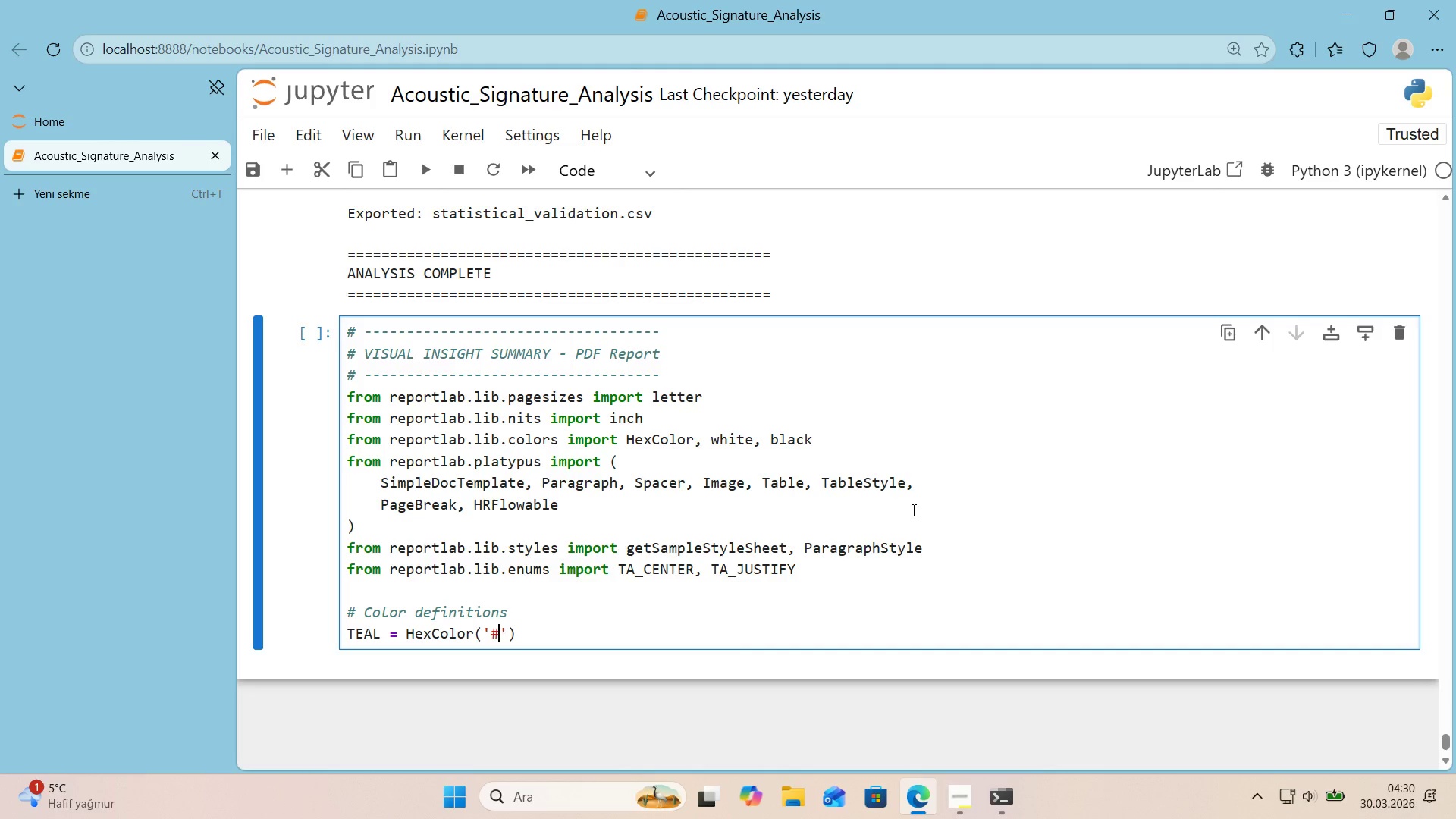 
key(Numpad0)
 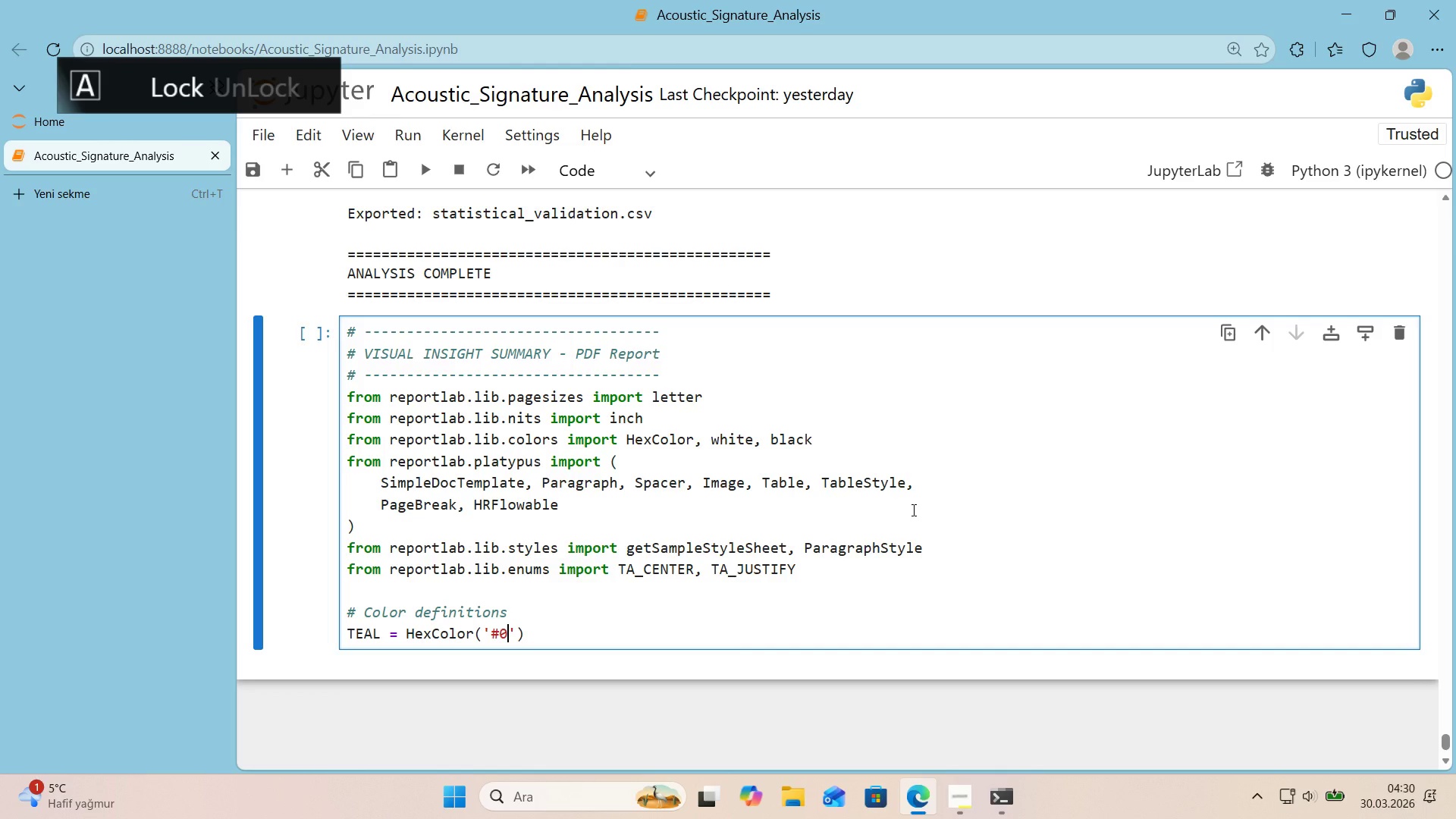 
key(D)
 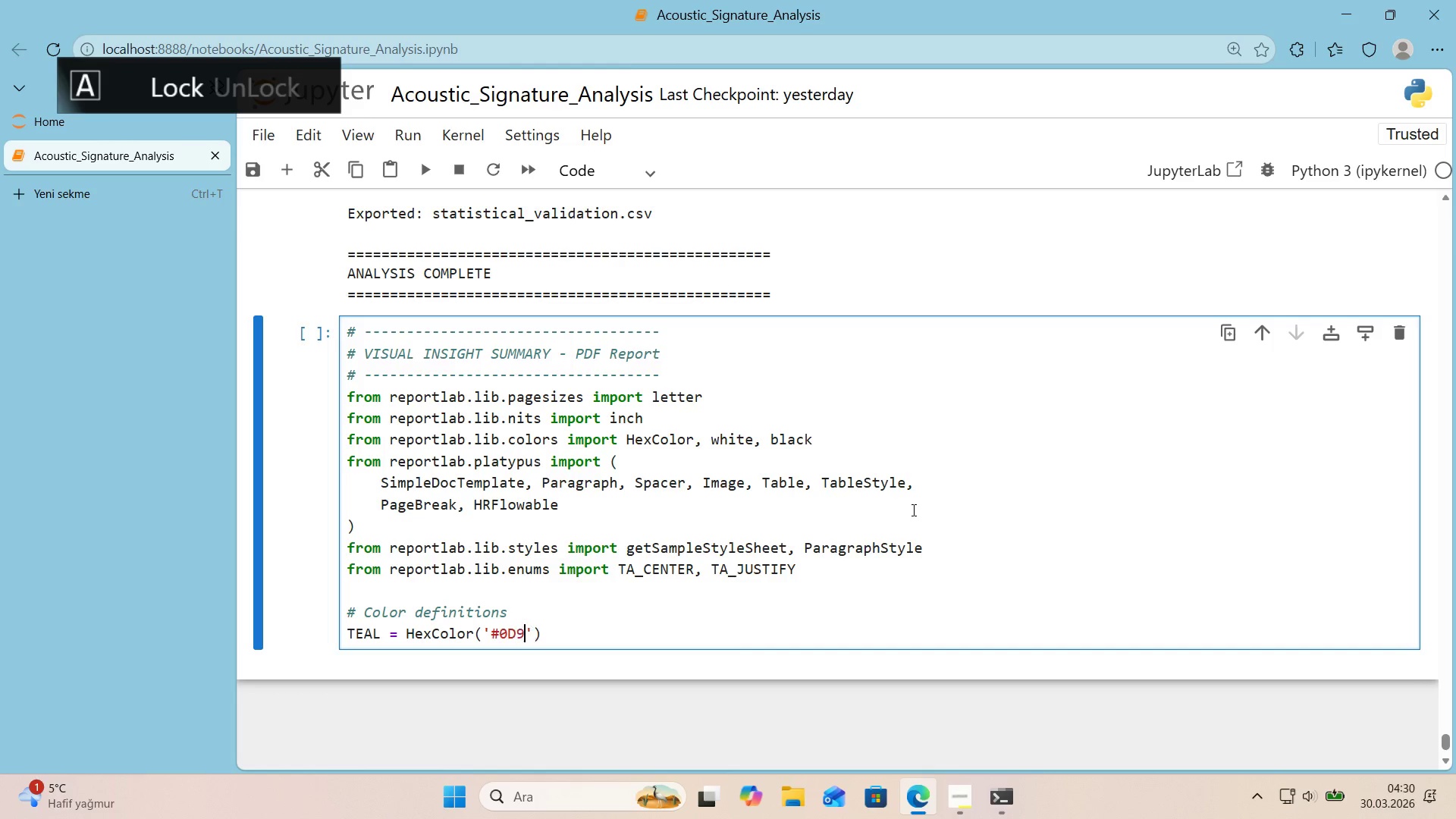 
key(Numpad9)
 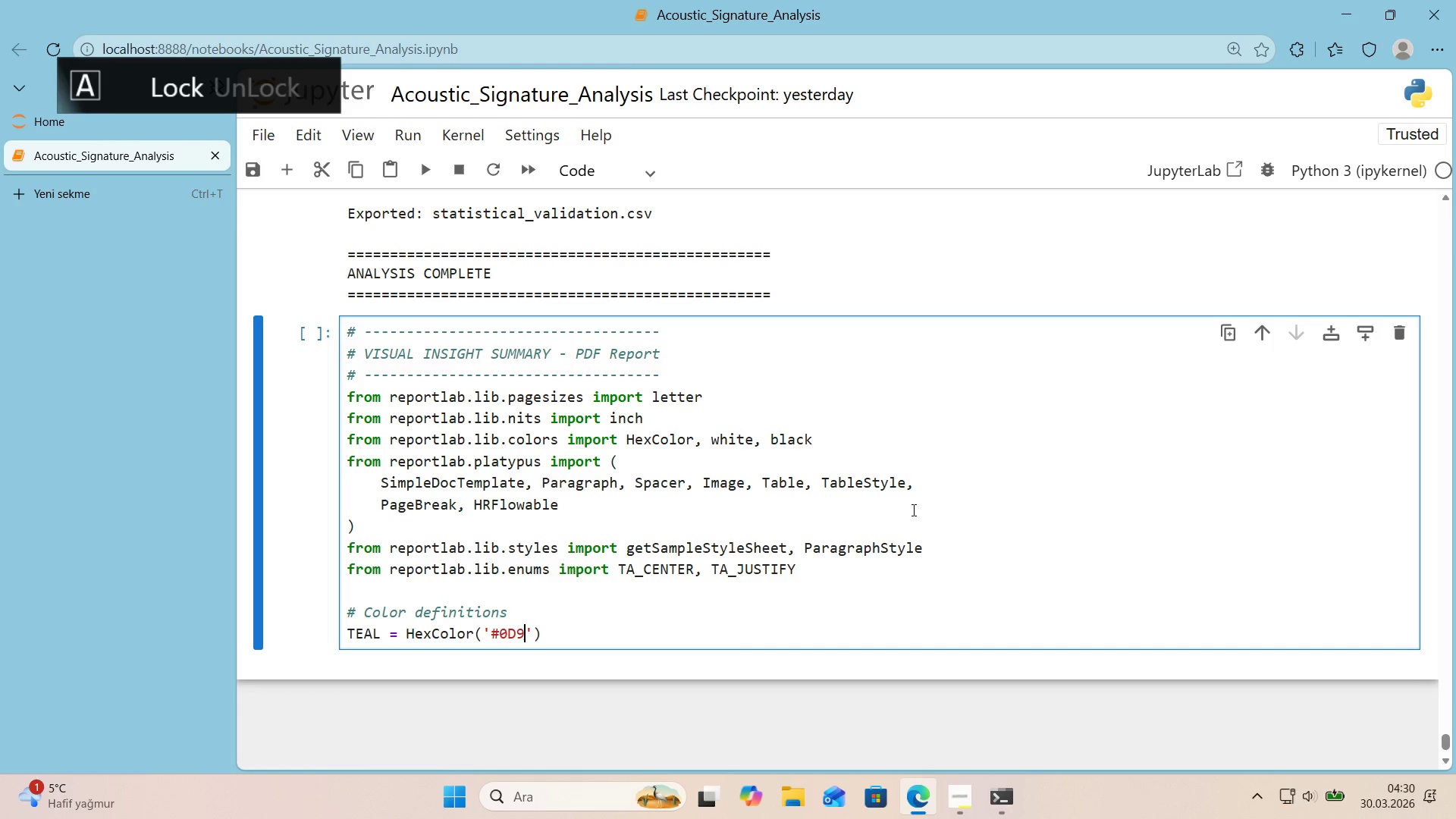 
key(Numpad4)
 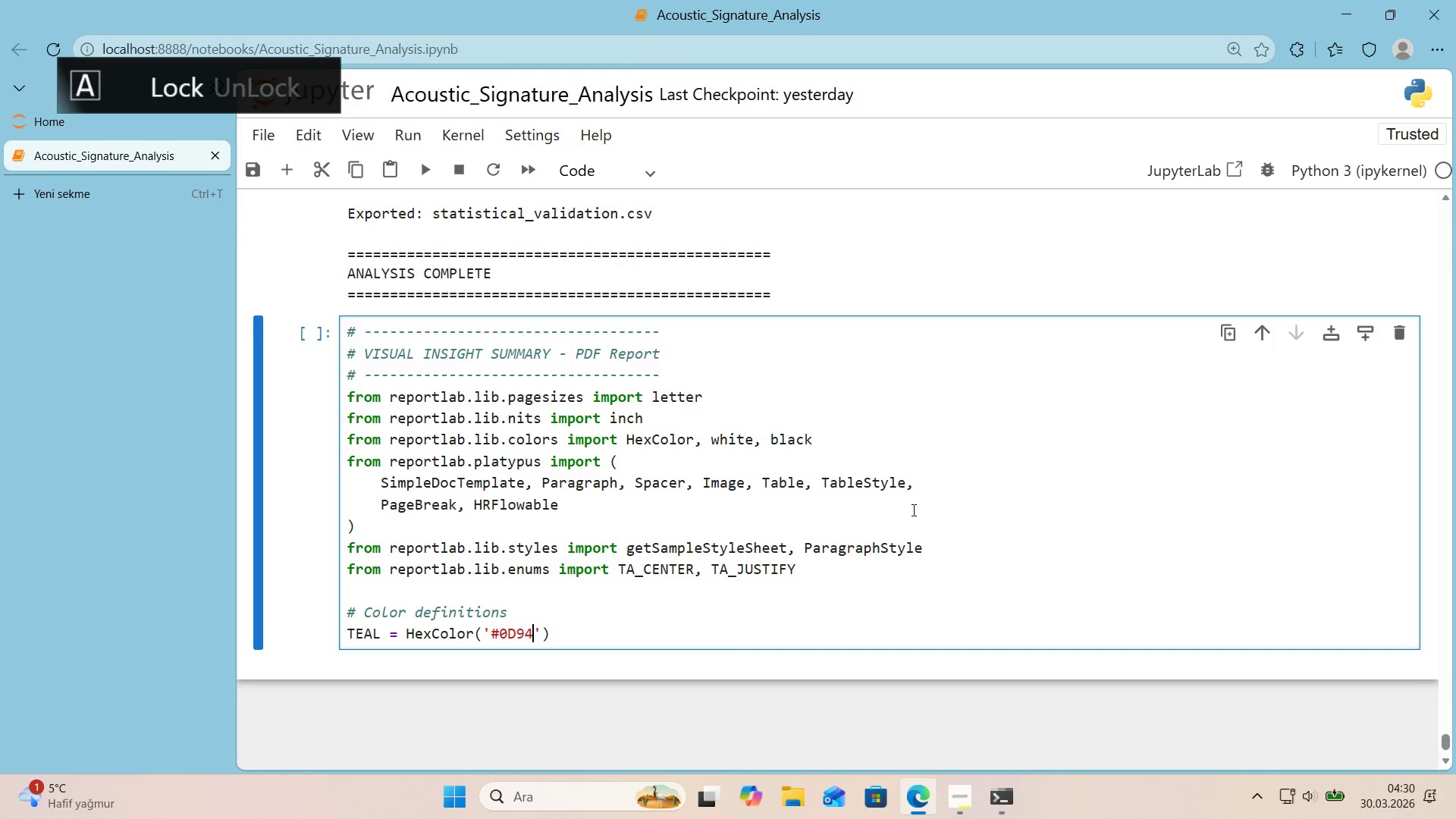 
key(Numpad8)
 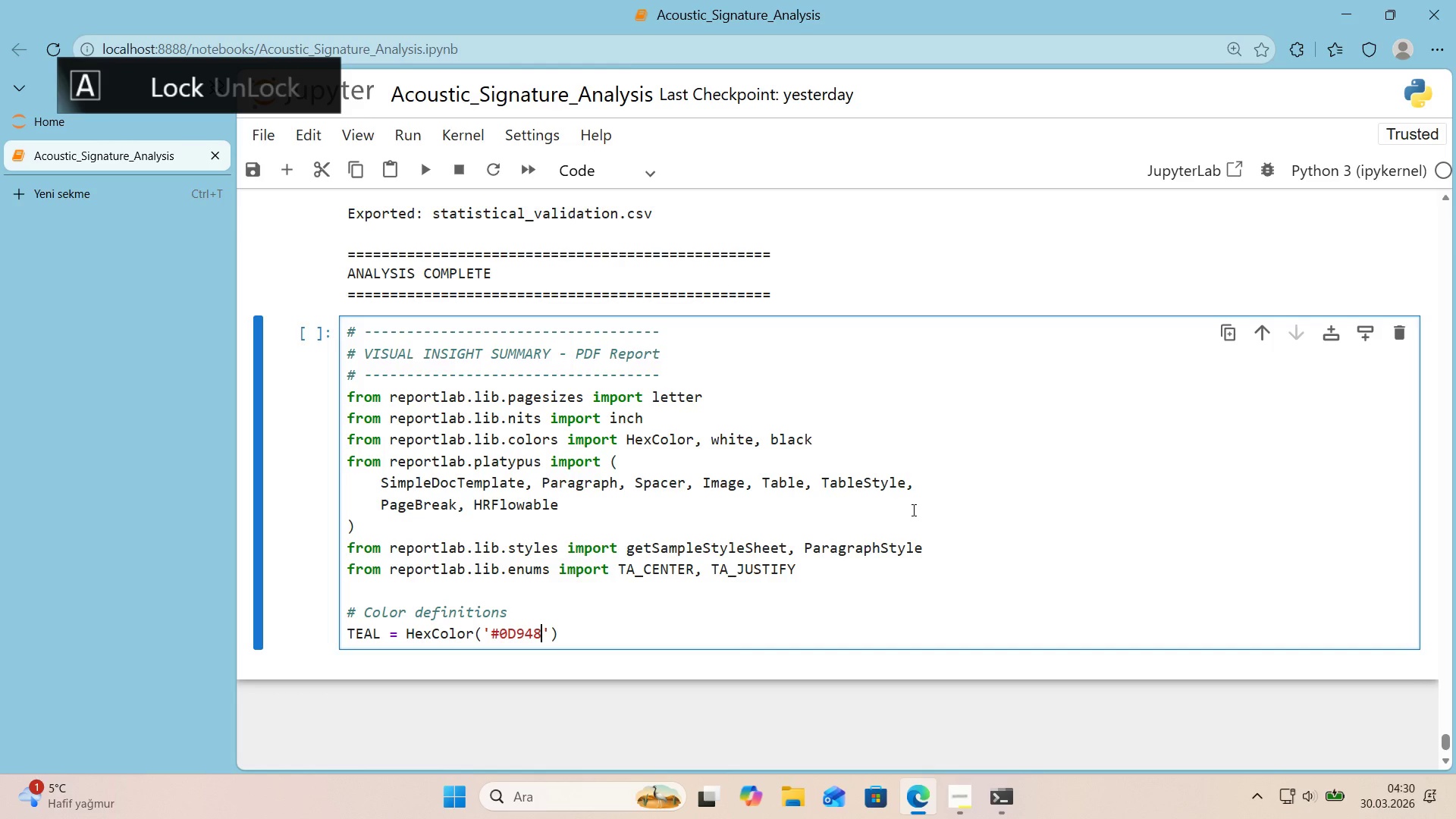 
key(Numpad8)
 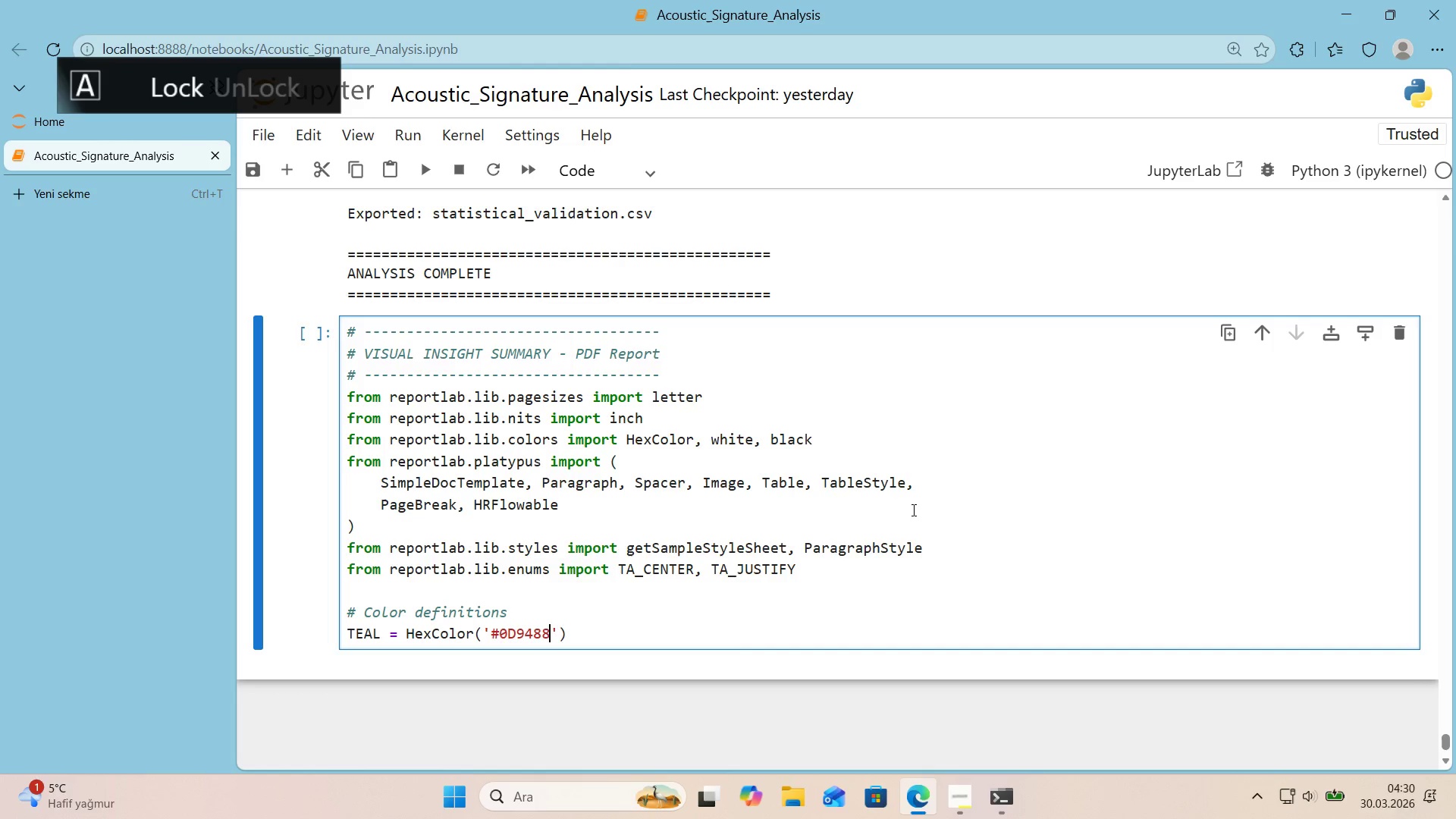 
key(Numpad0)
 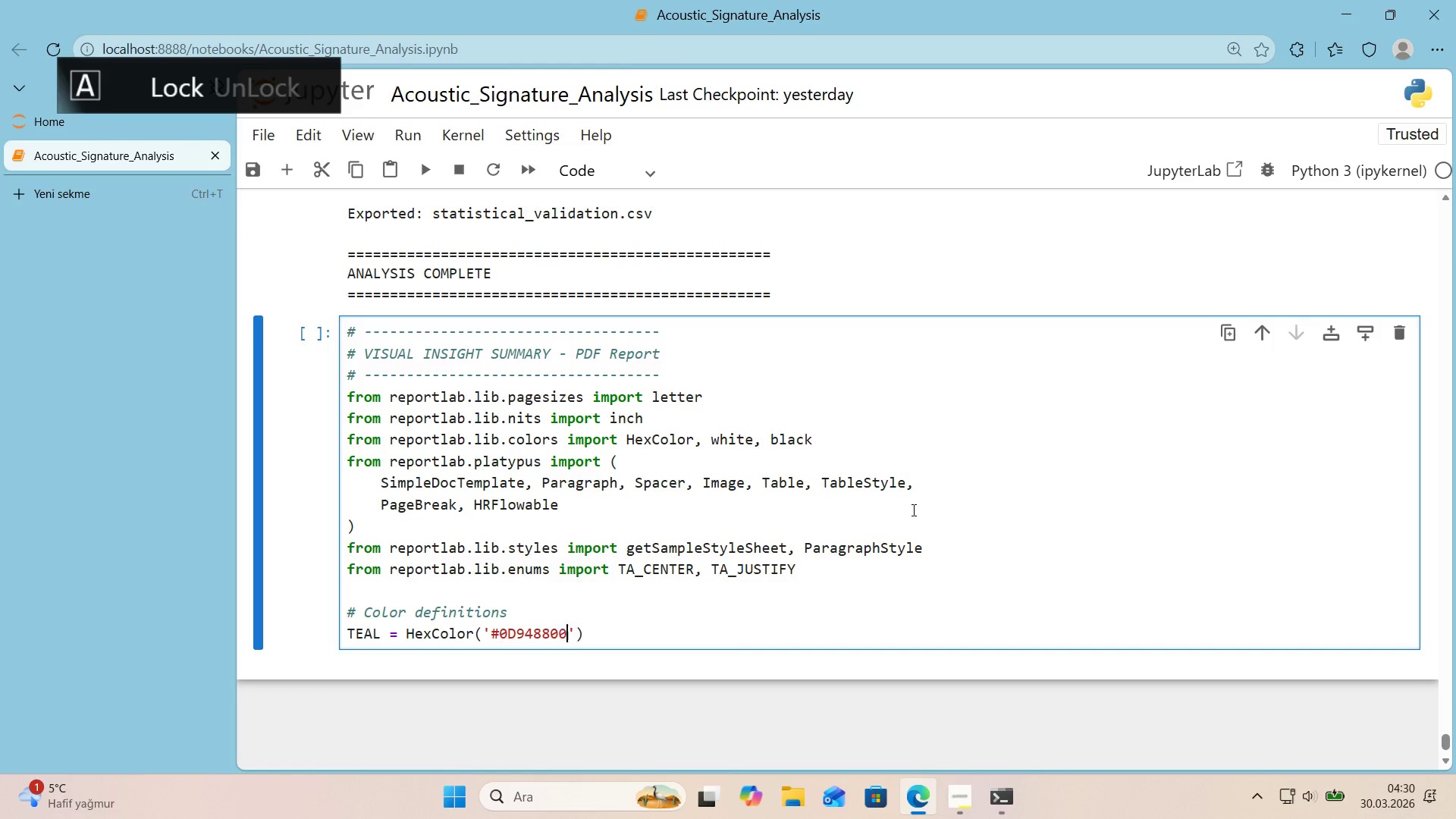 
key(Numpad0)
 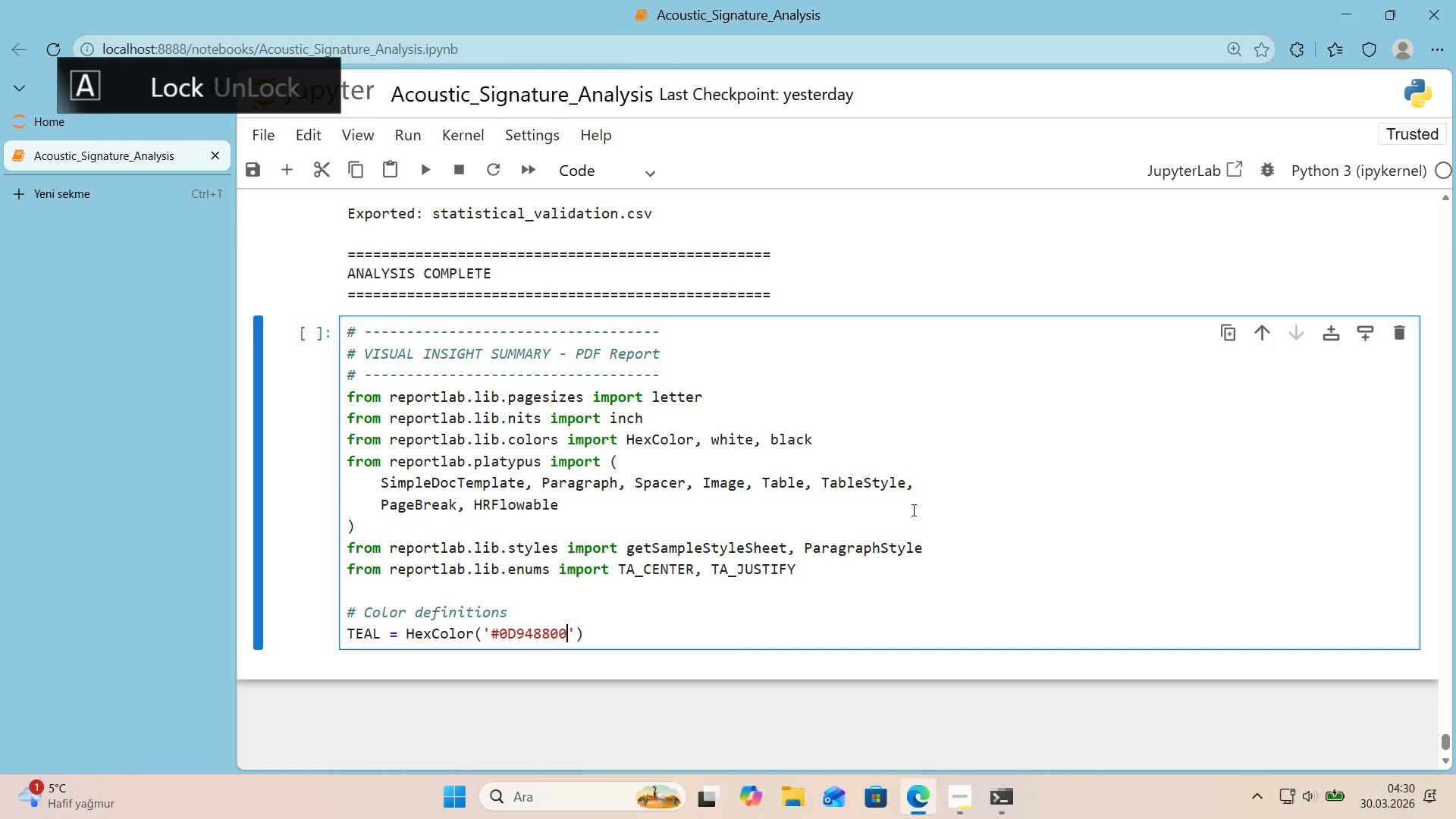 
key(Numpad0)
 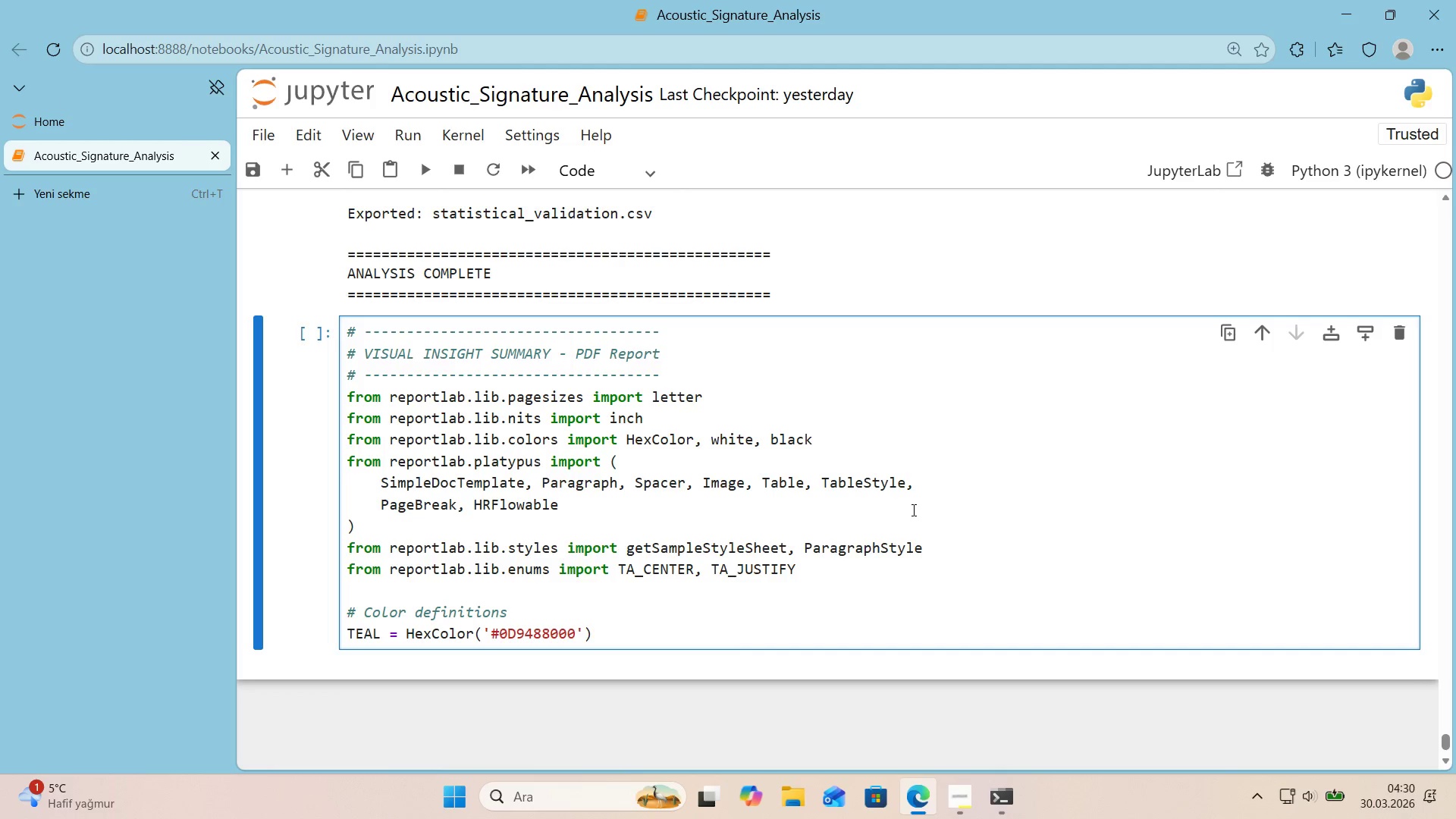 
key(Backspace)
 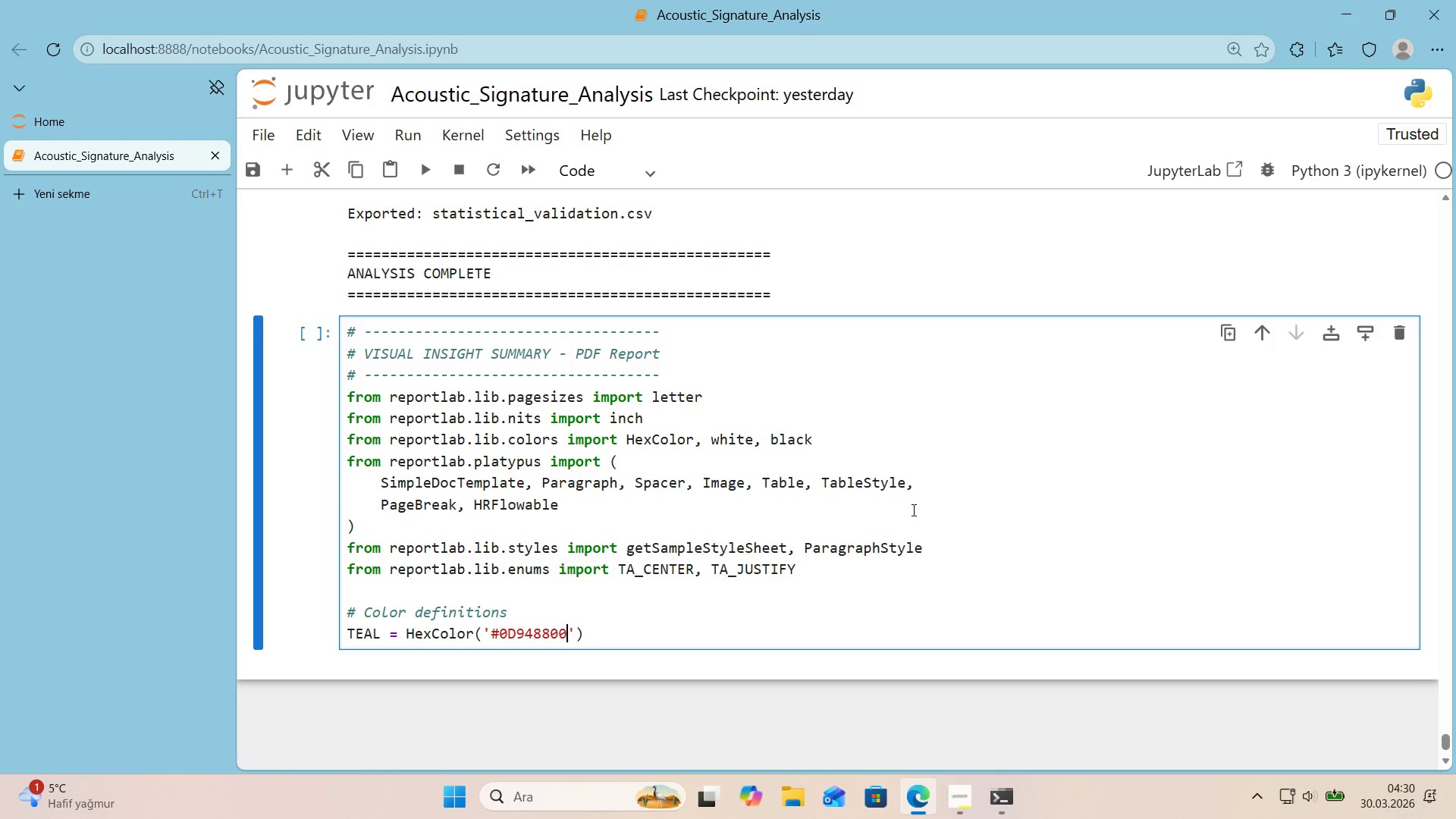 
key(Backspace)
 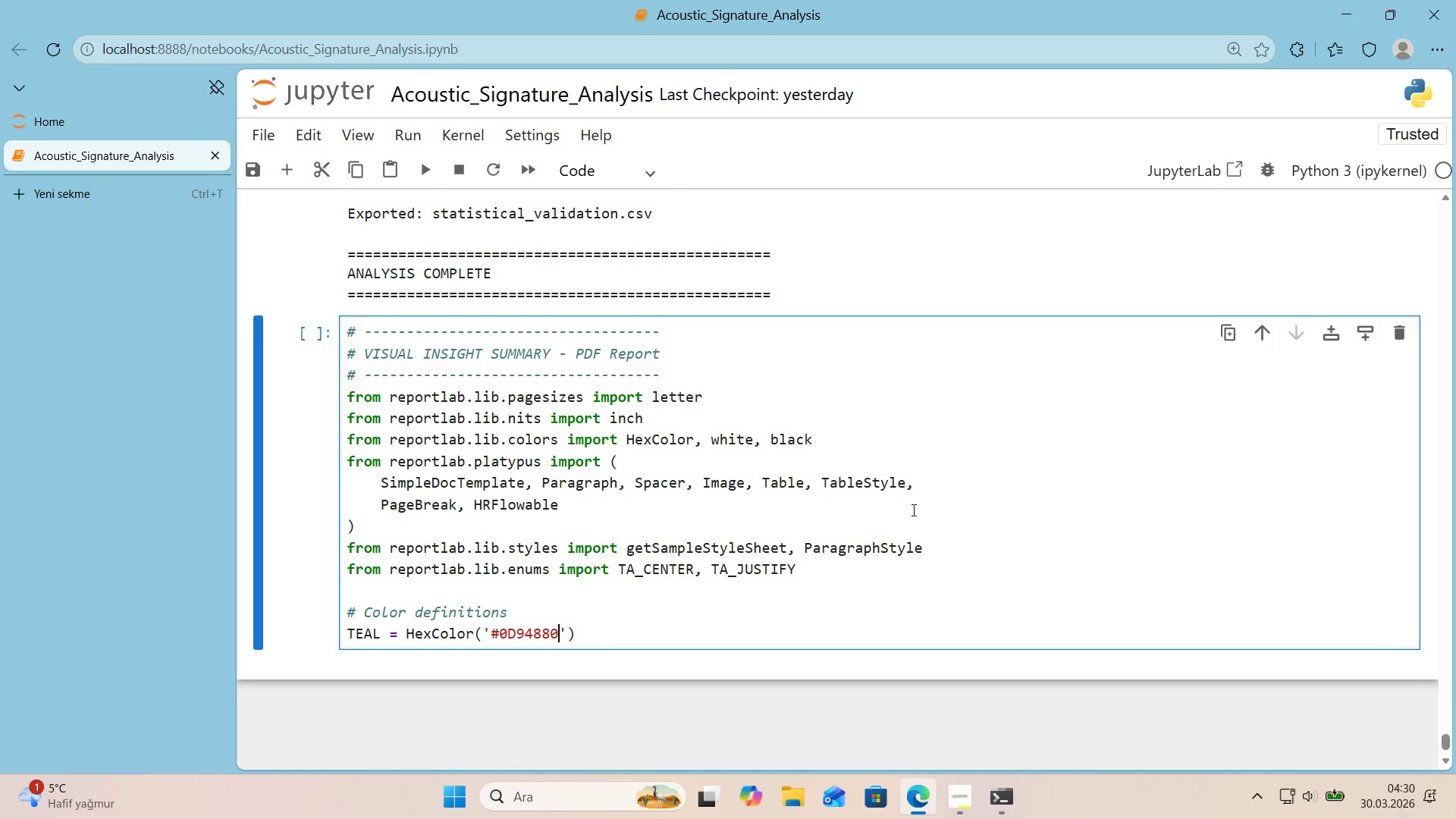 
key(Backspace)
 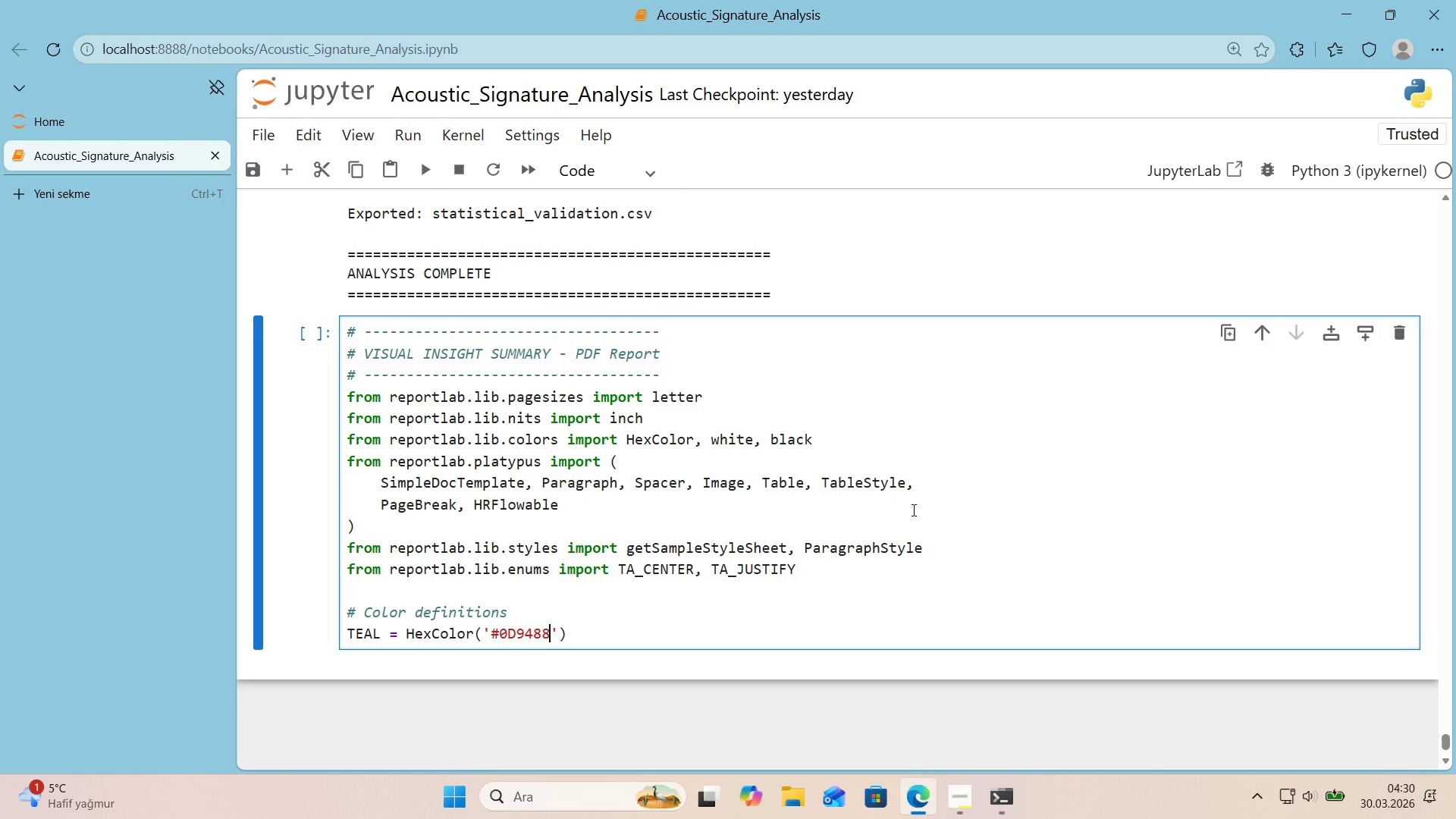 
key(ArrowRight)
 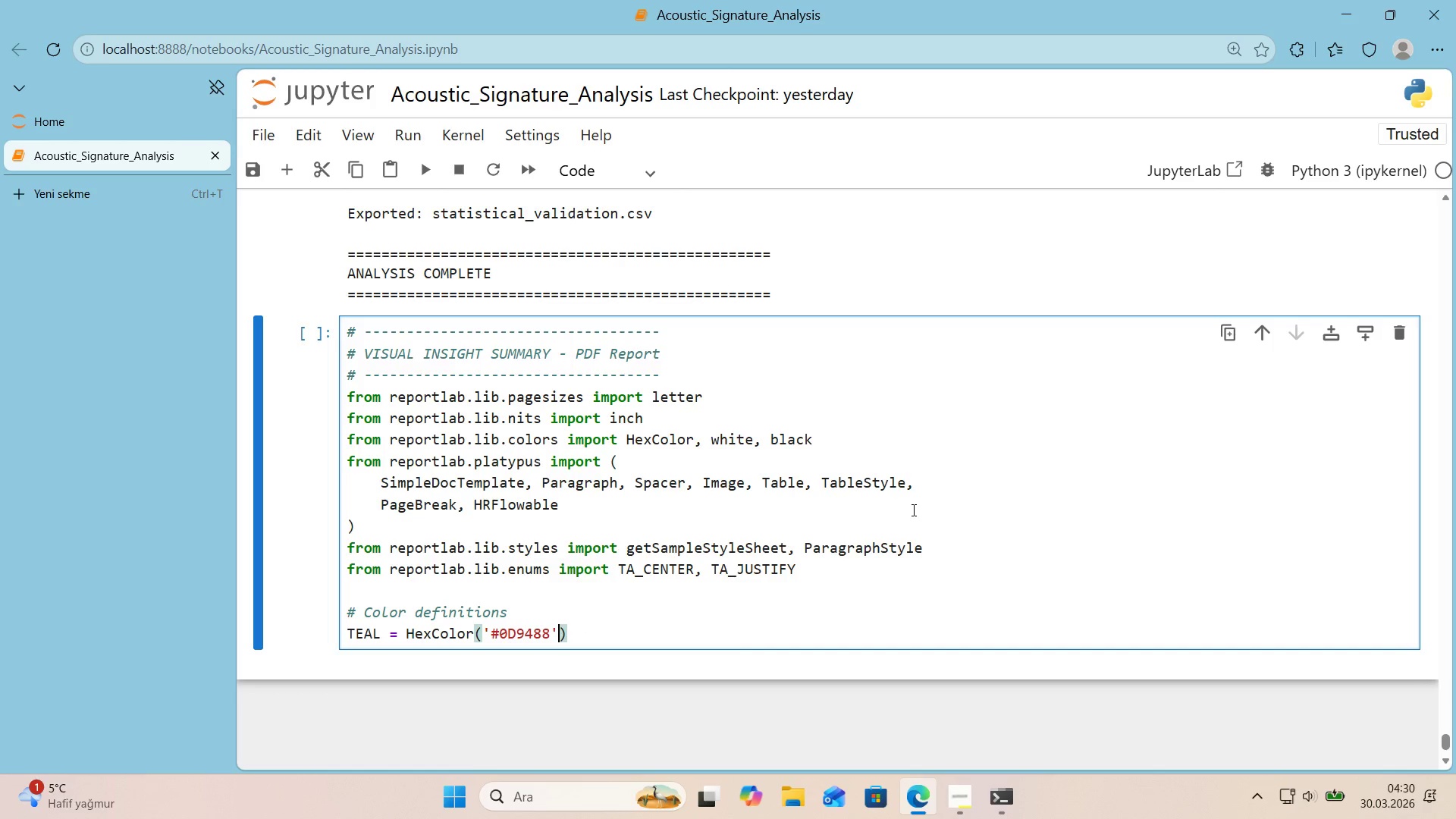 
key(ArrowRight)
 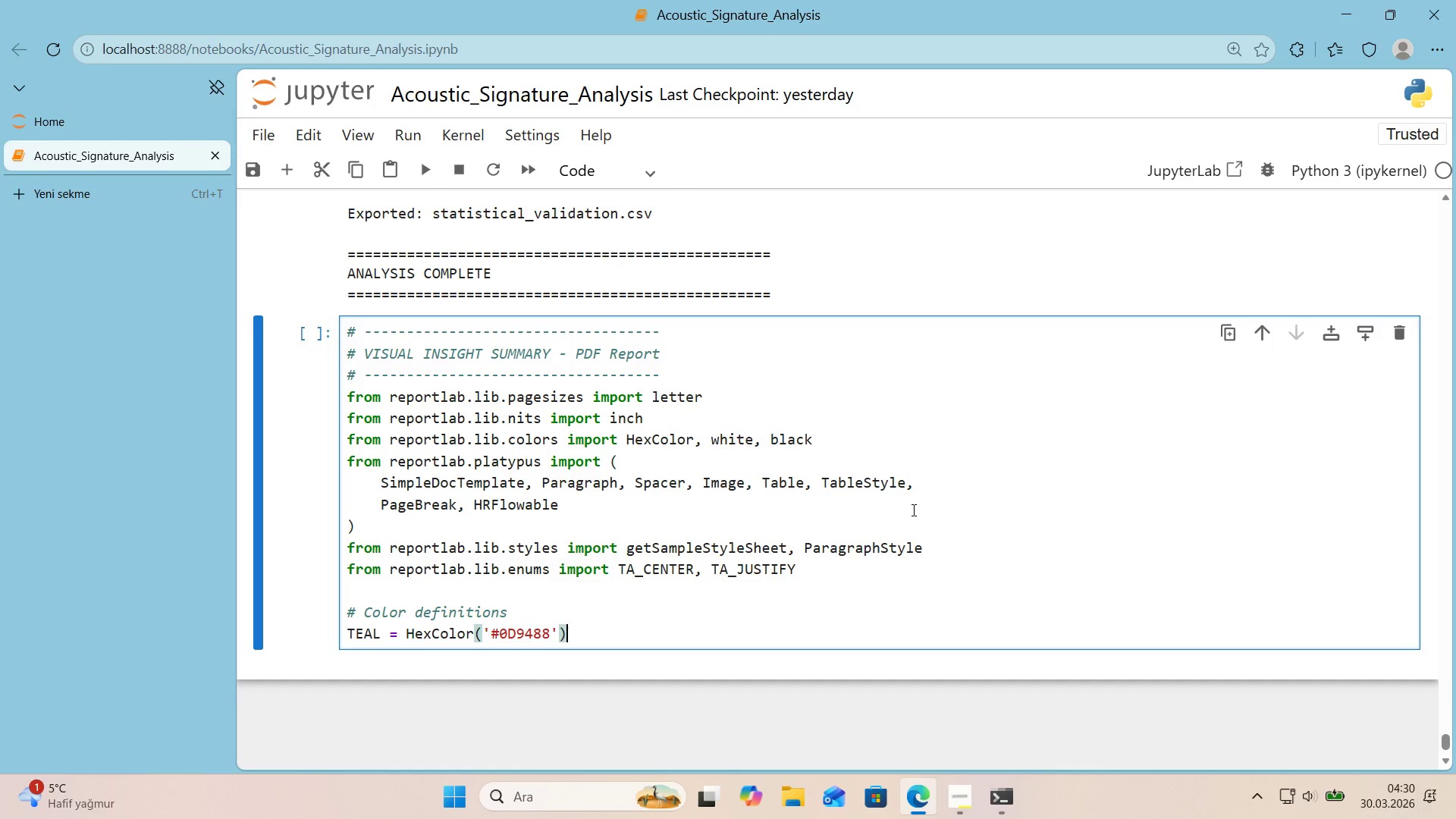 
key(Enter)
 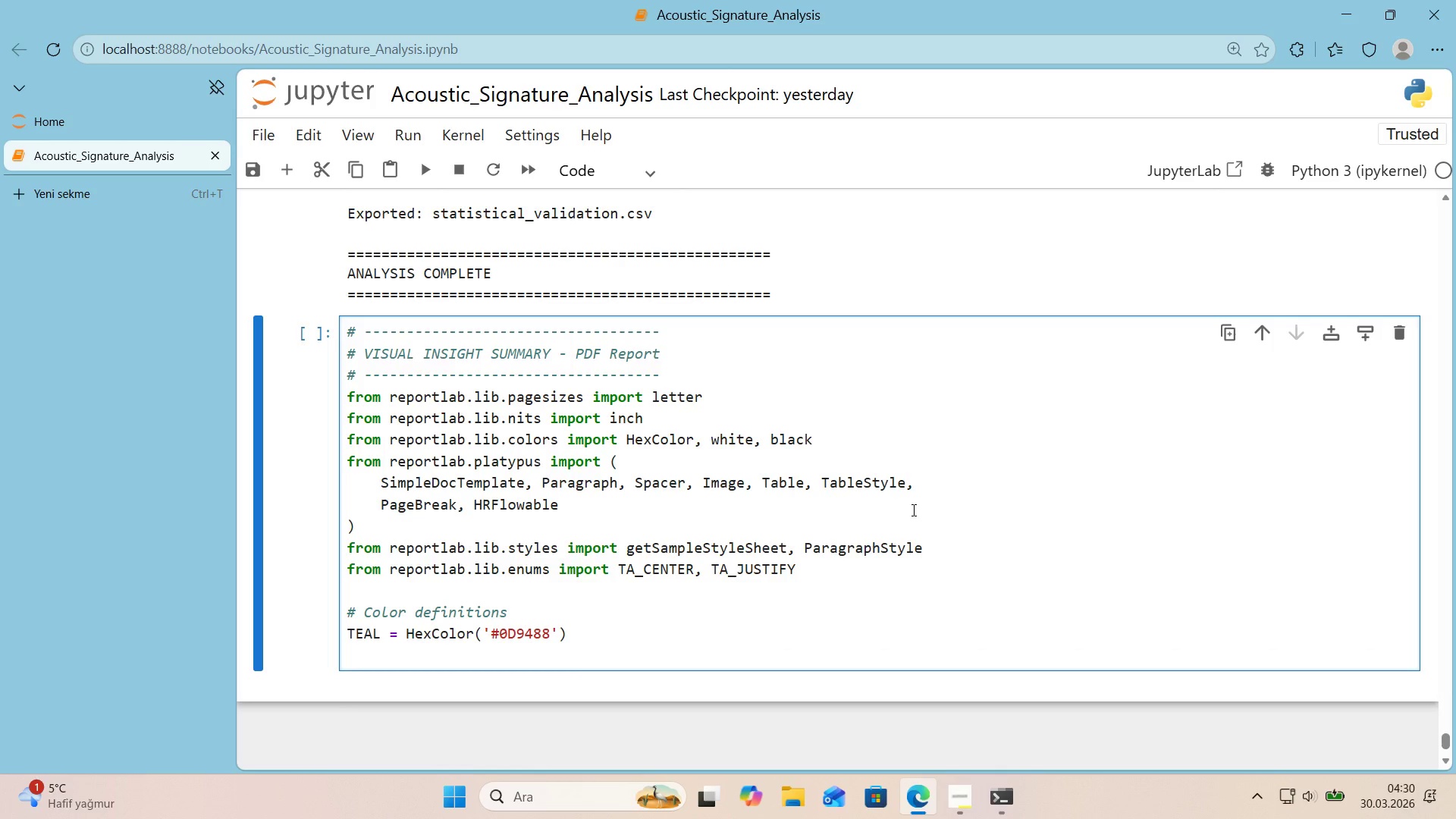 
type(DEEP_TEAL ) HexColor*()
 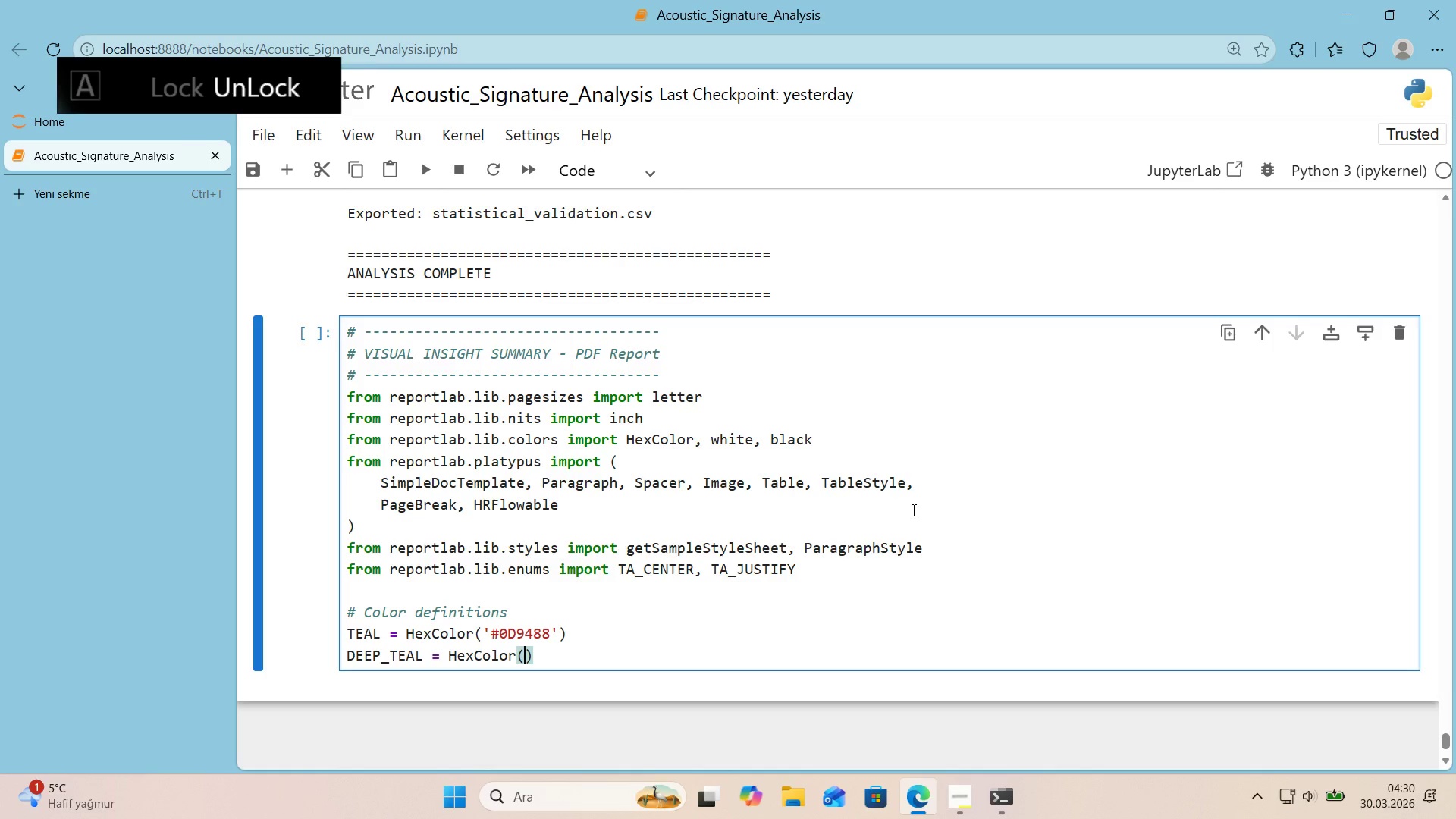 
 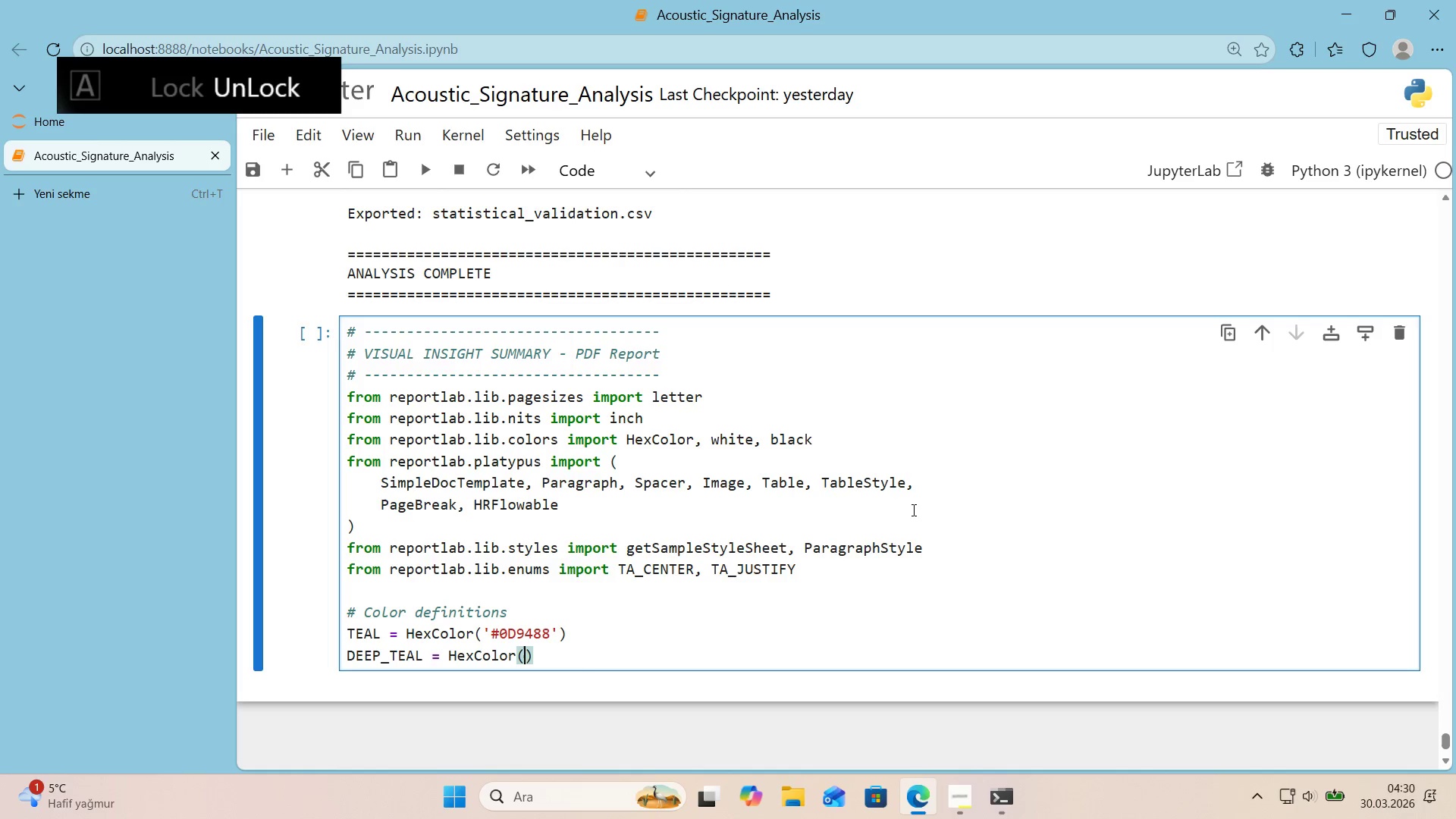 
key(ArrowLeft)
 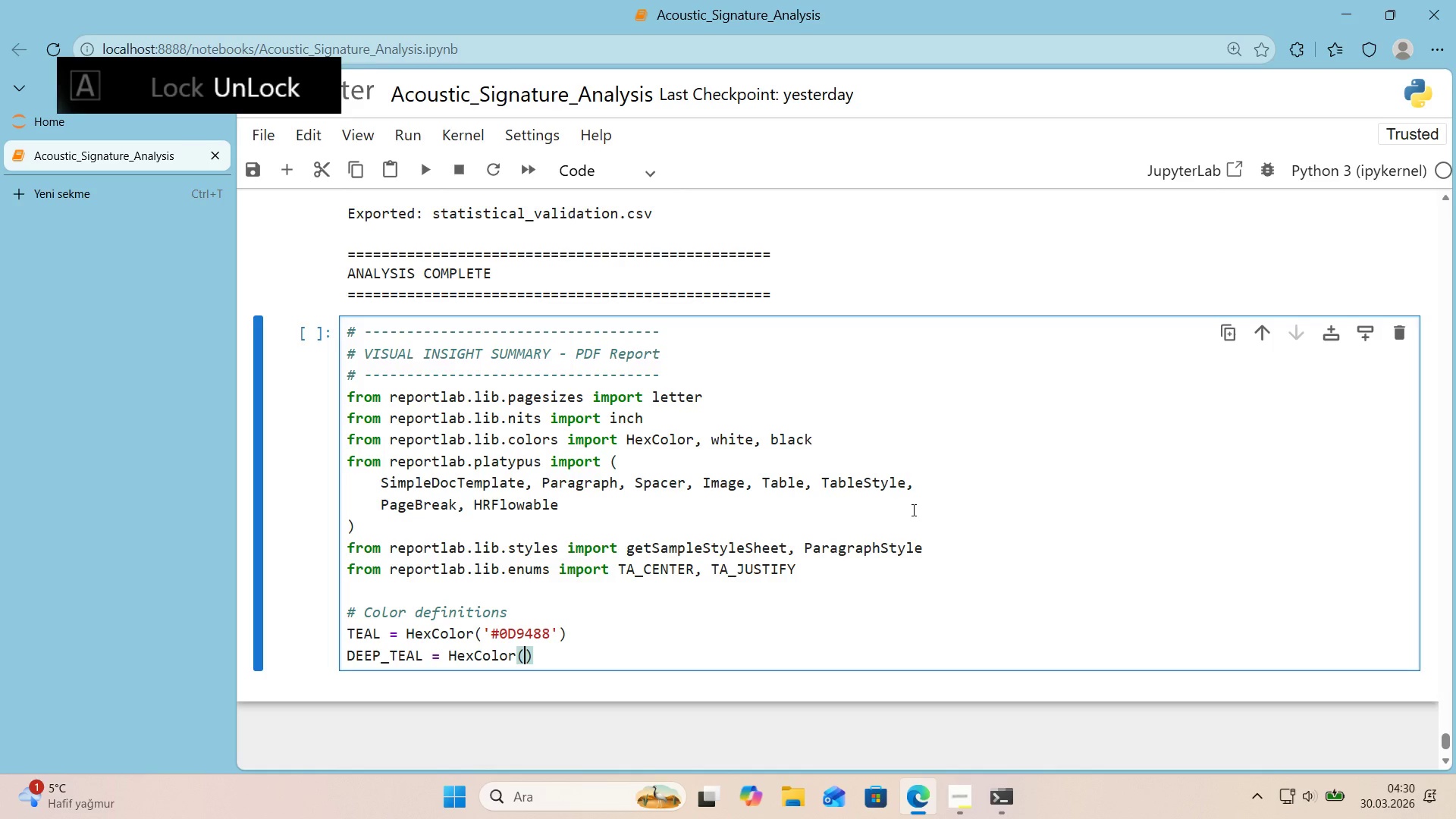 
type(@@)
 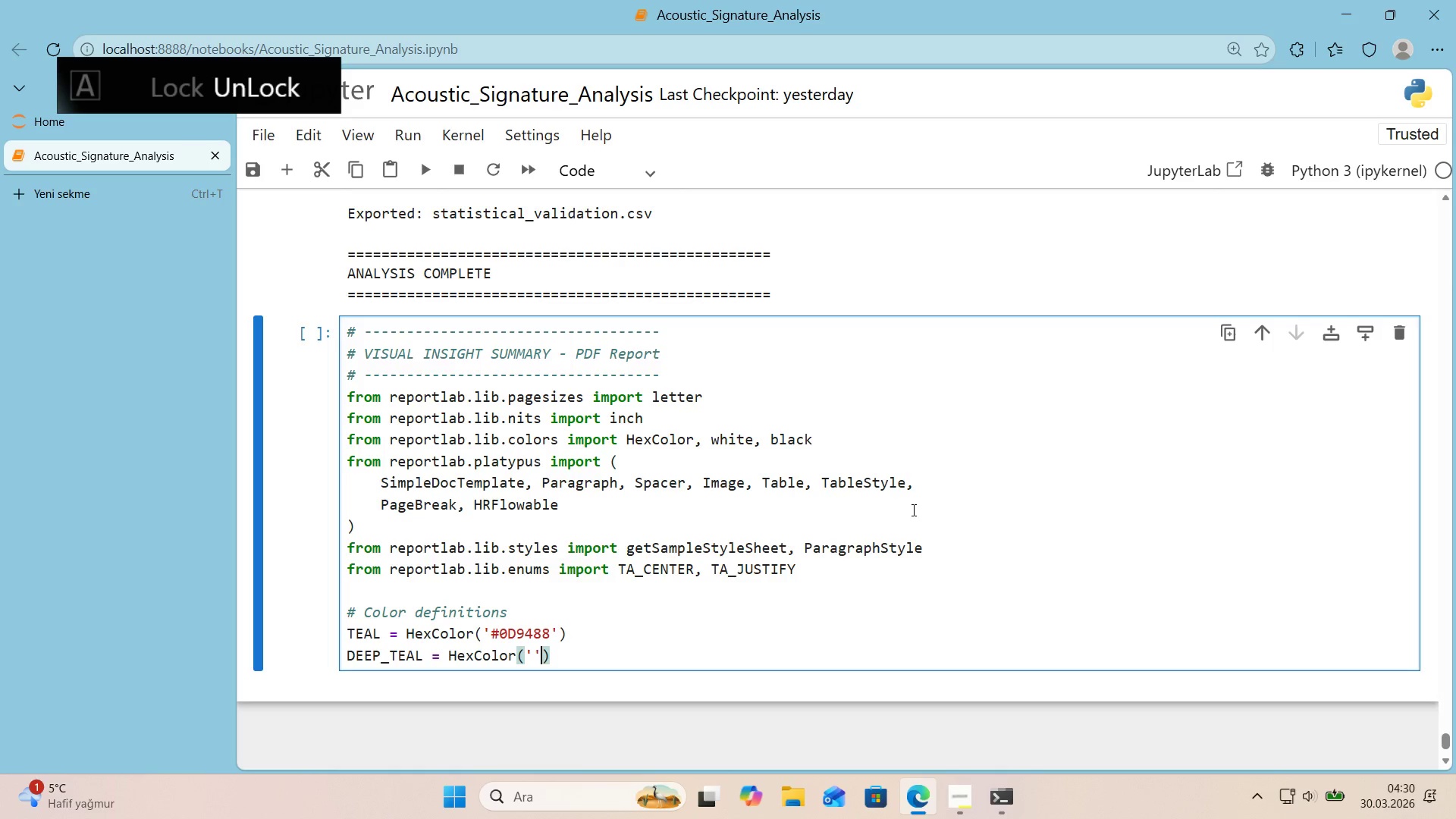 
key(ArrowLeft)
 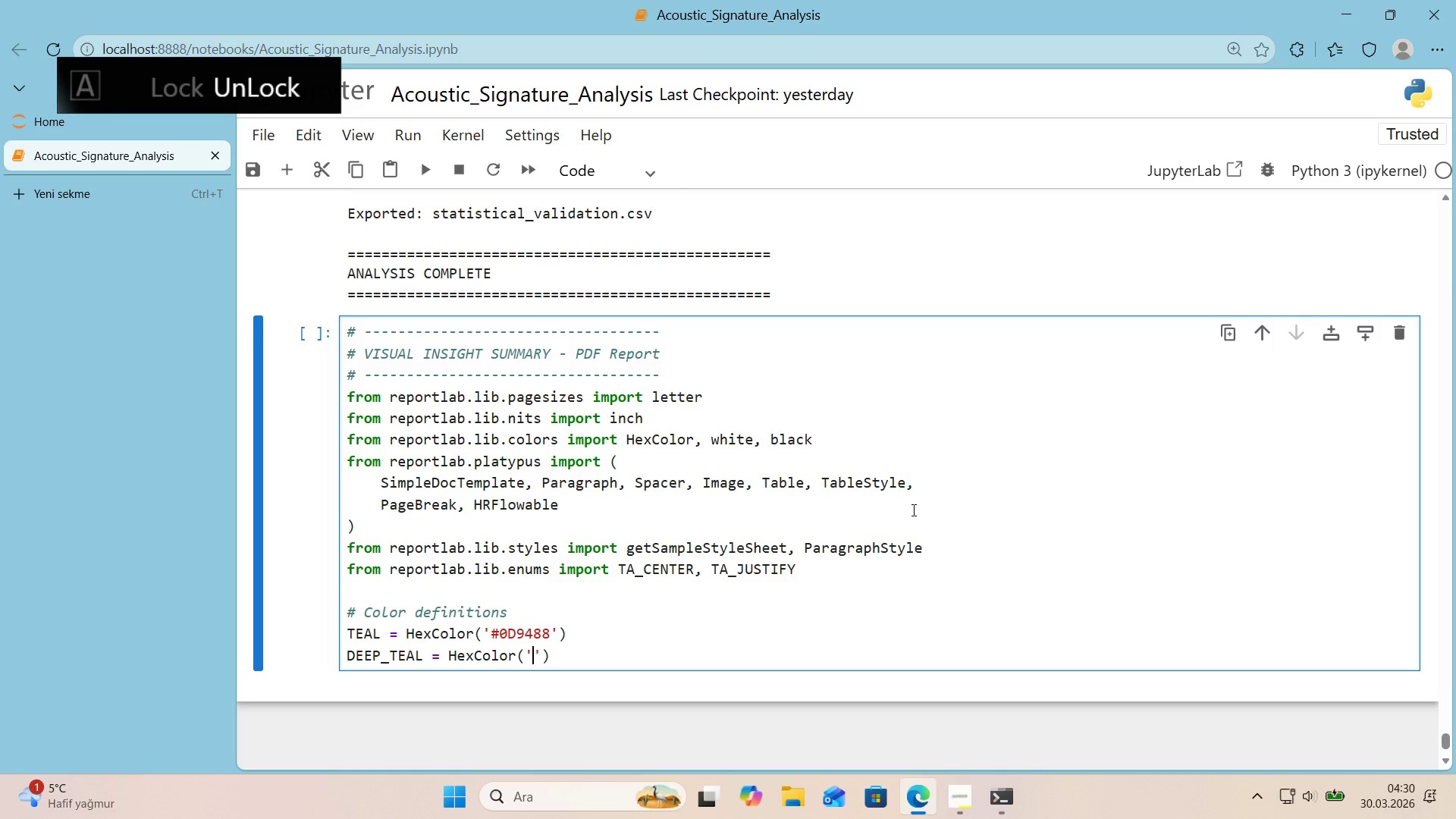 
key(CapsLock)
 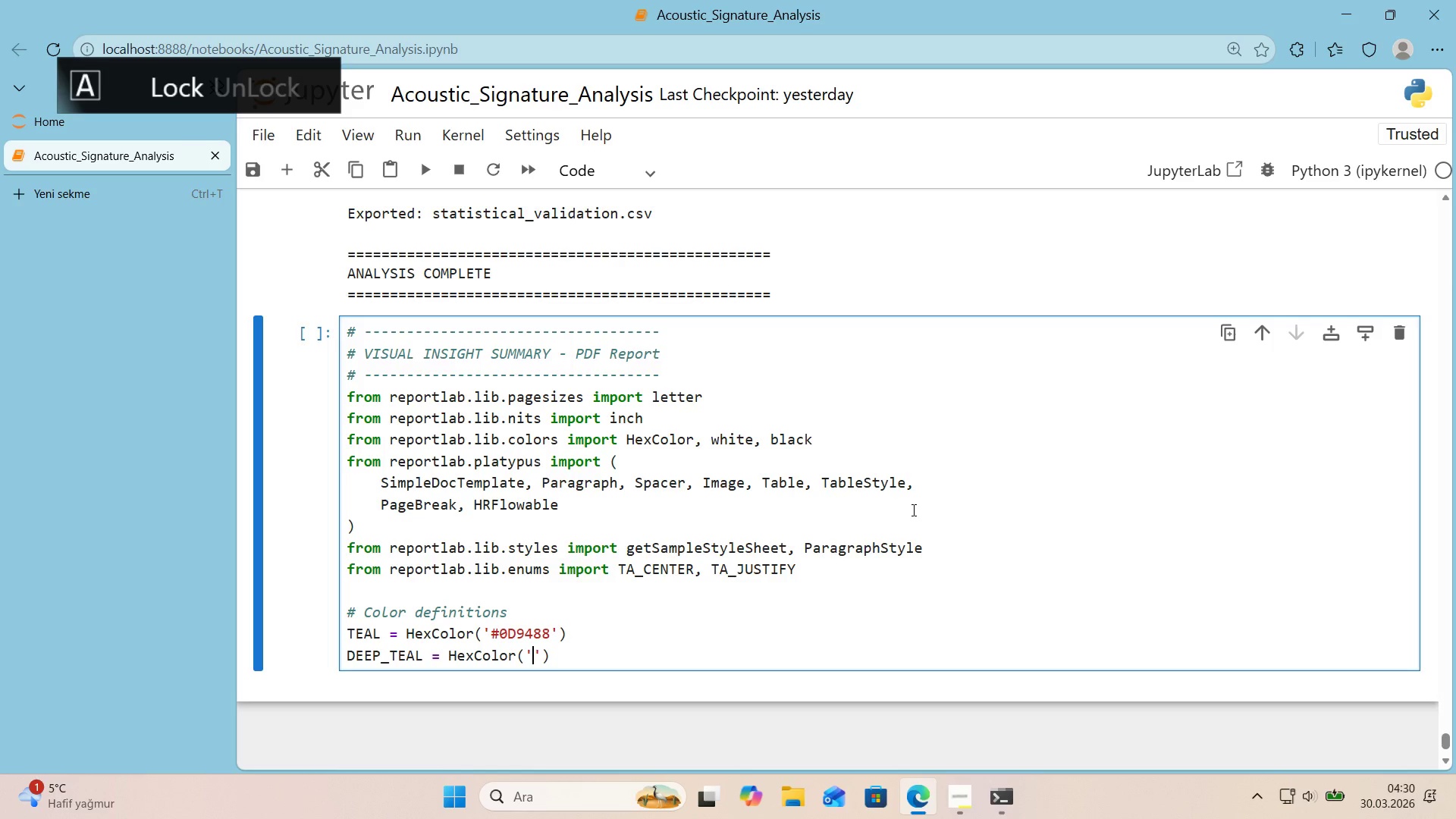 
key(Alt+Control+3)
 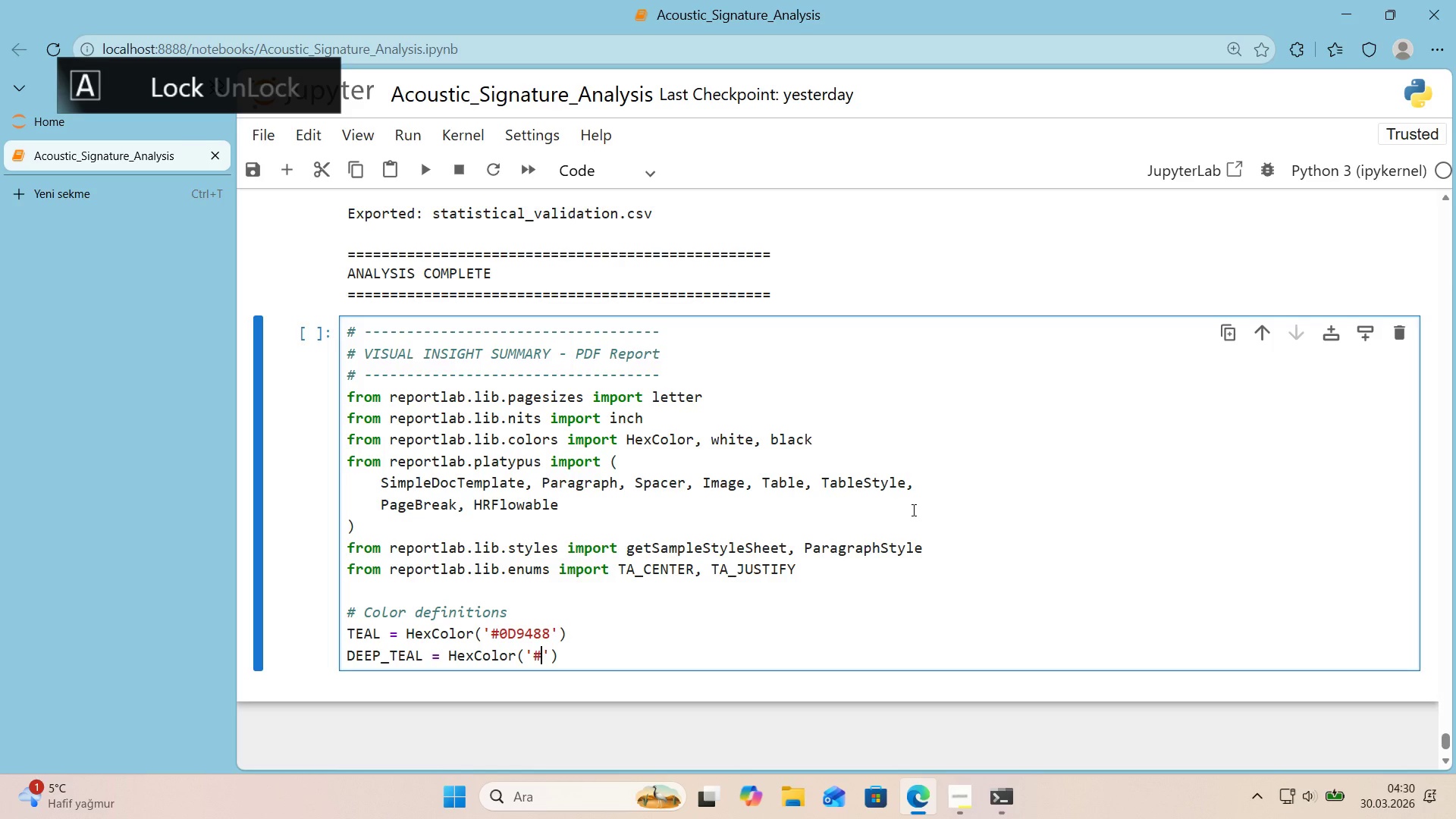 
key(Numpad1)
 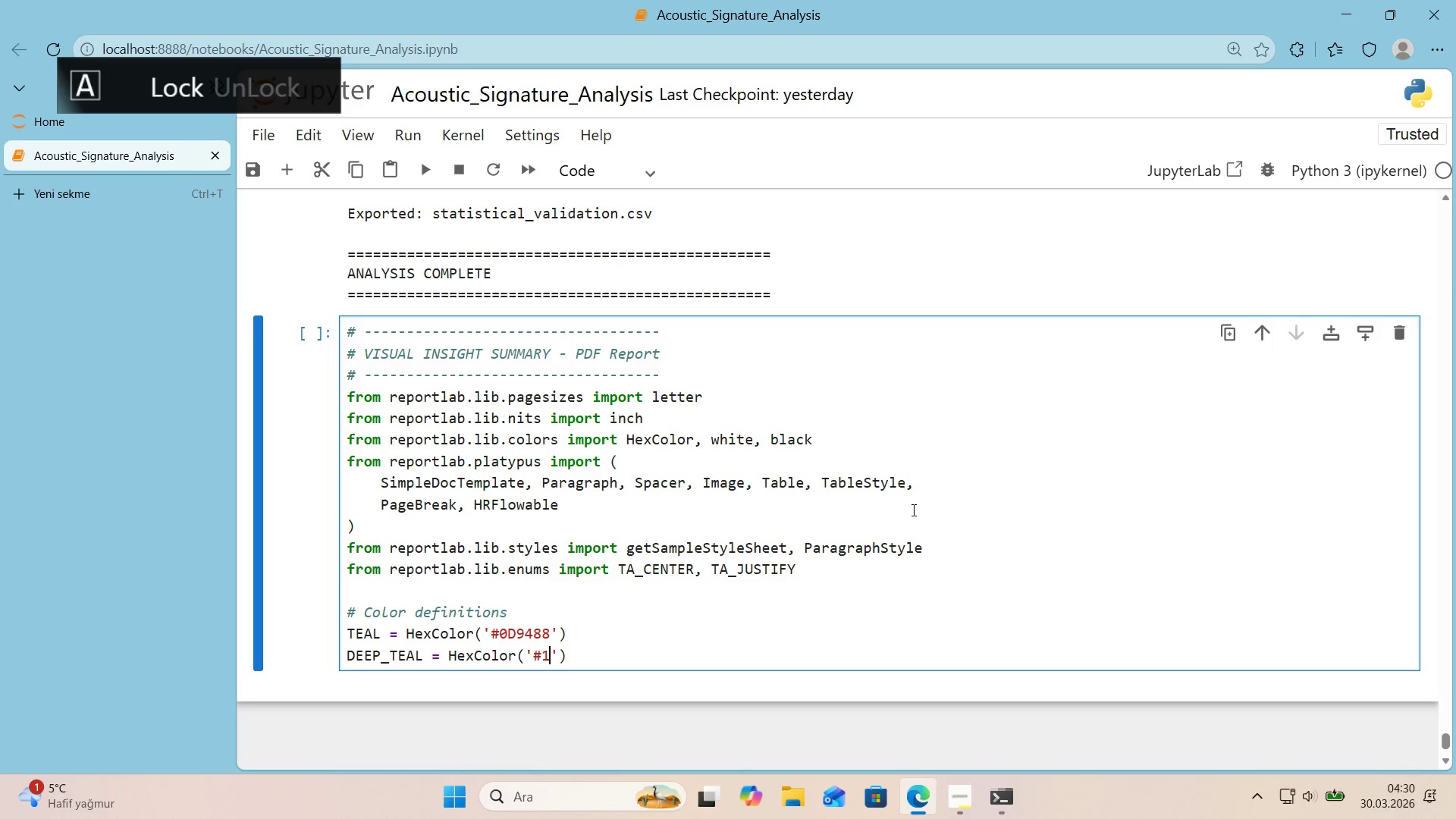 
key(Numpad3)
 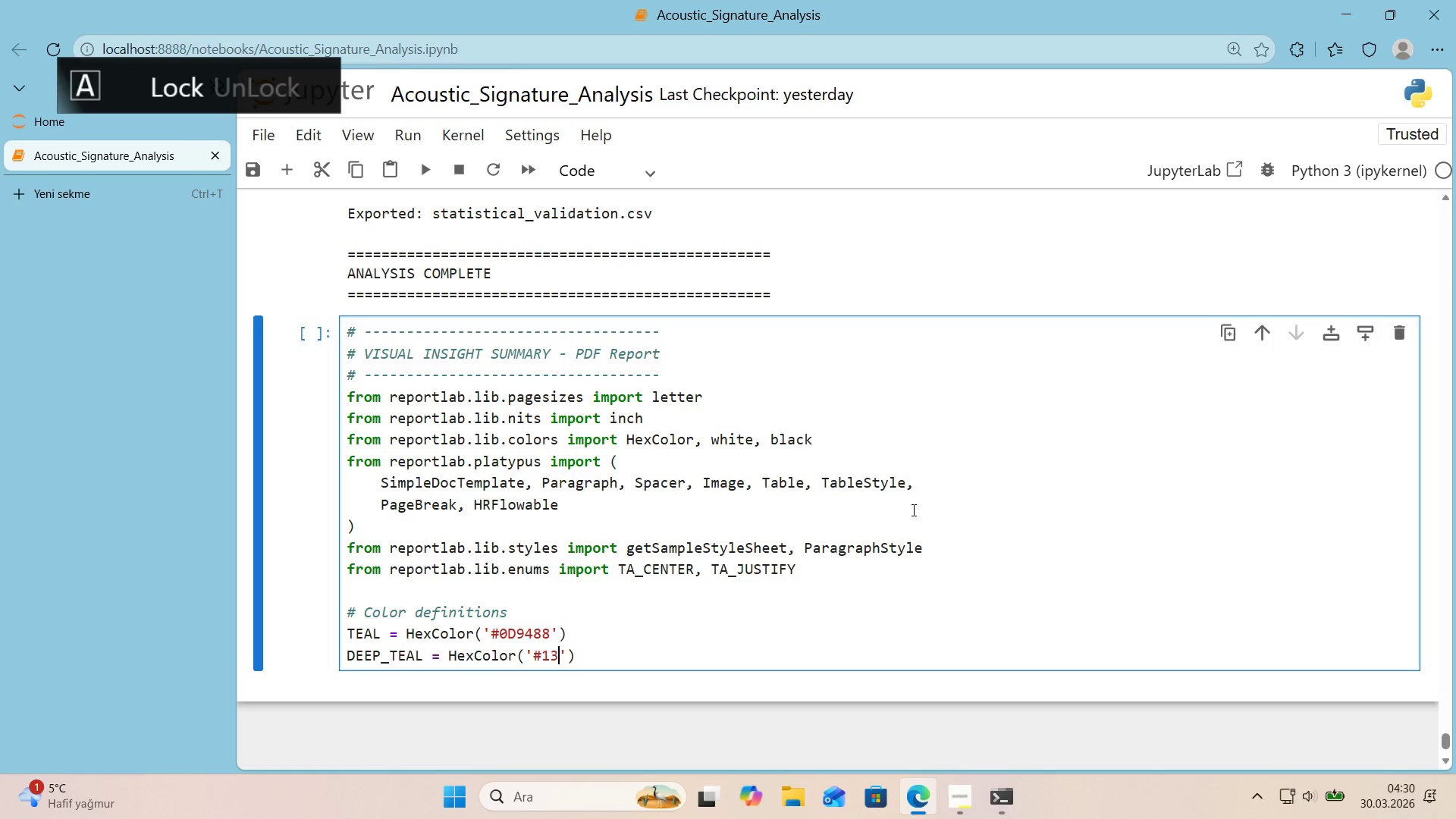 
key(Numpad4)
 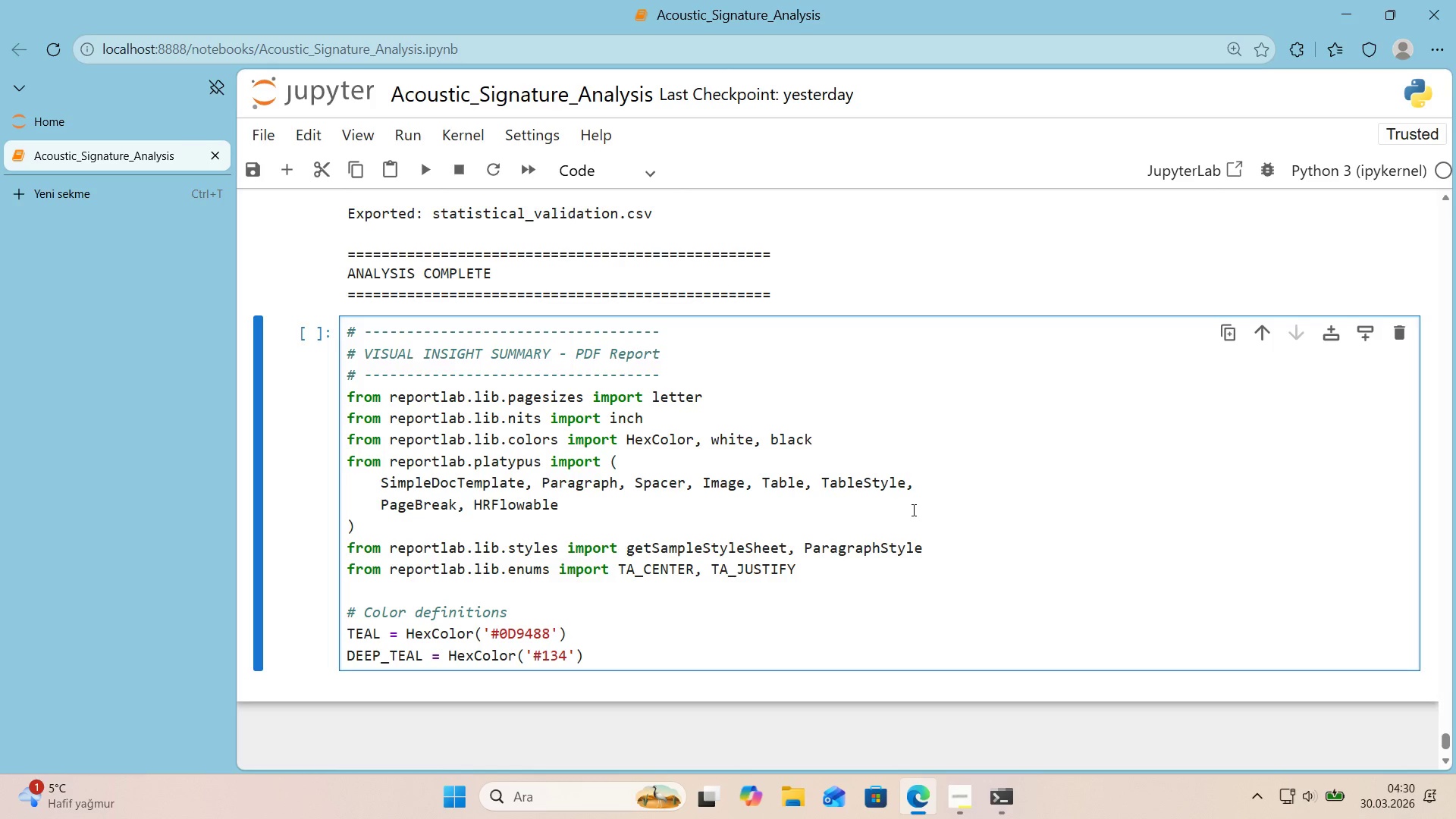 
key(E)
 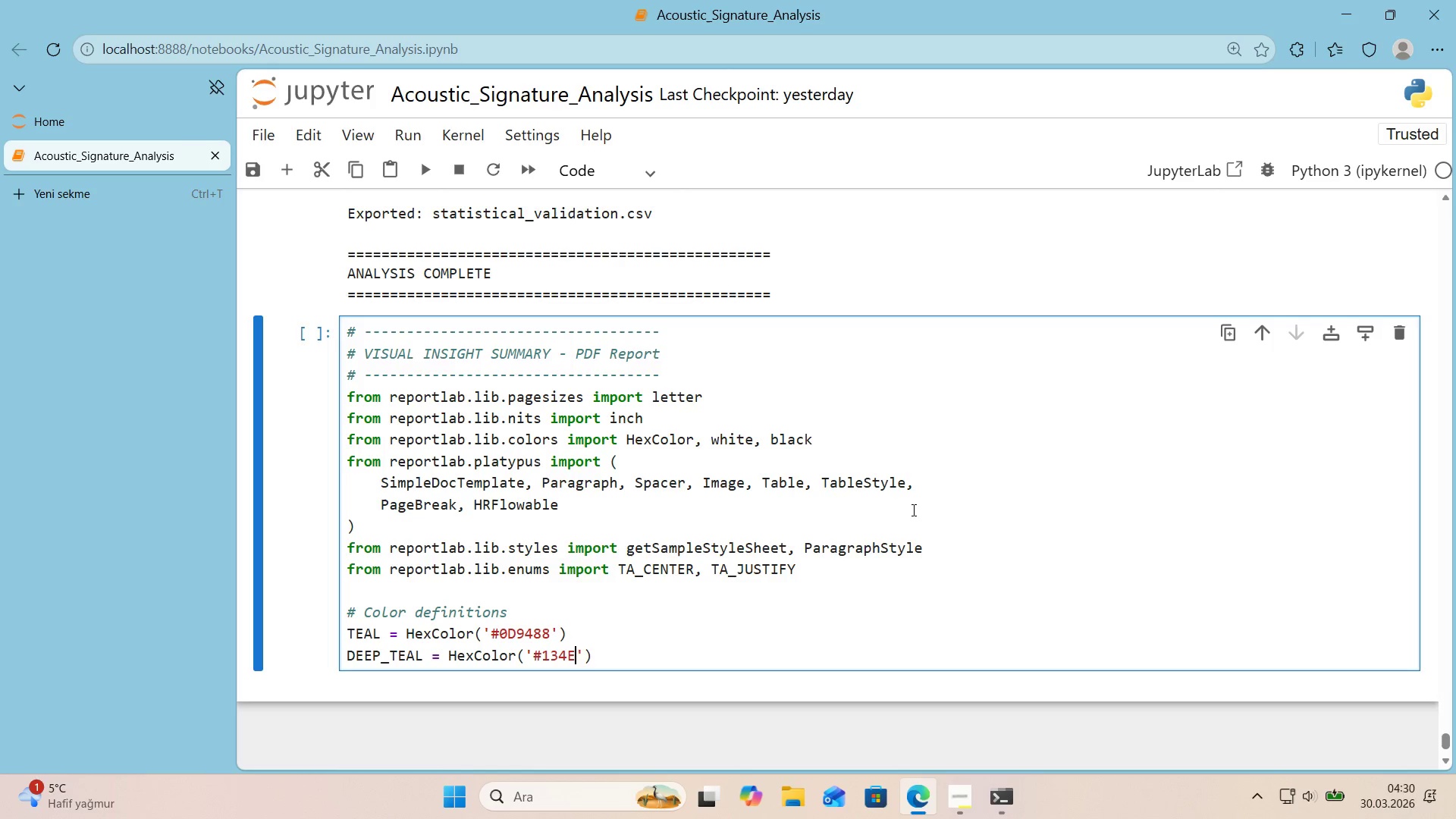 
key(Numpad4)
 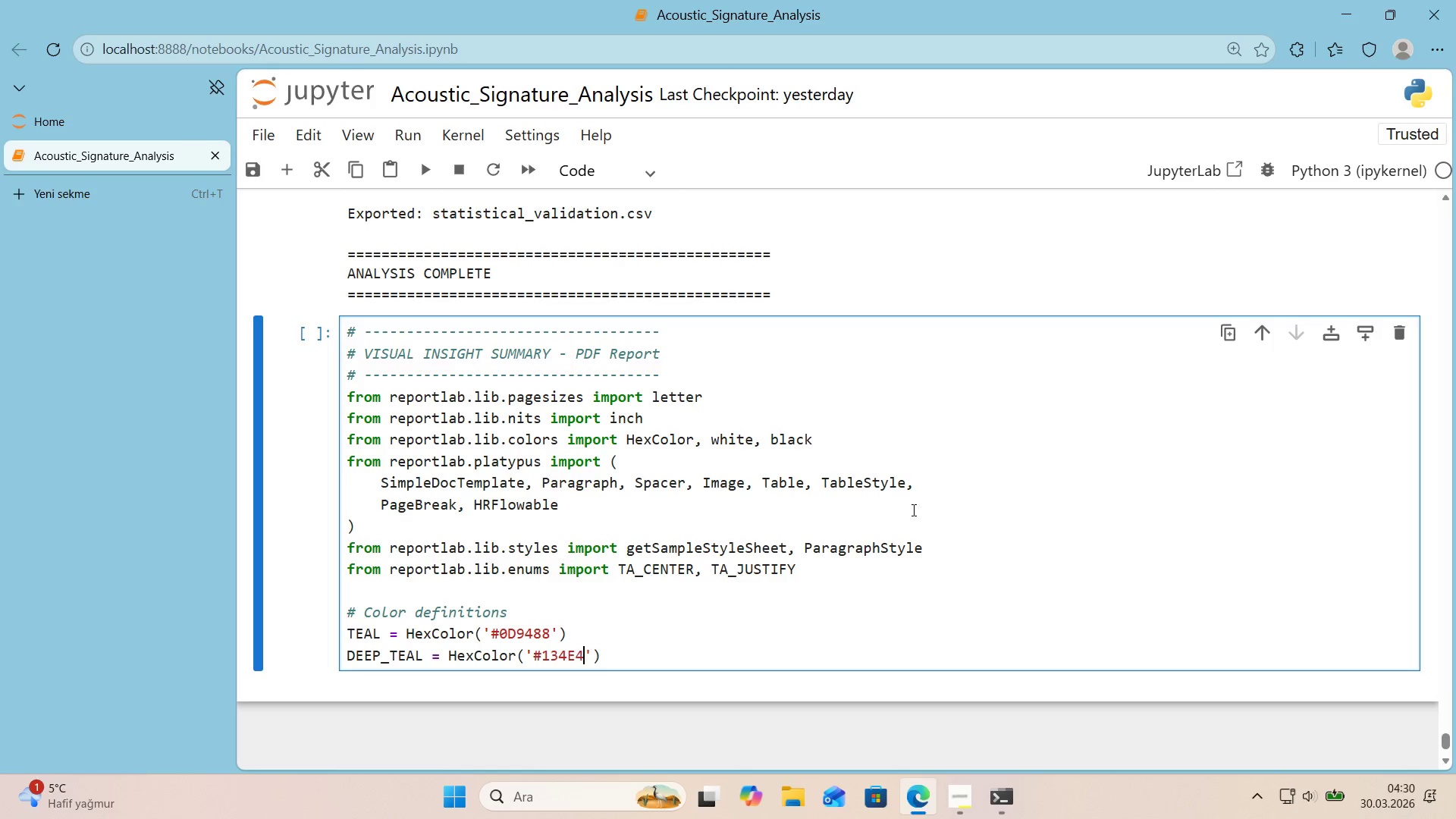 
key(A)
 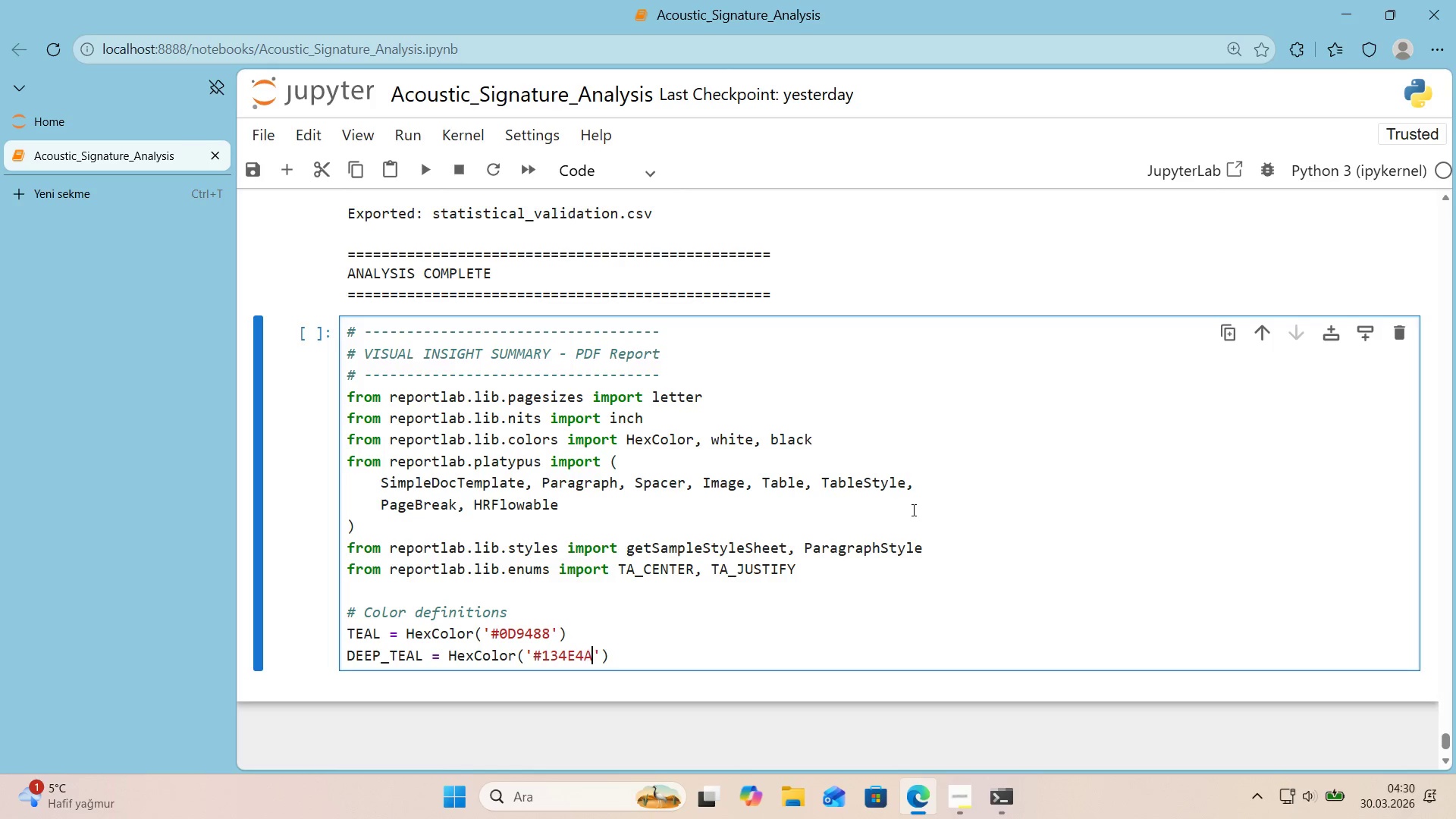 
key(ArrowRight)
 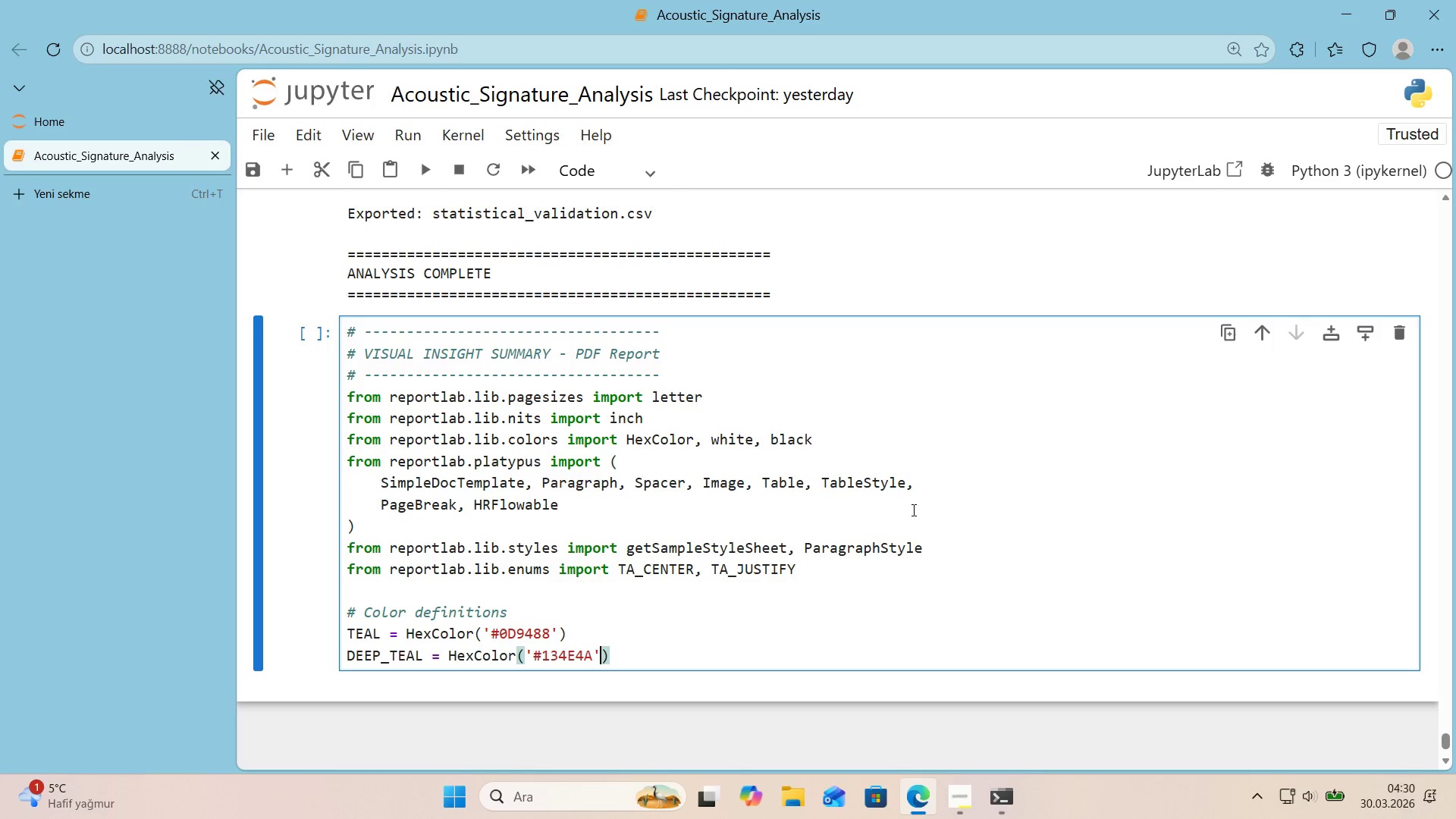 
key(ArrowRight)
 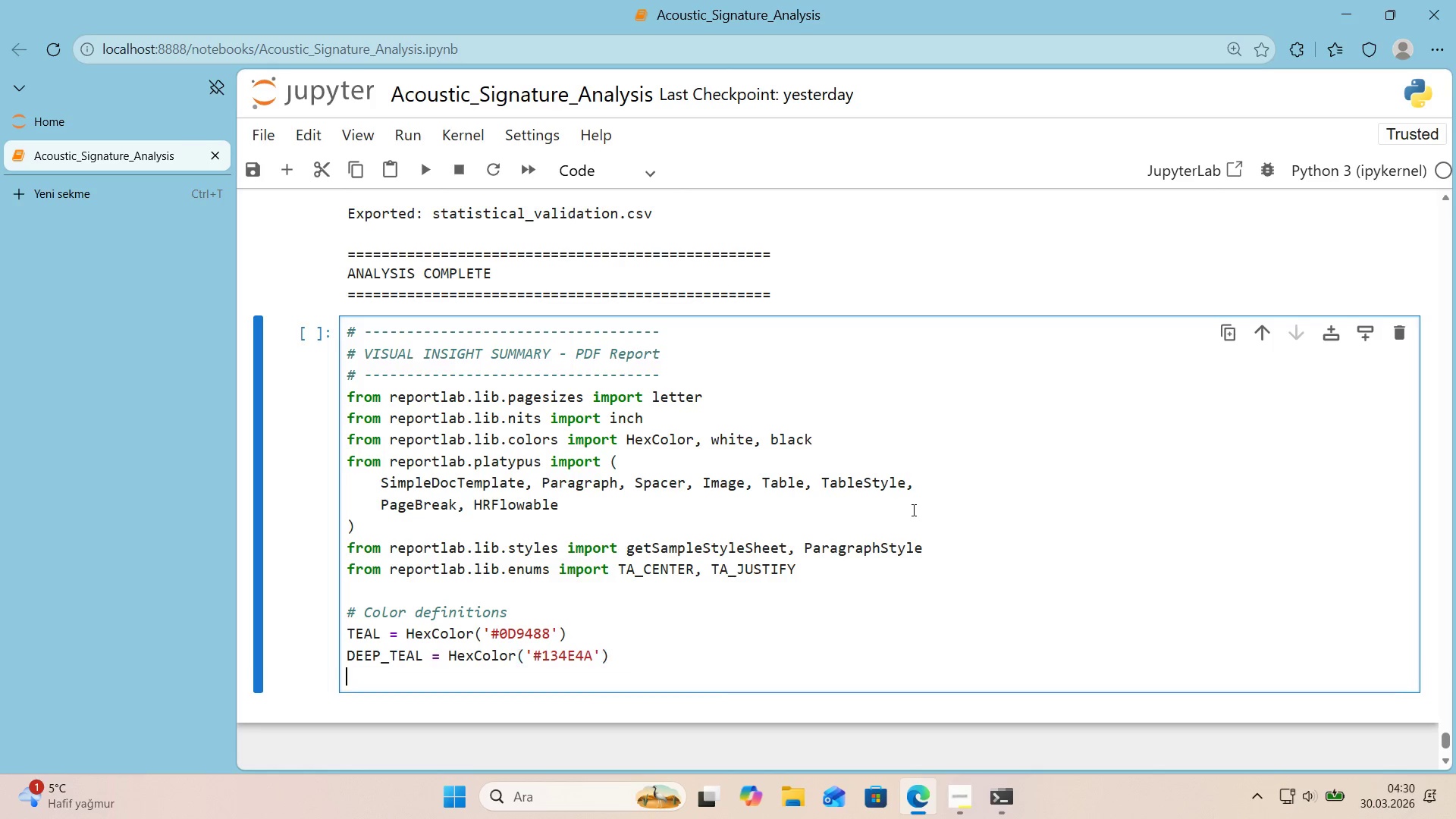 
key(Enter)
 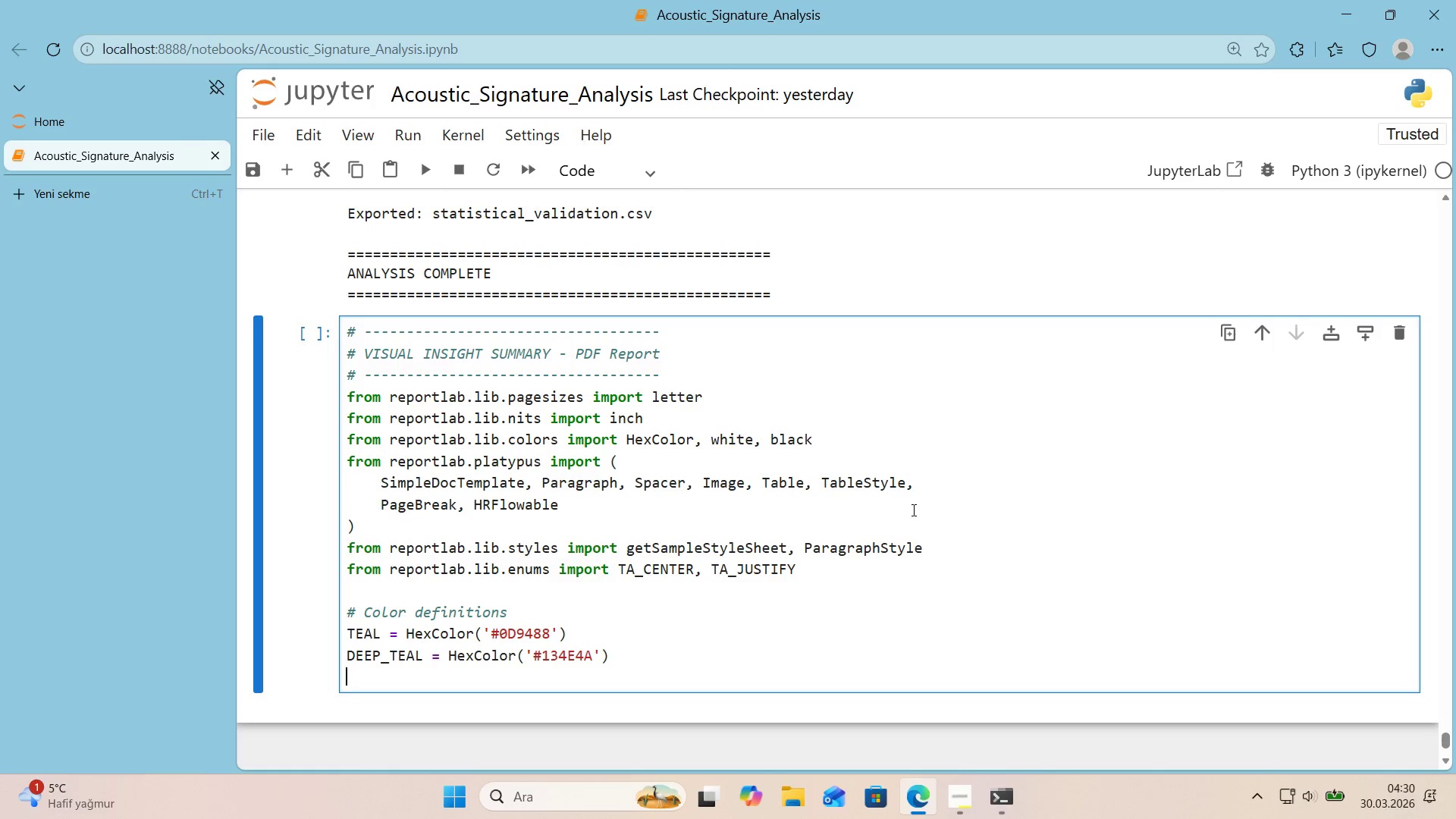 
type(ABER)
key(Backspace)
key(Backspace)
key(Backspace)
type(MBER ) HexColor*()
 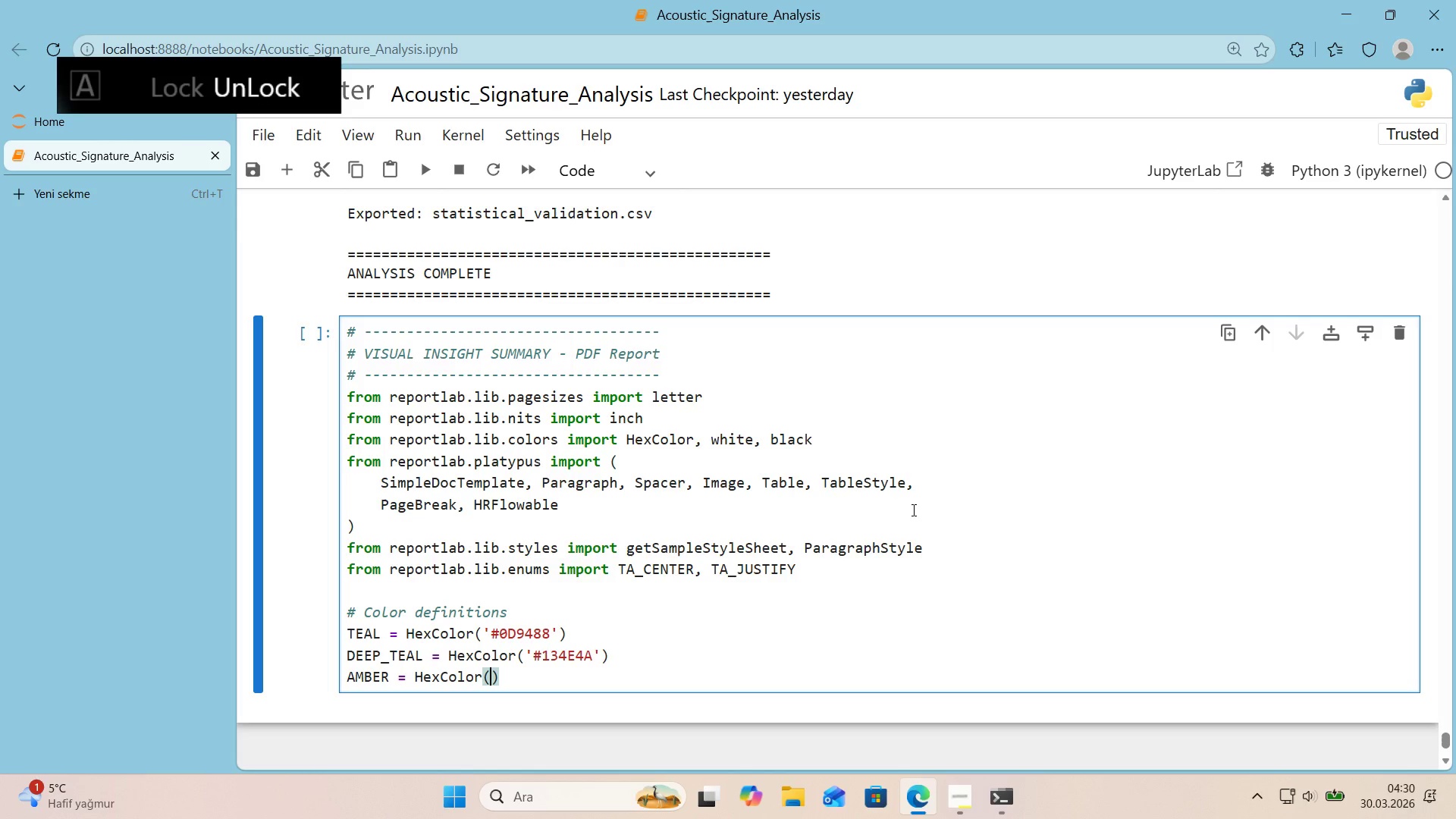 
 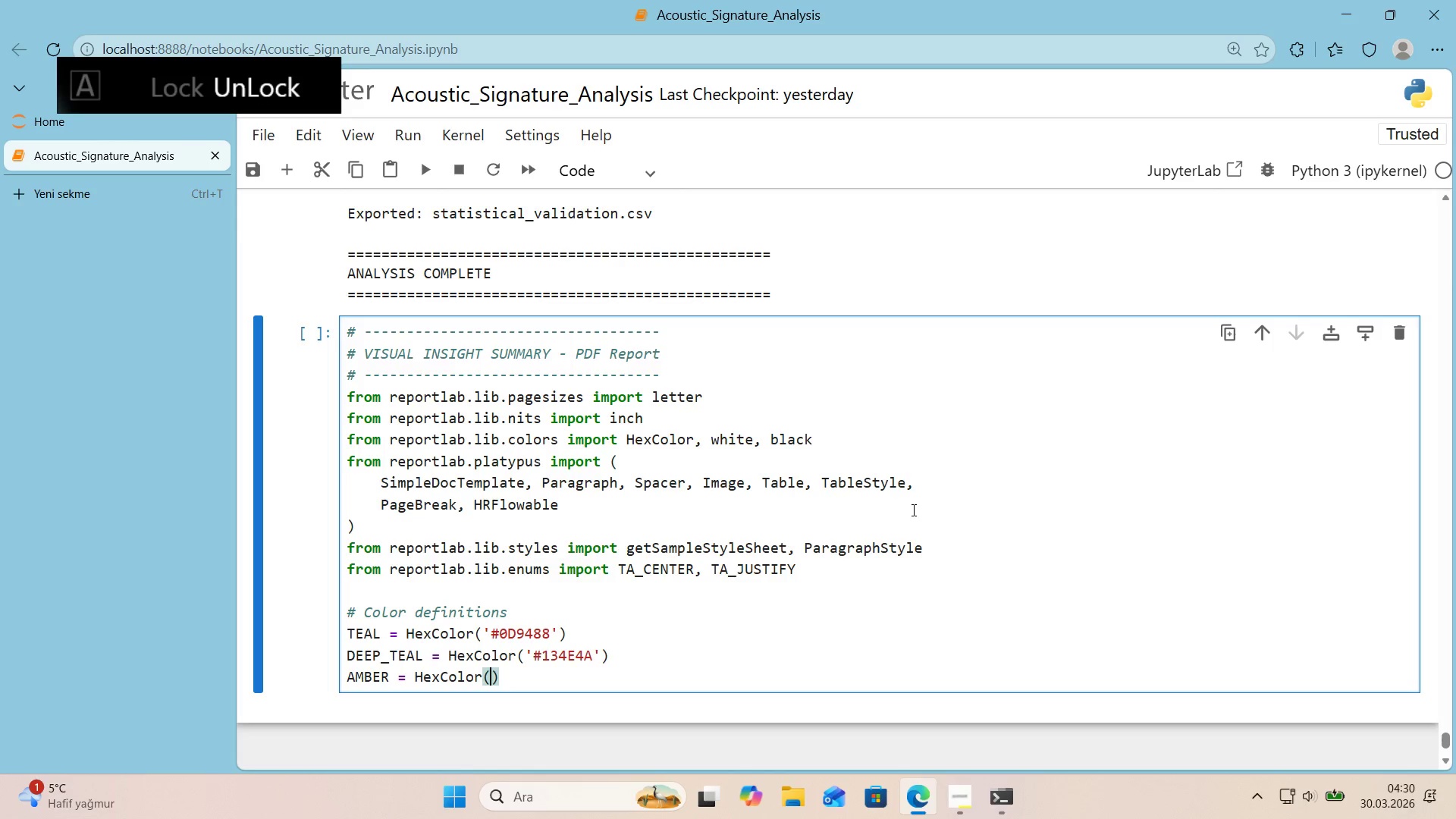 
key(ArrowLeft)
 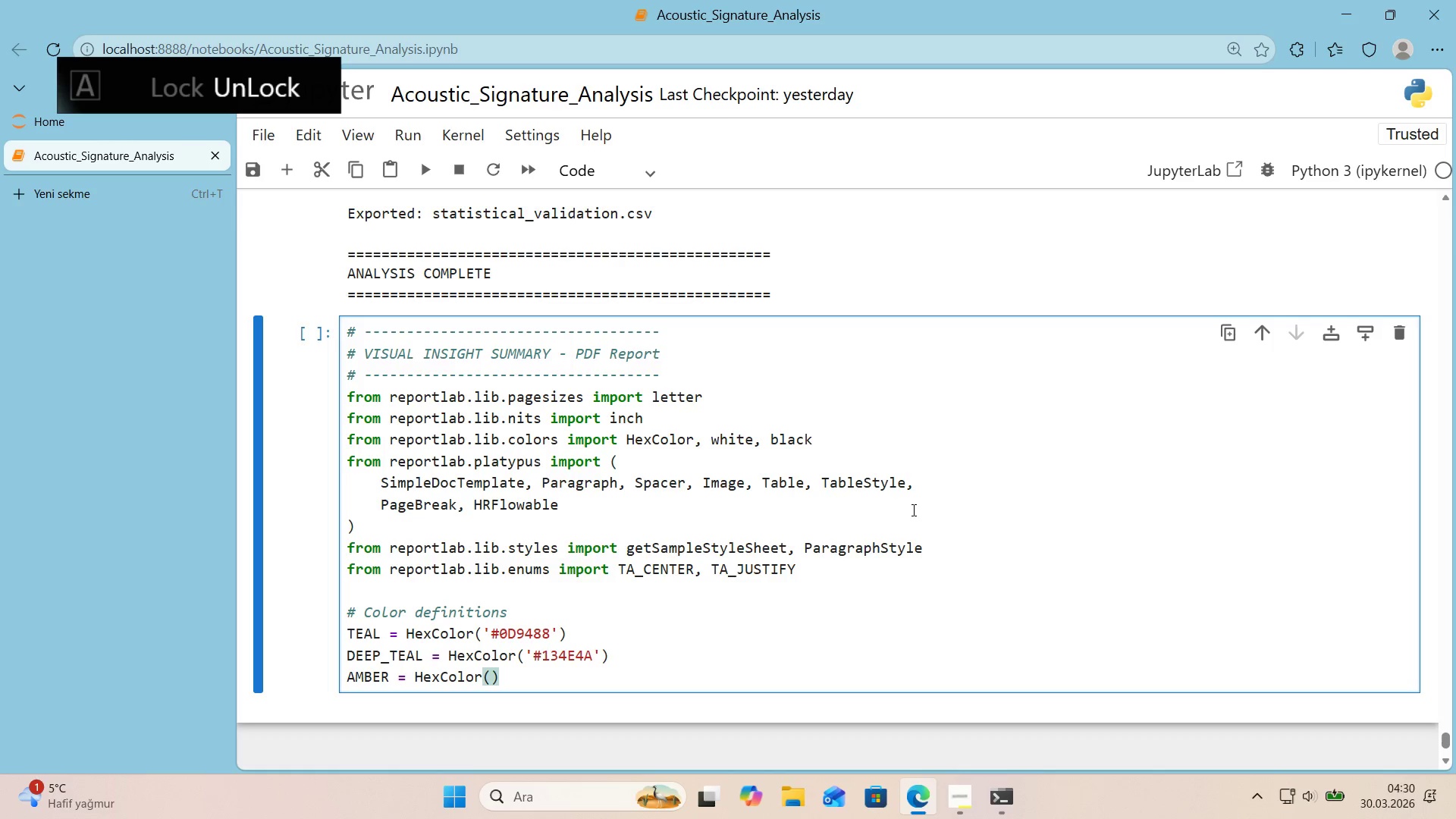 
type(@@)
 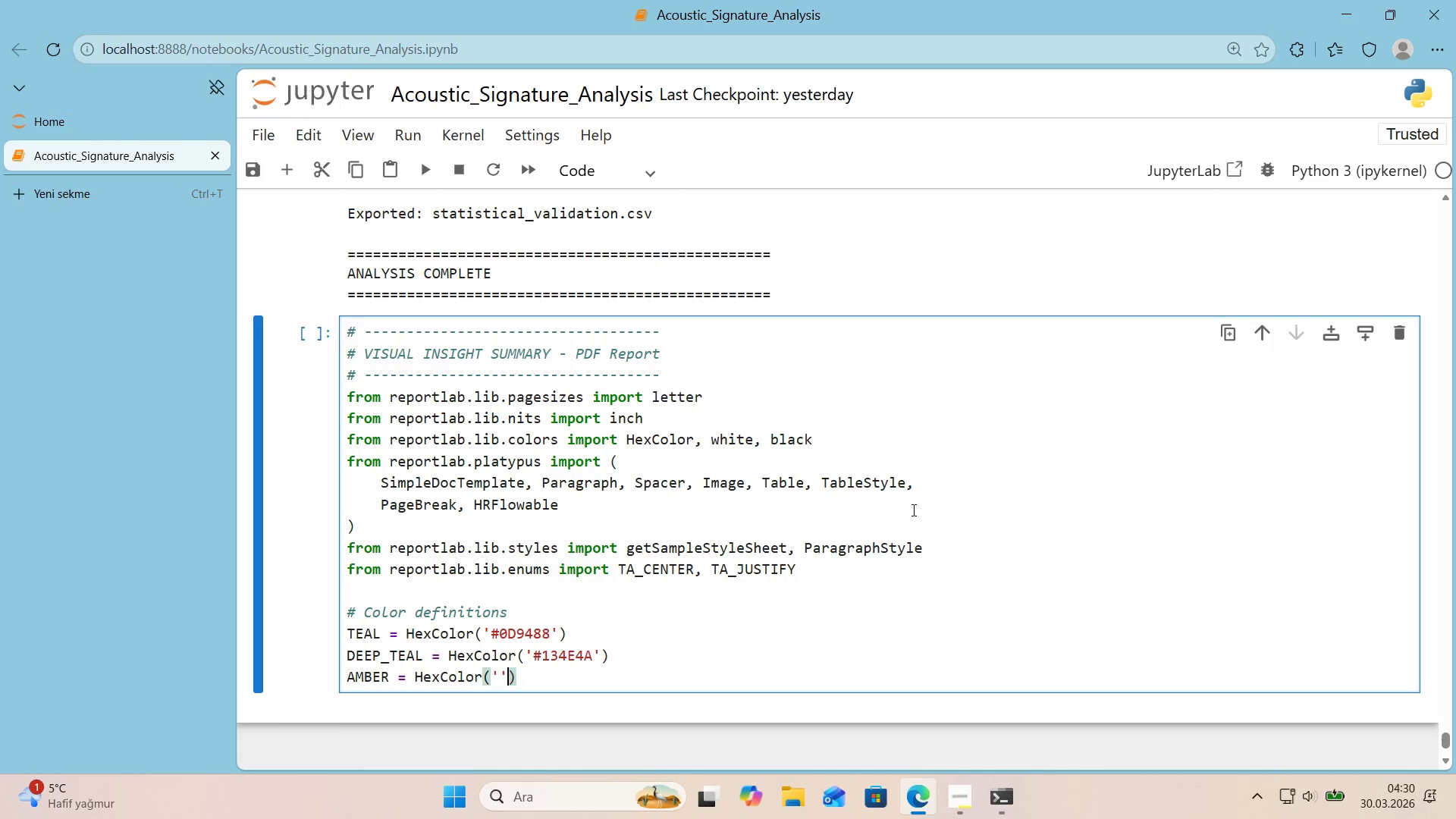 
key(ArrowLeft)
 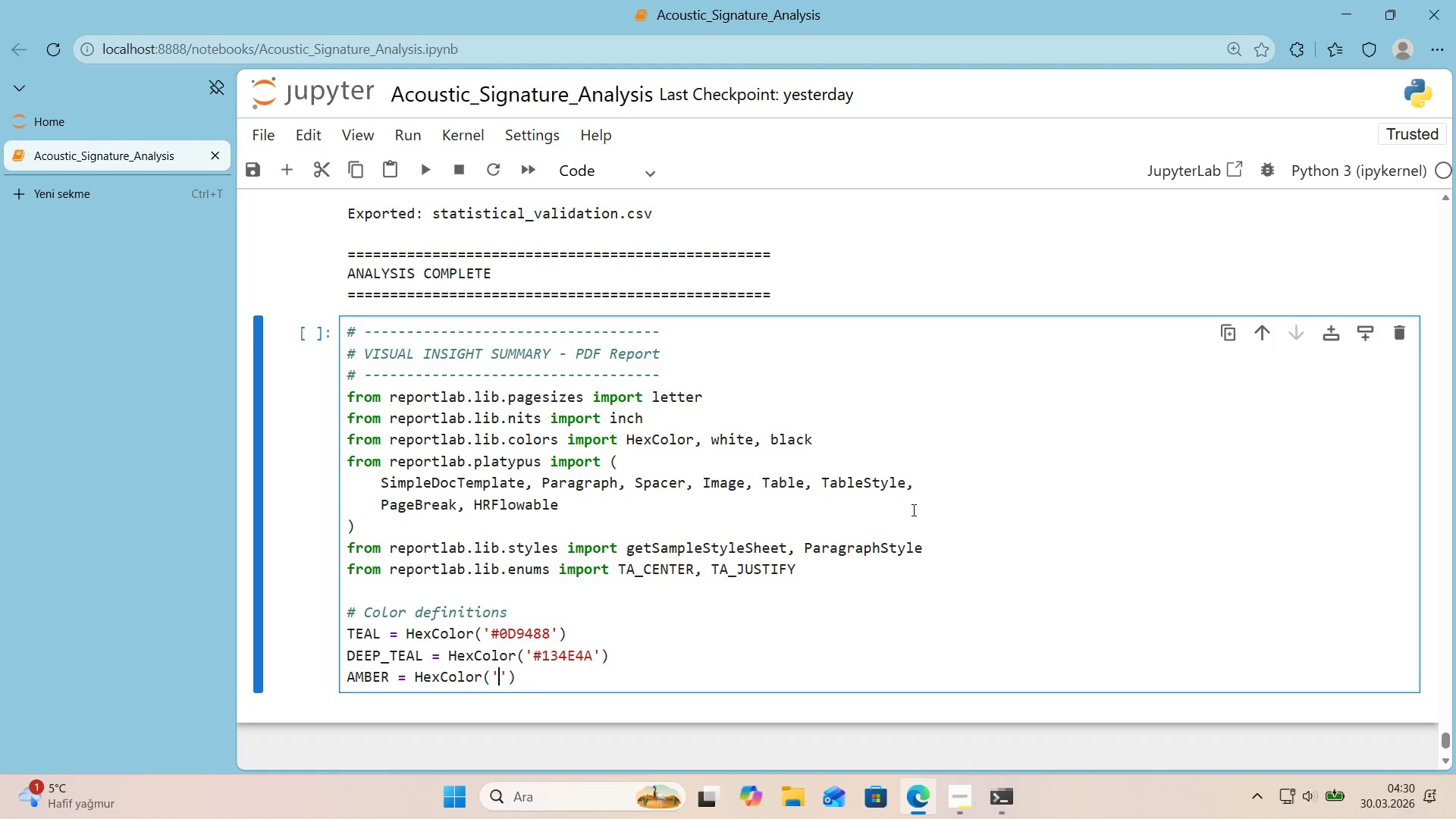 
key(CapsLock)
 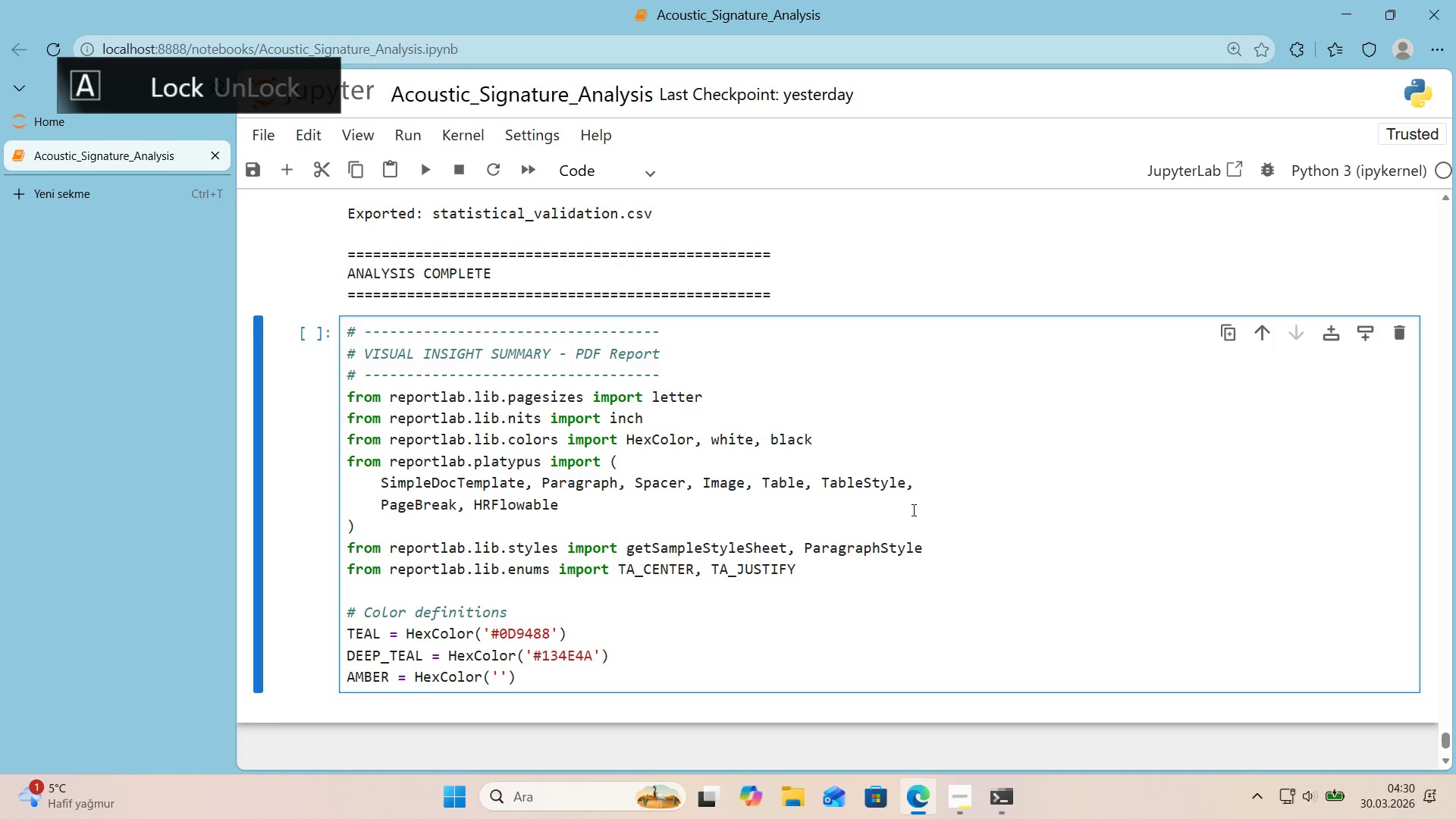 
key(Alt+Control+3)
 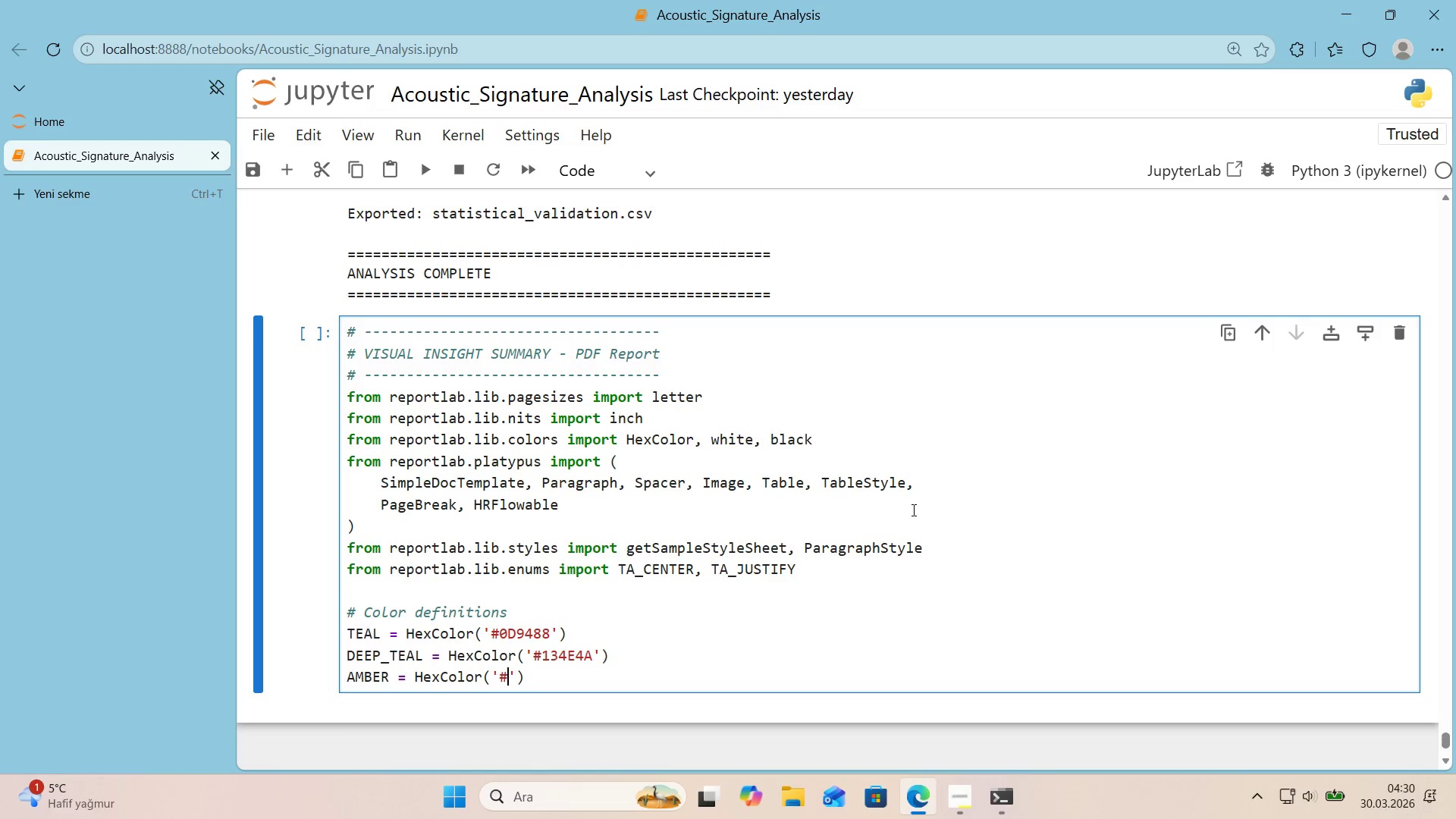 
key(F)
 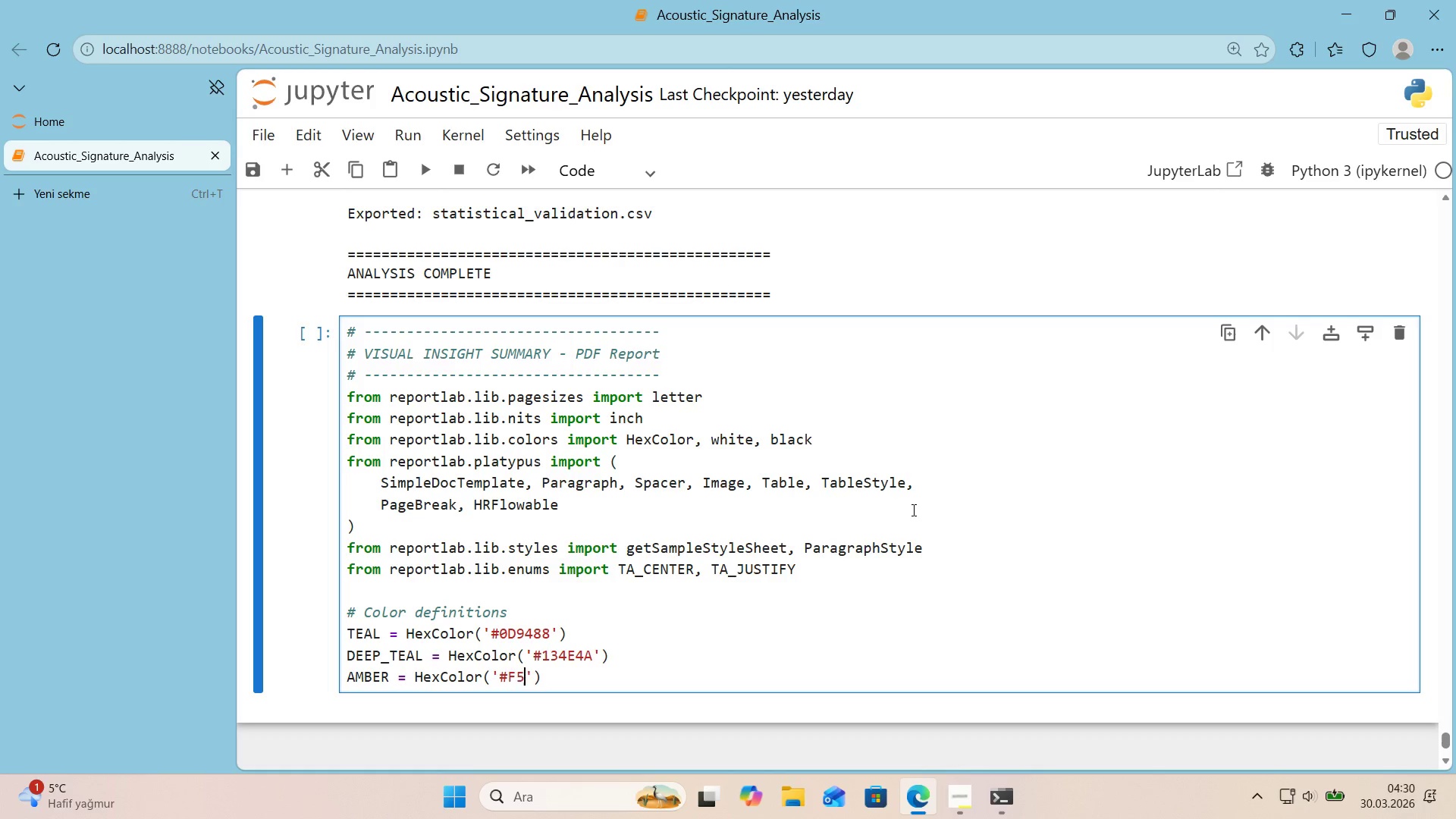 
key(Numpad5)
 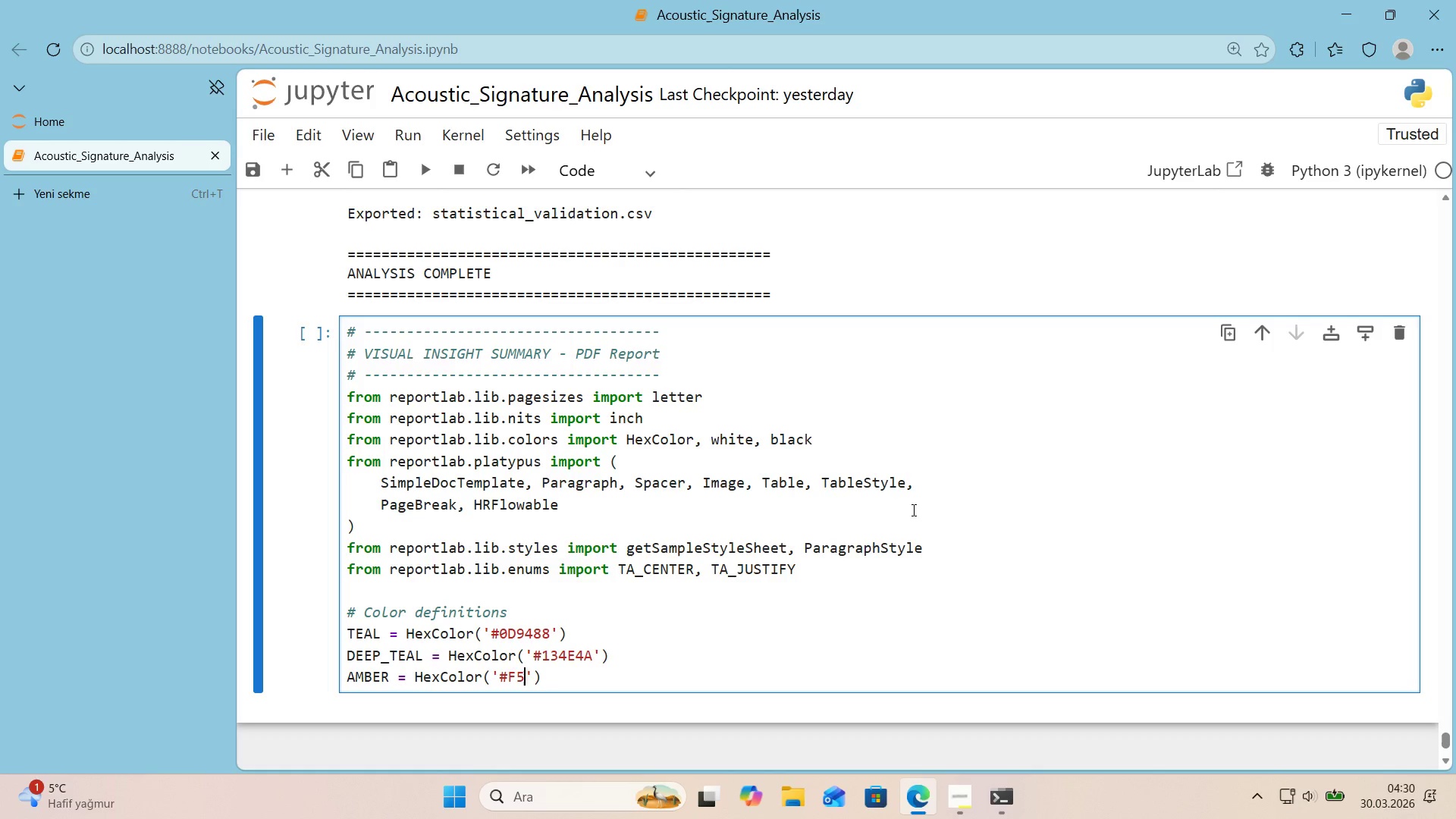 
key(Numpad9)
 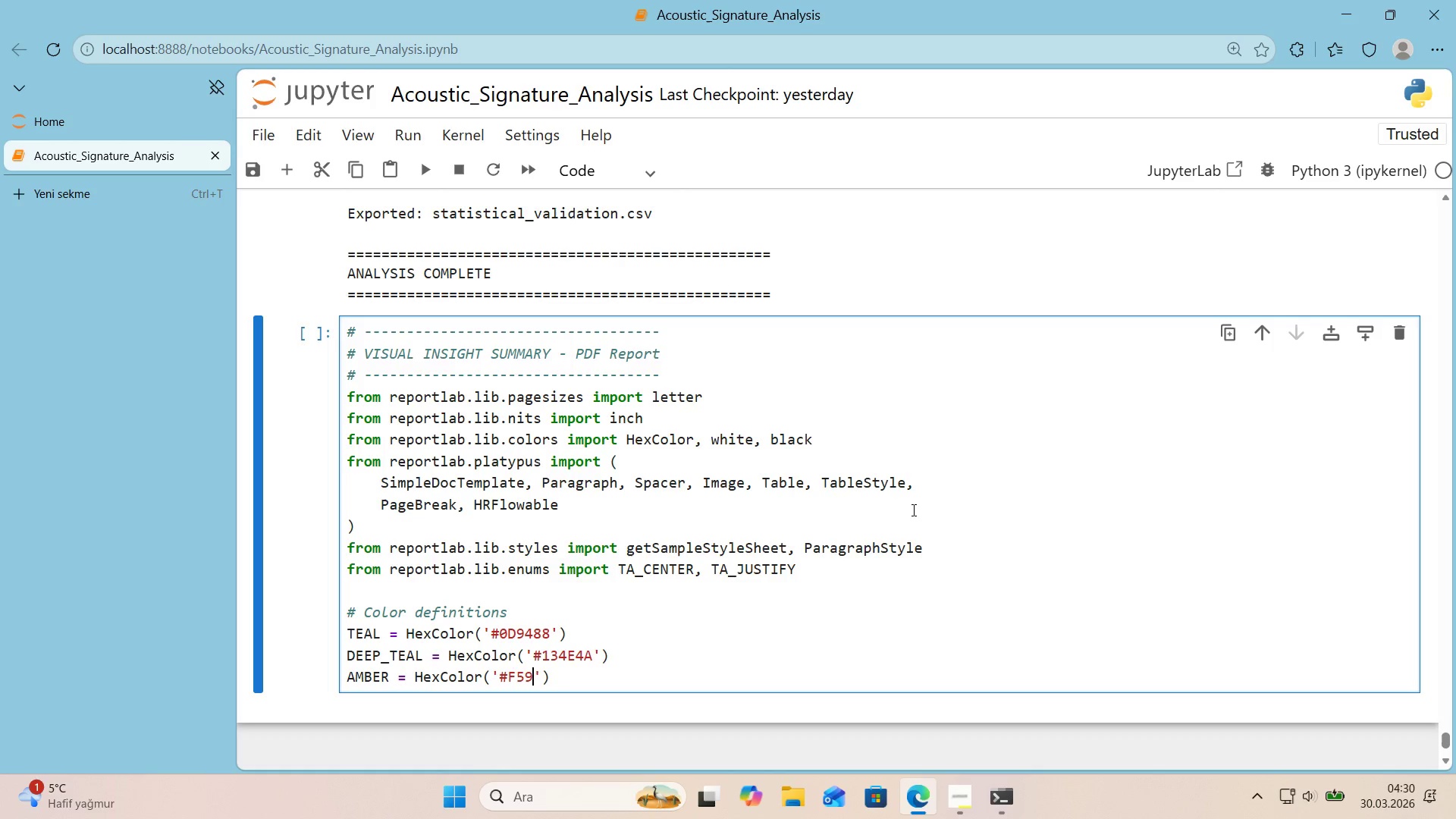 
key(E)
 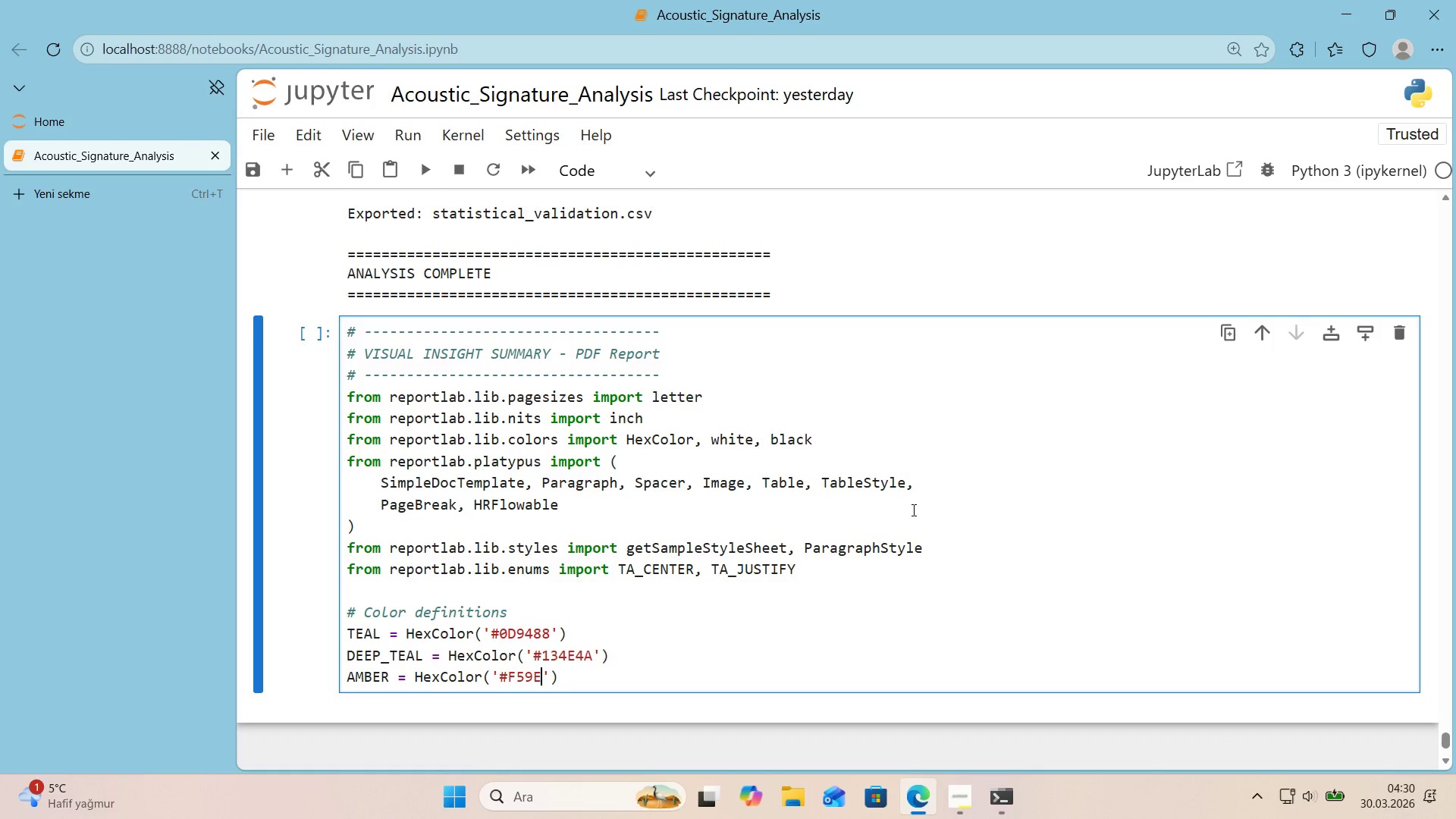 
key(Numpad0)
 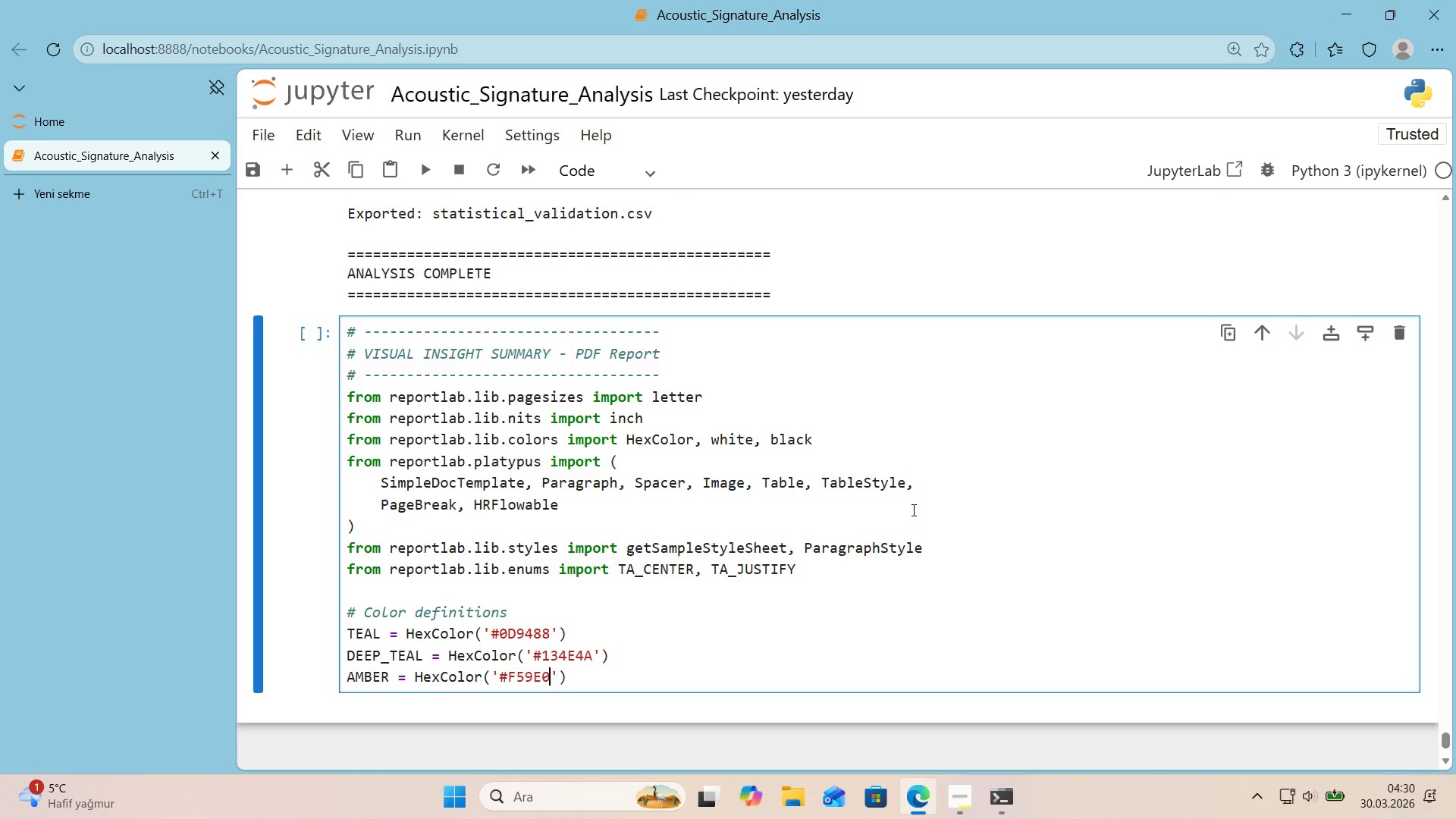 
key(B)
 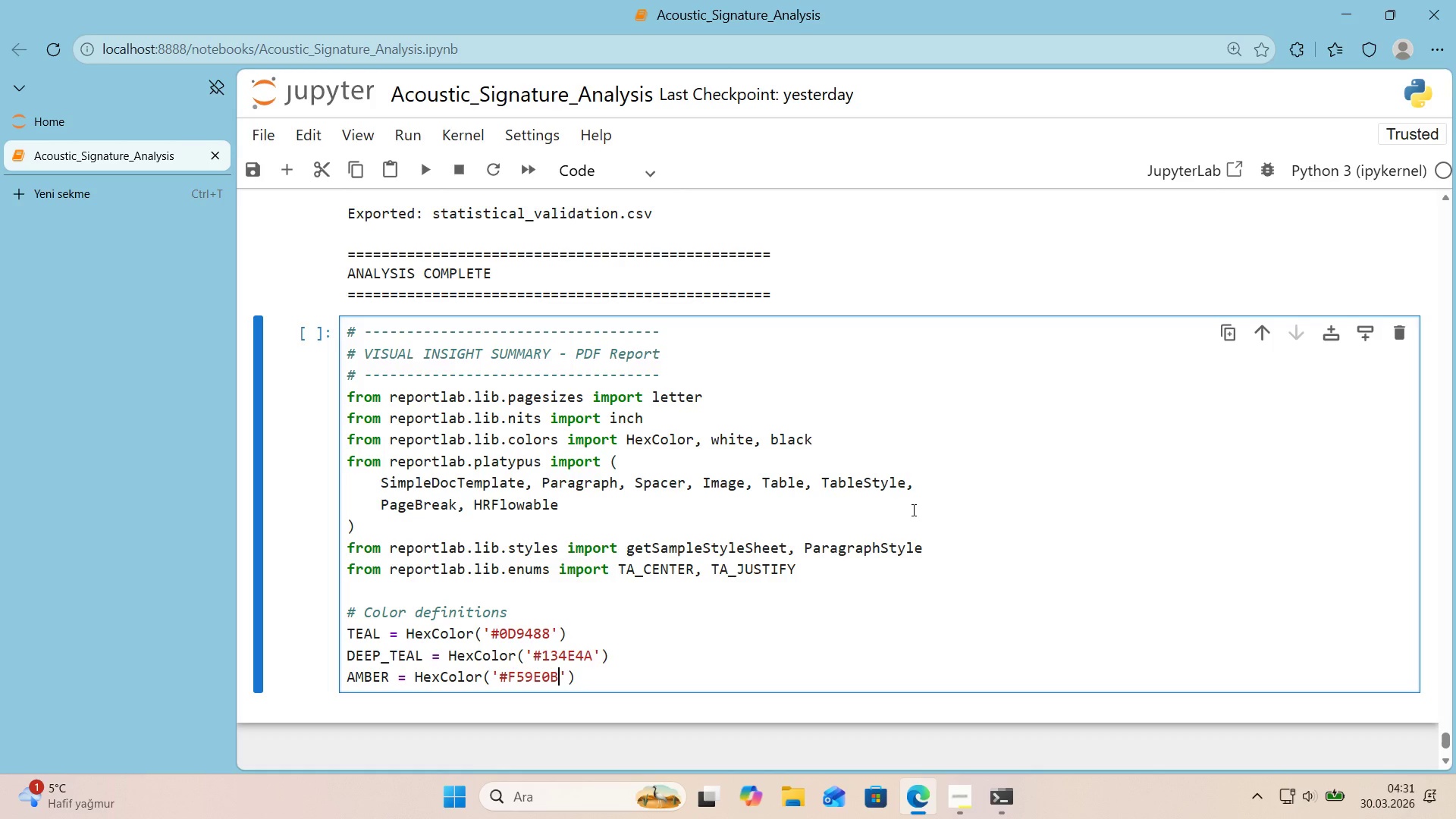 
key(ArrowRight)
 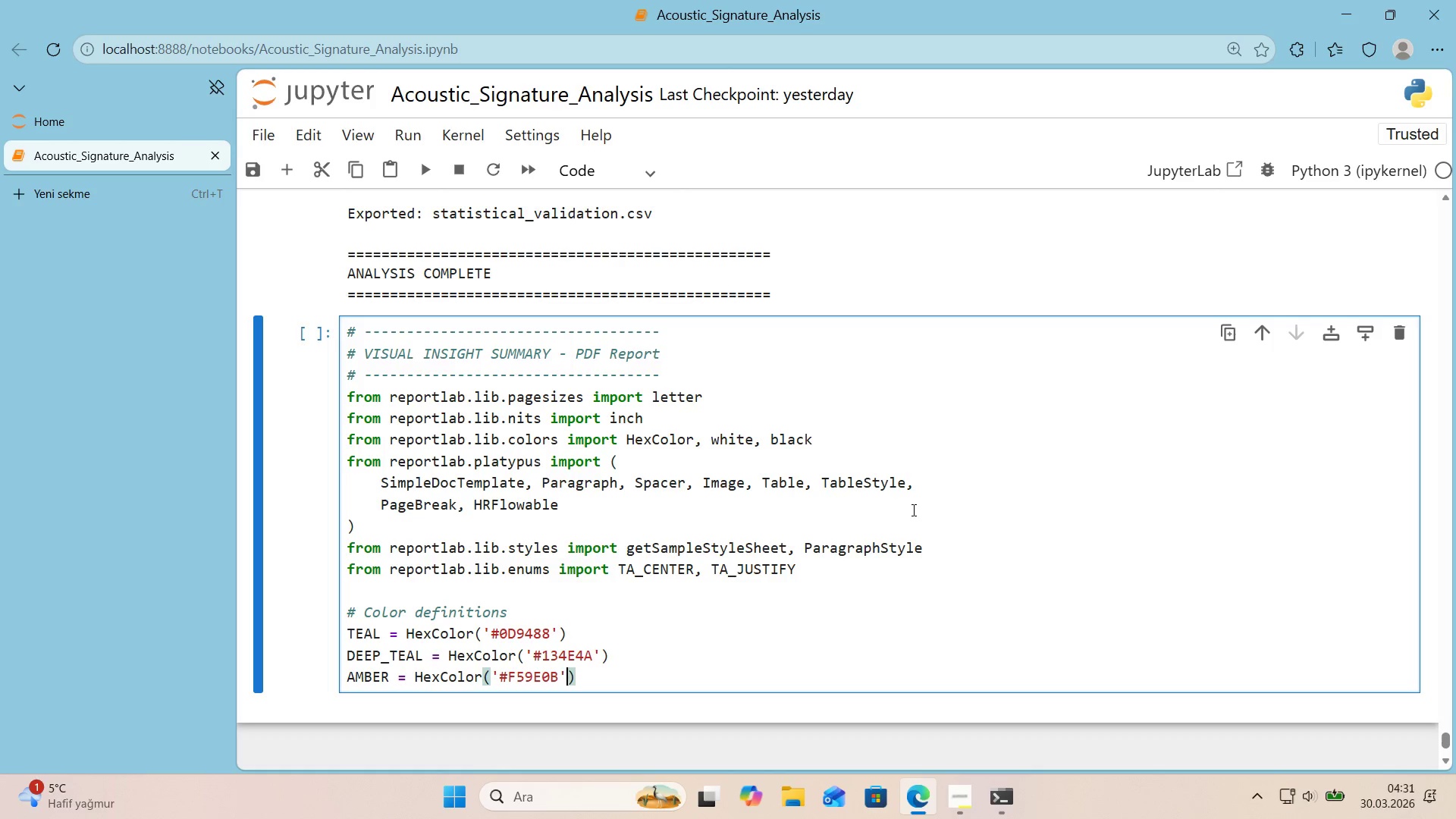 
key(ArrowRight)
 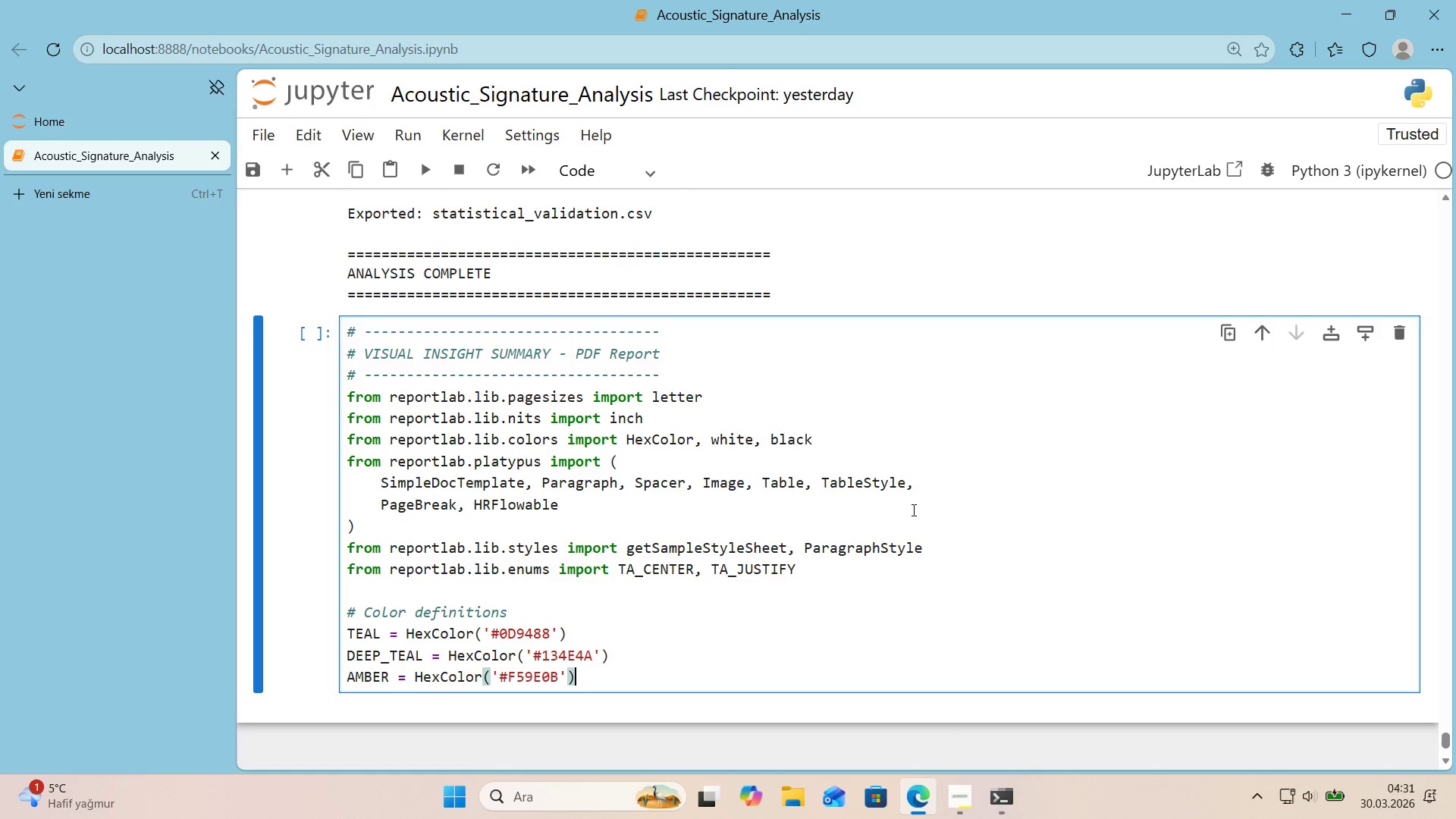 
key(ArrowRight)
 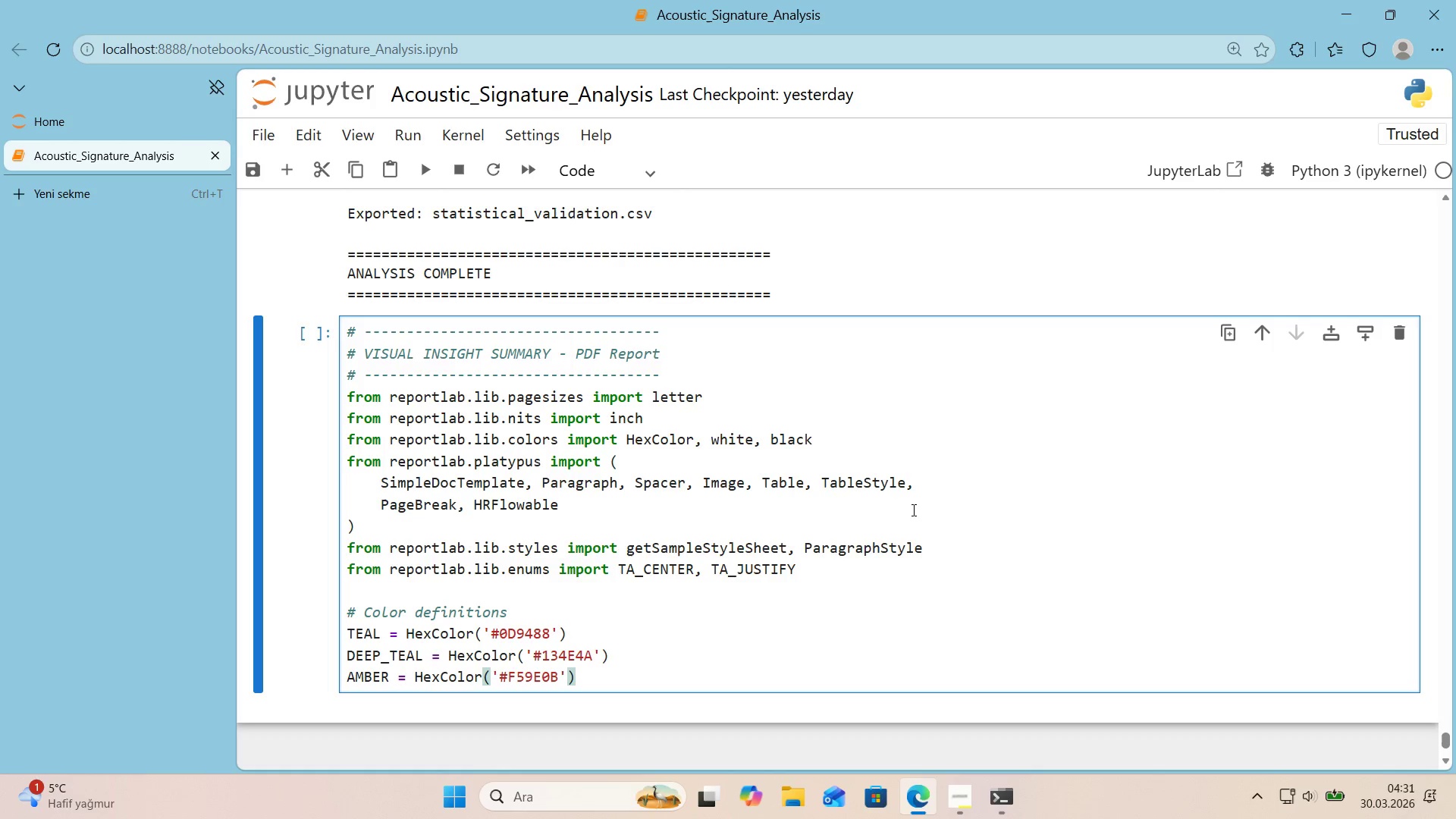 
key(ArrowLeft)
 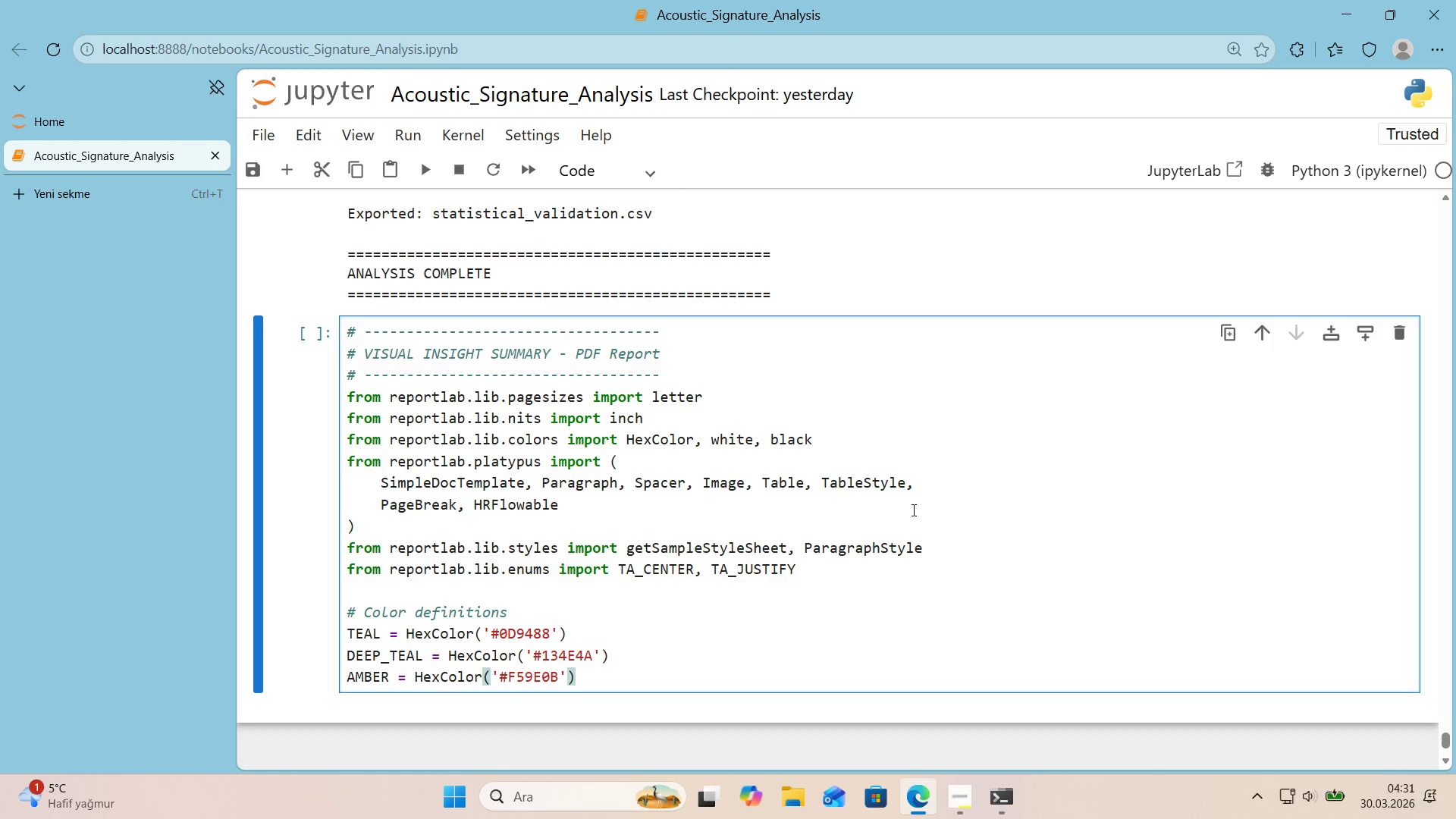 
key(Enter)
 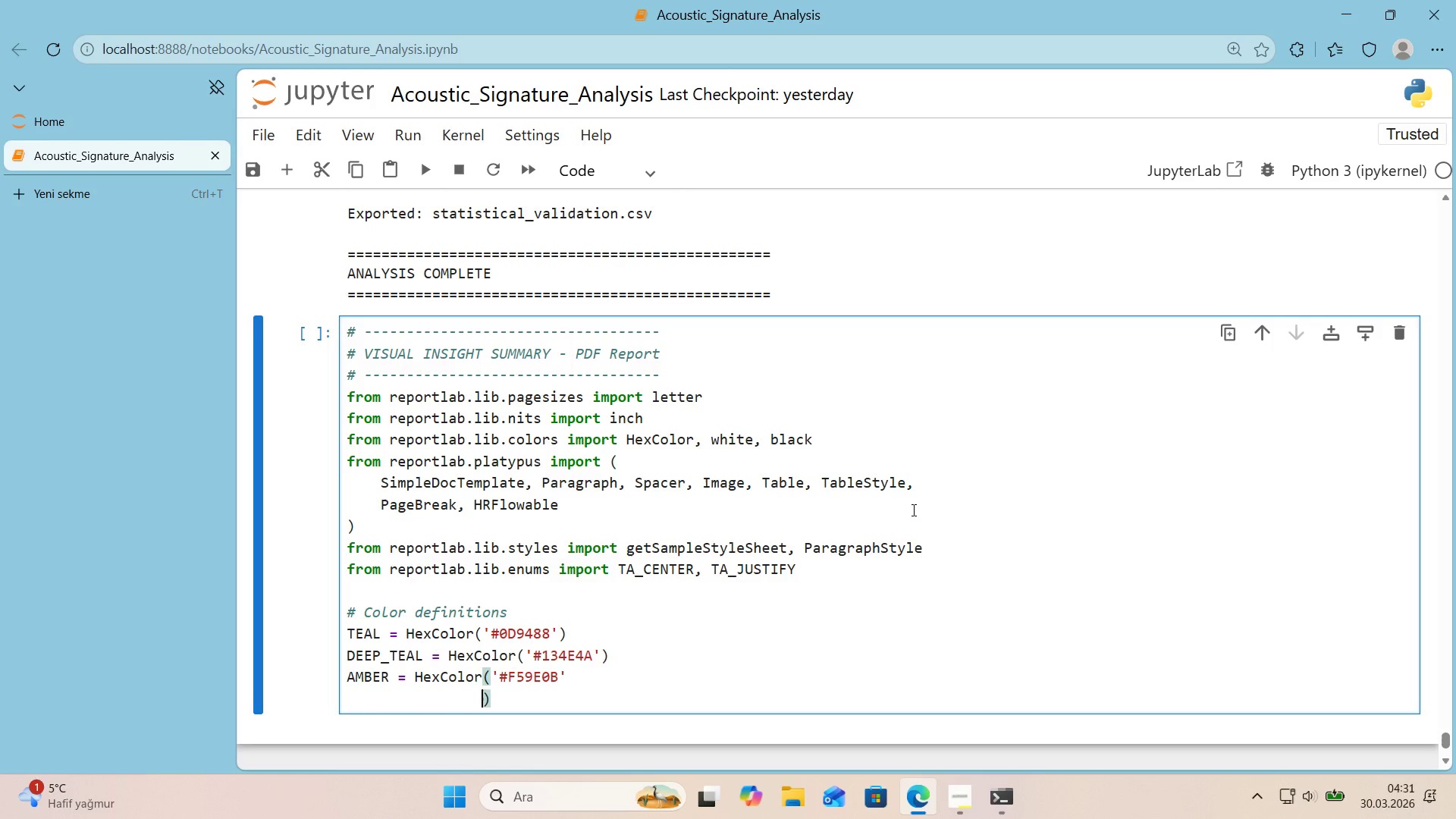 
key(Backspace)
 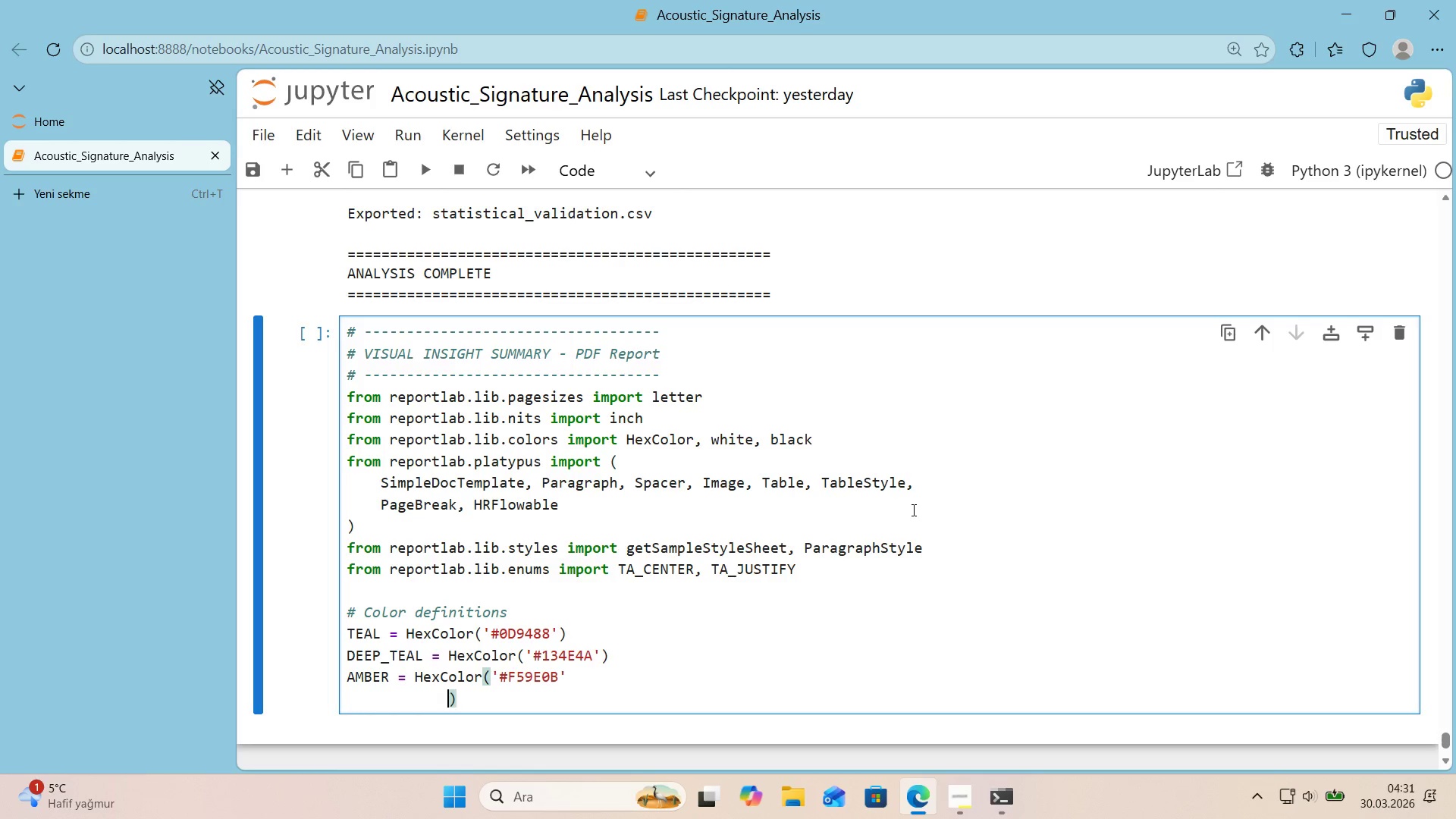 
key(Backspace)
 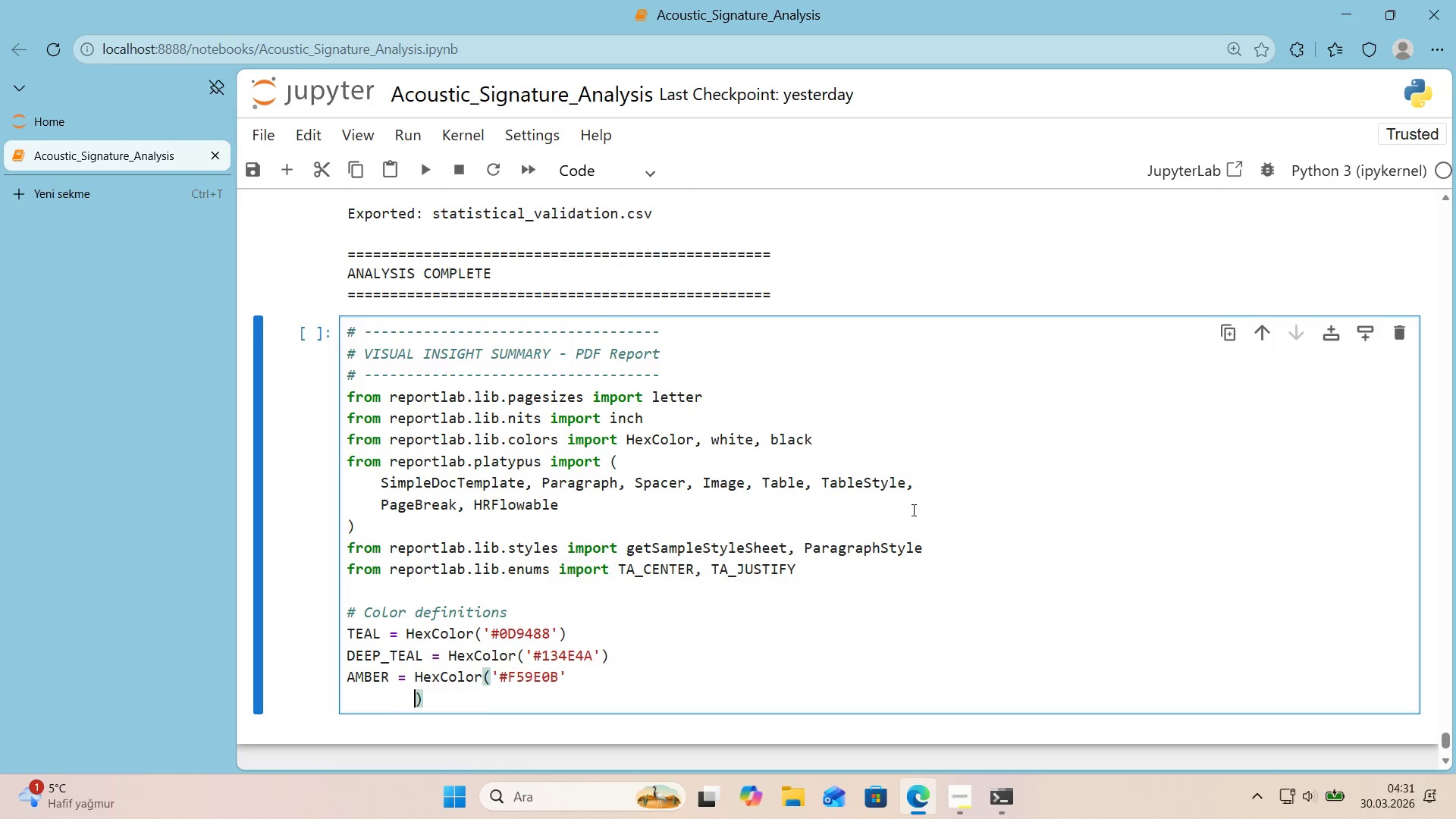 
key(Backspace)
 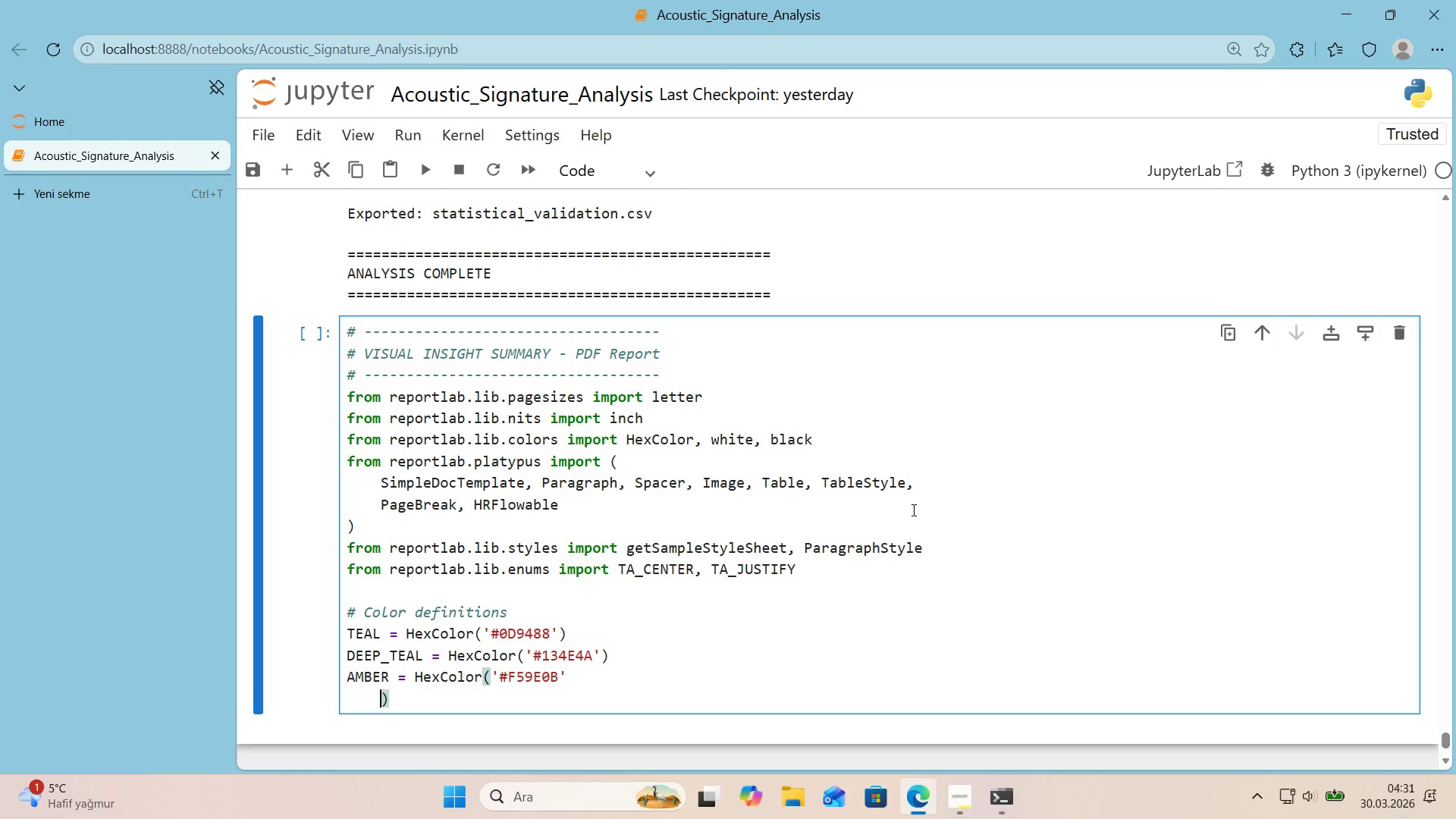 
key(Backspace)
 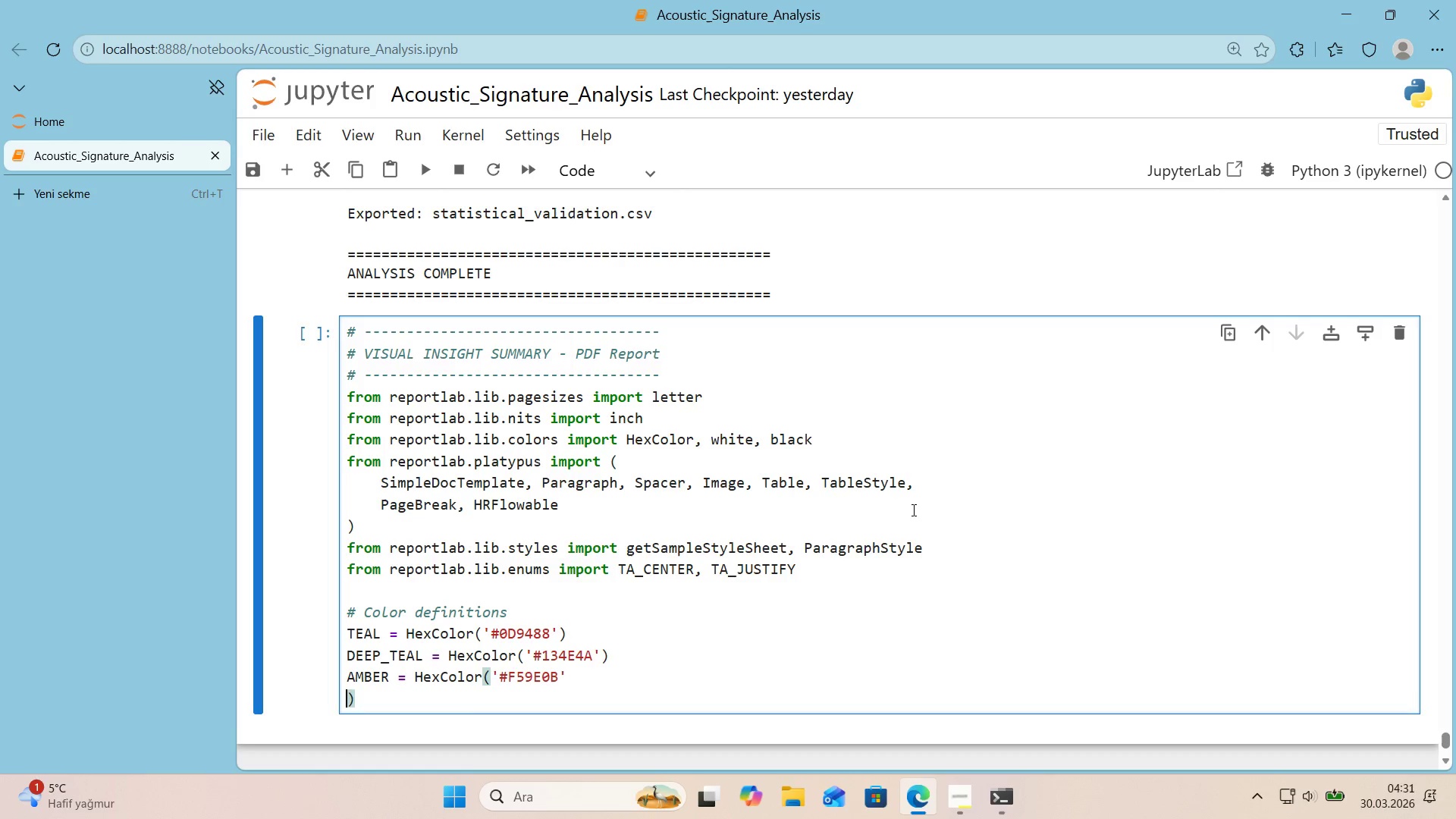 
key(Backspace)
 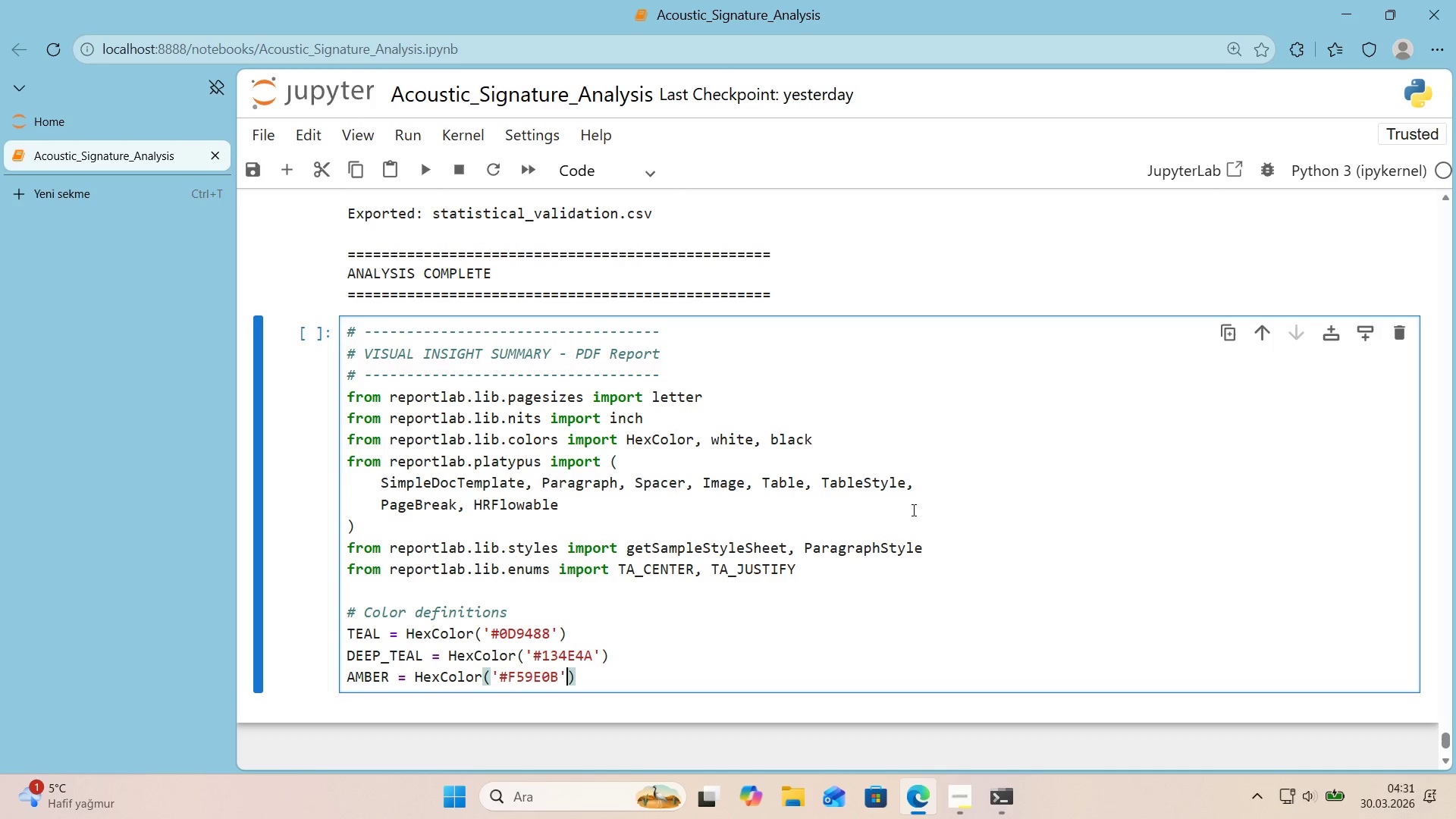 
key(ArrowRight)
 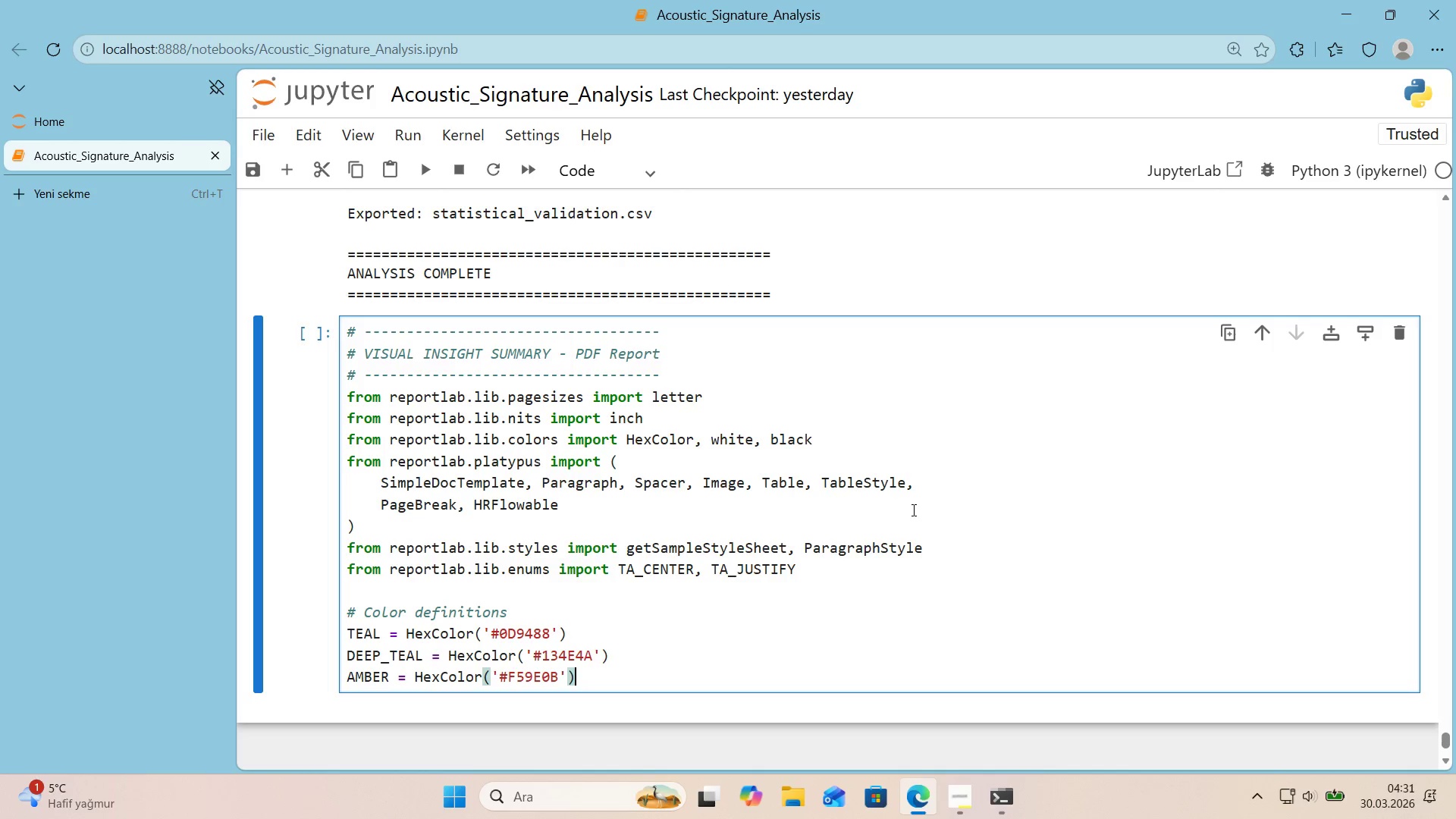 
key(Enter)
 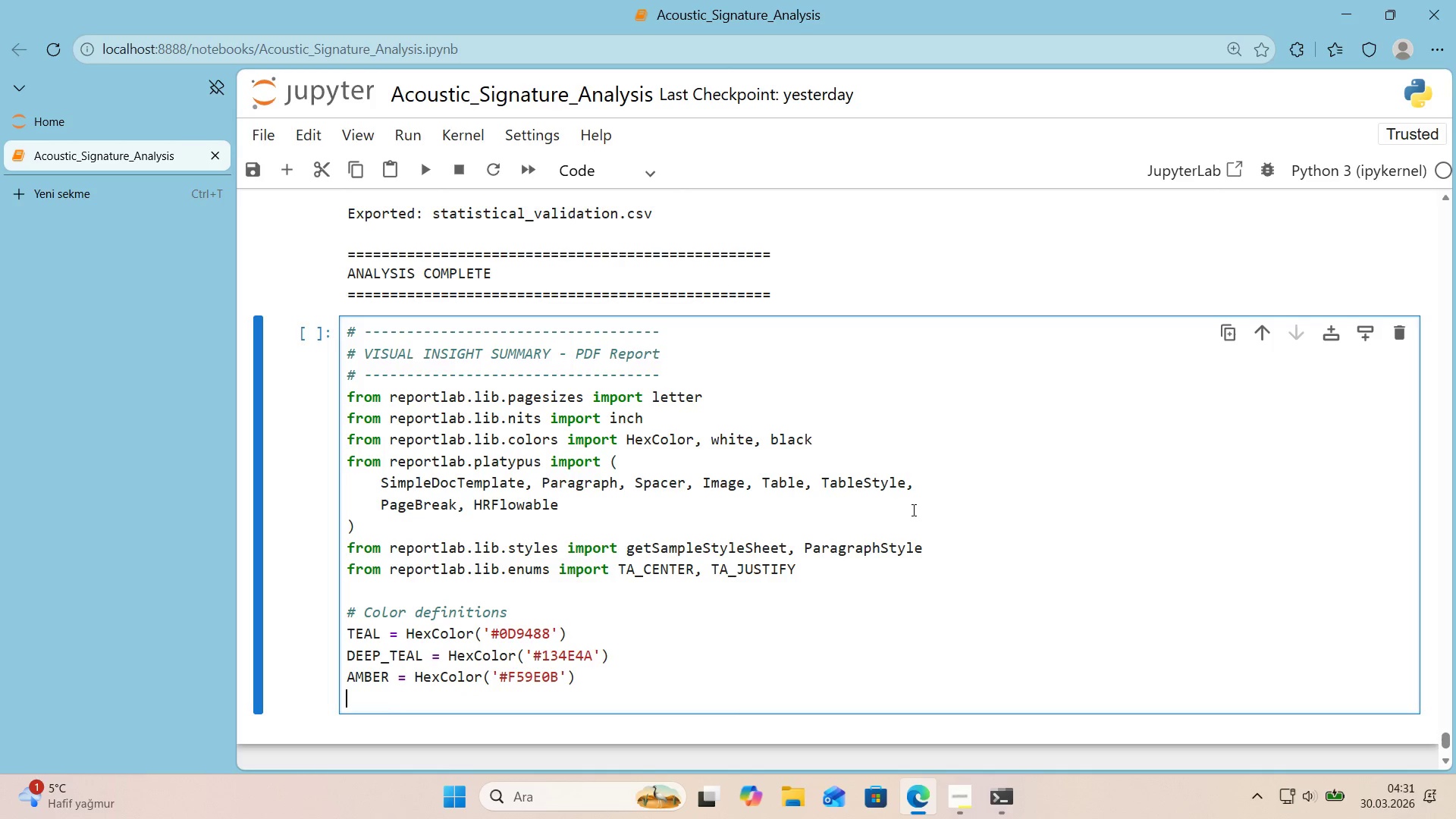 
type(LIGHT_TEAL ) HexColor*()
 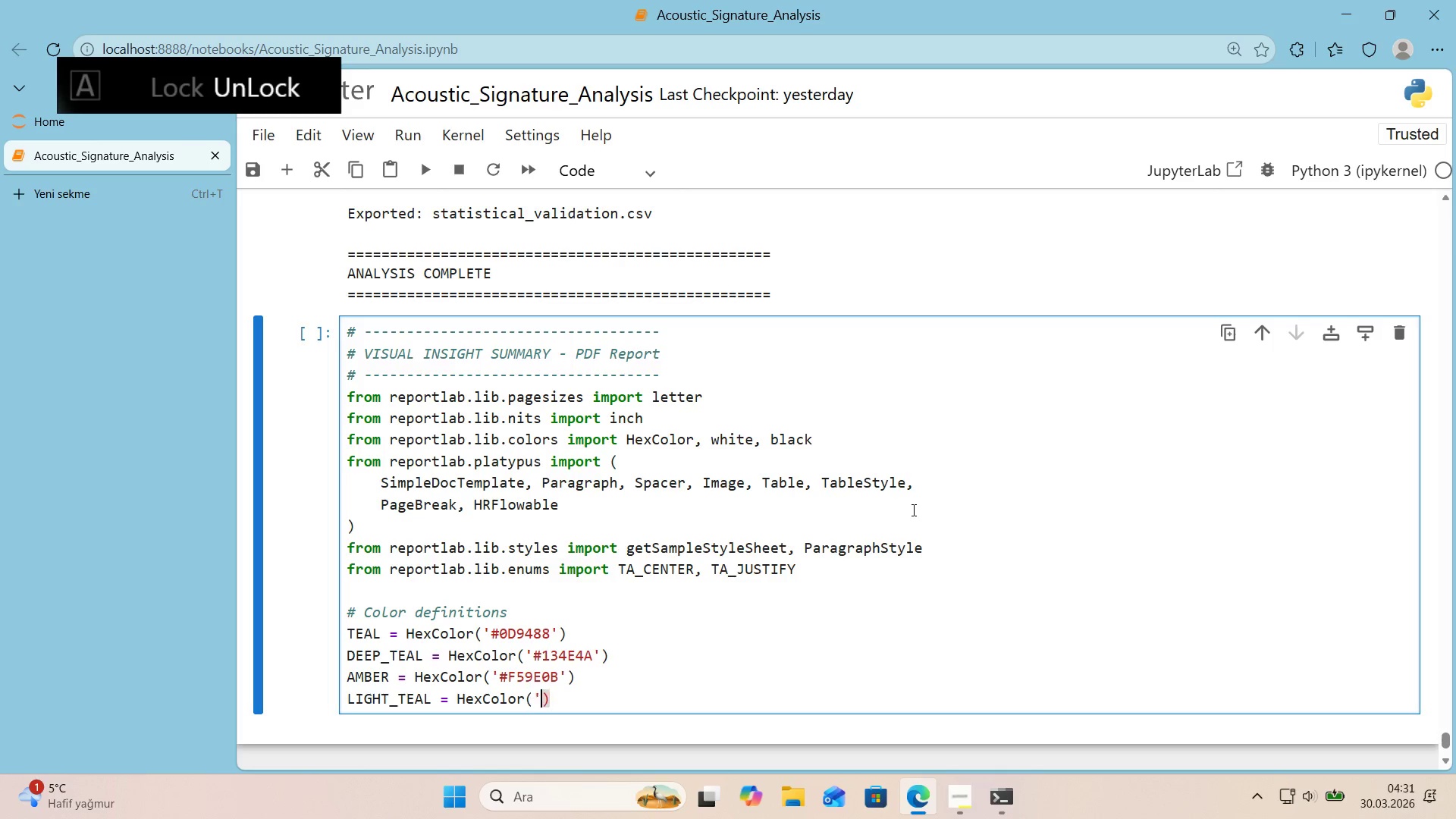 
 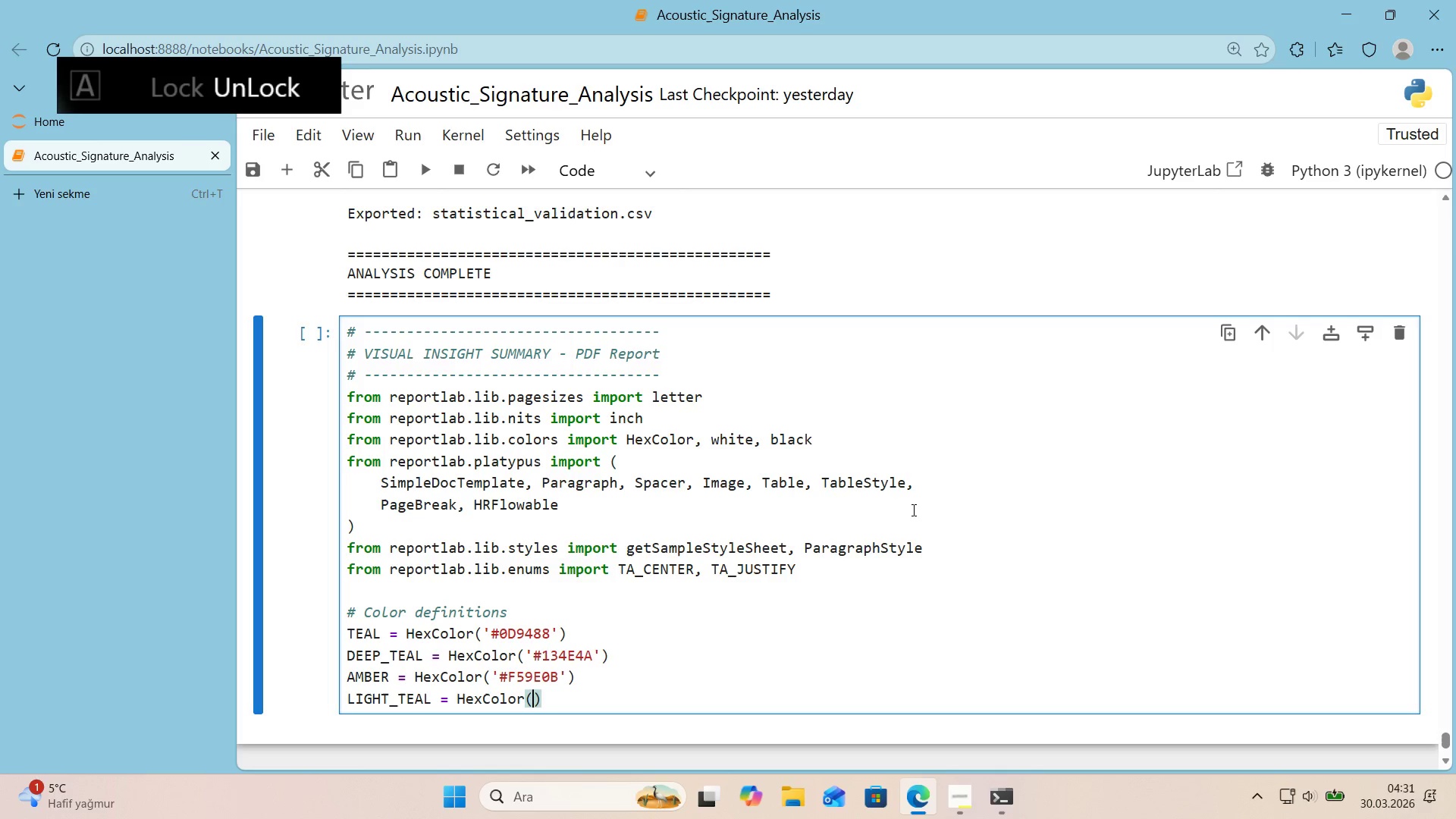 
key(ArrowLeft)
 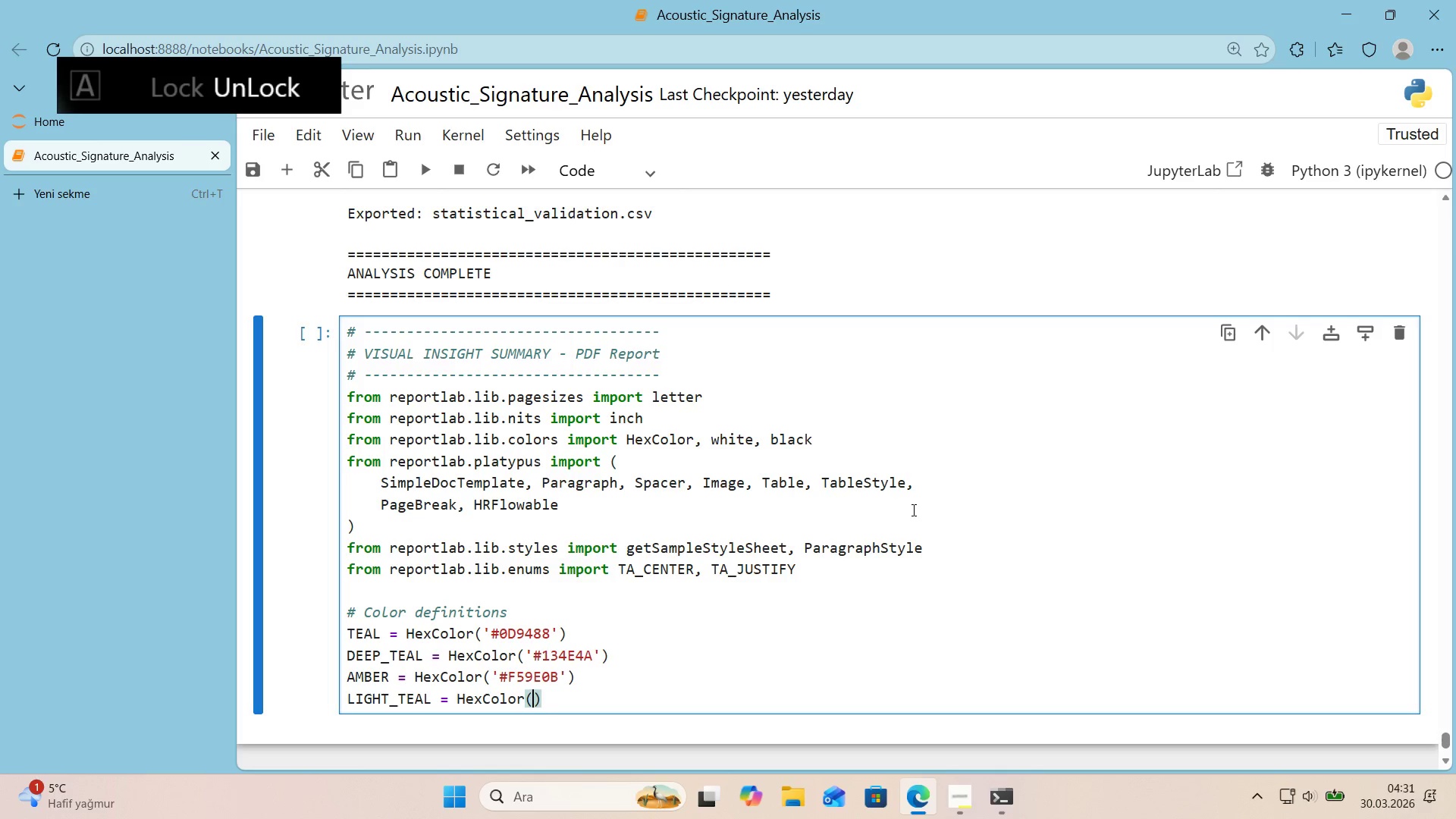 
type(@@)
 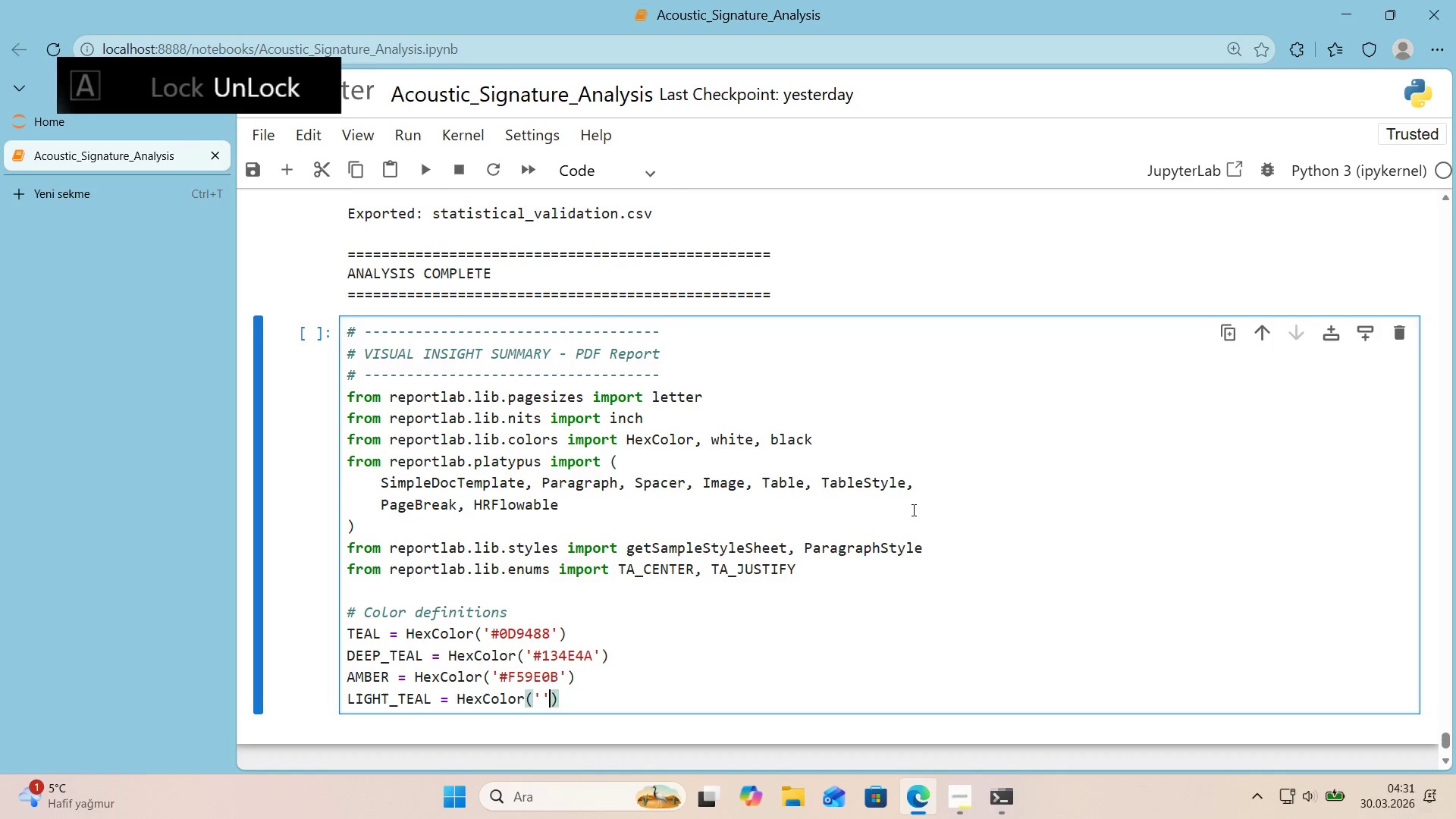 
key(ArrowLeft)
 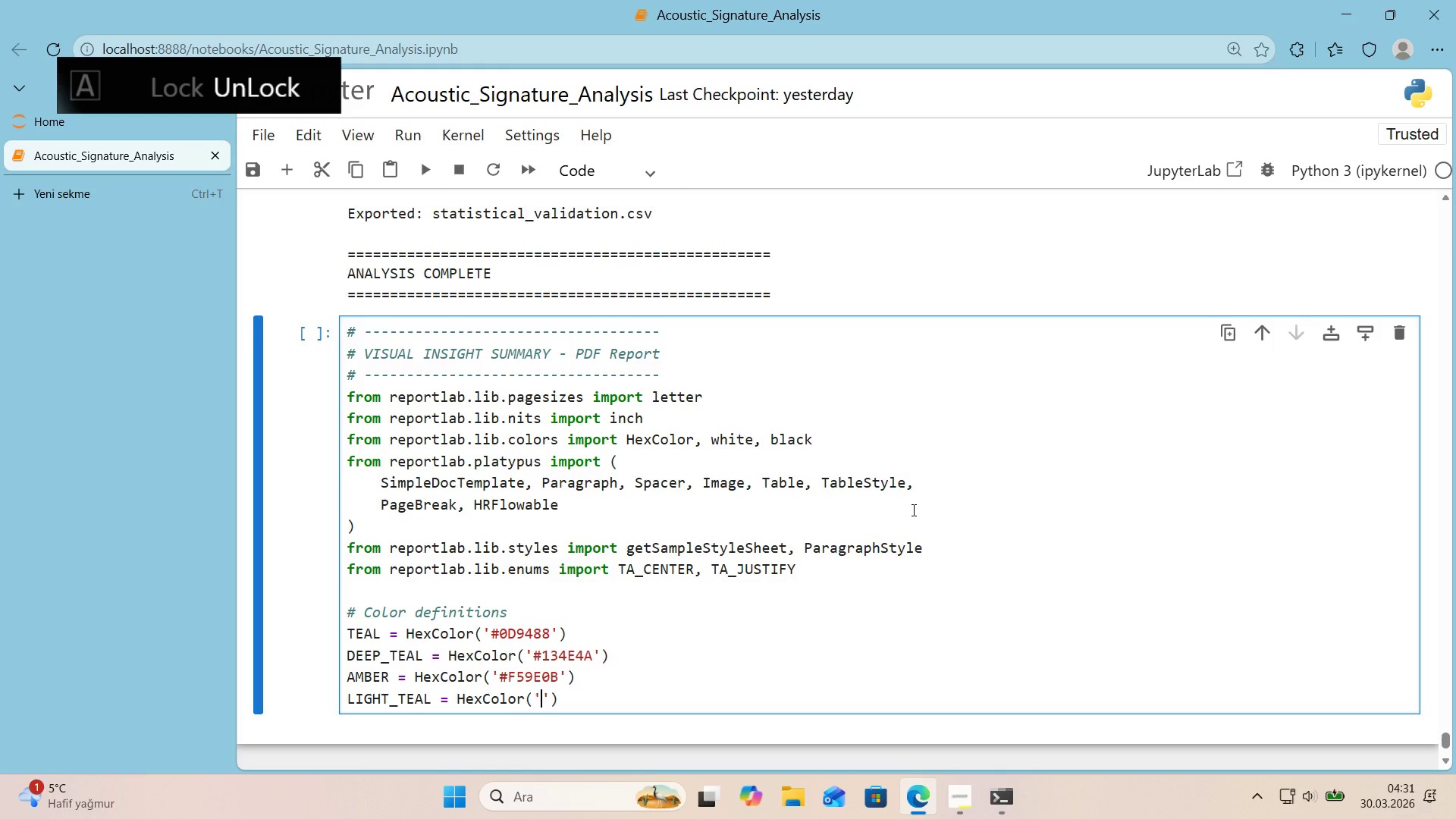 
key(CapsLock)
 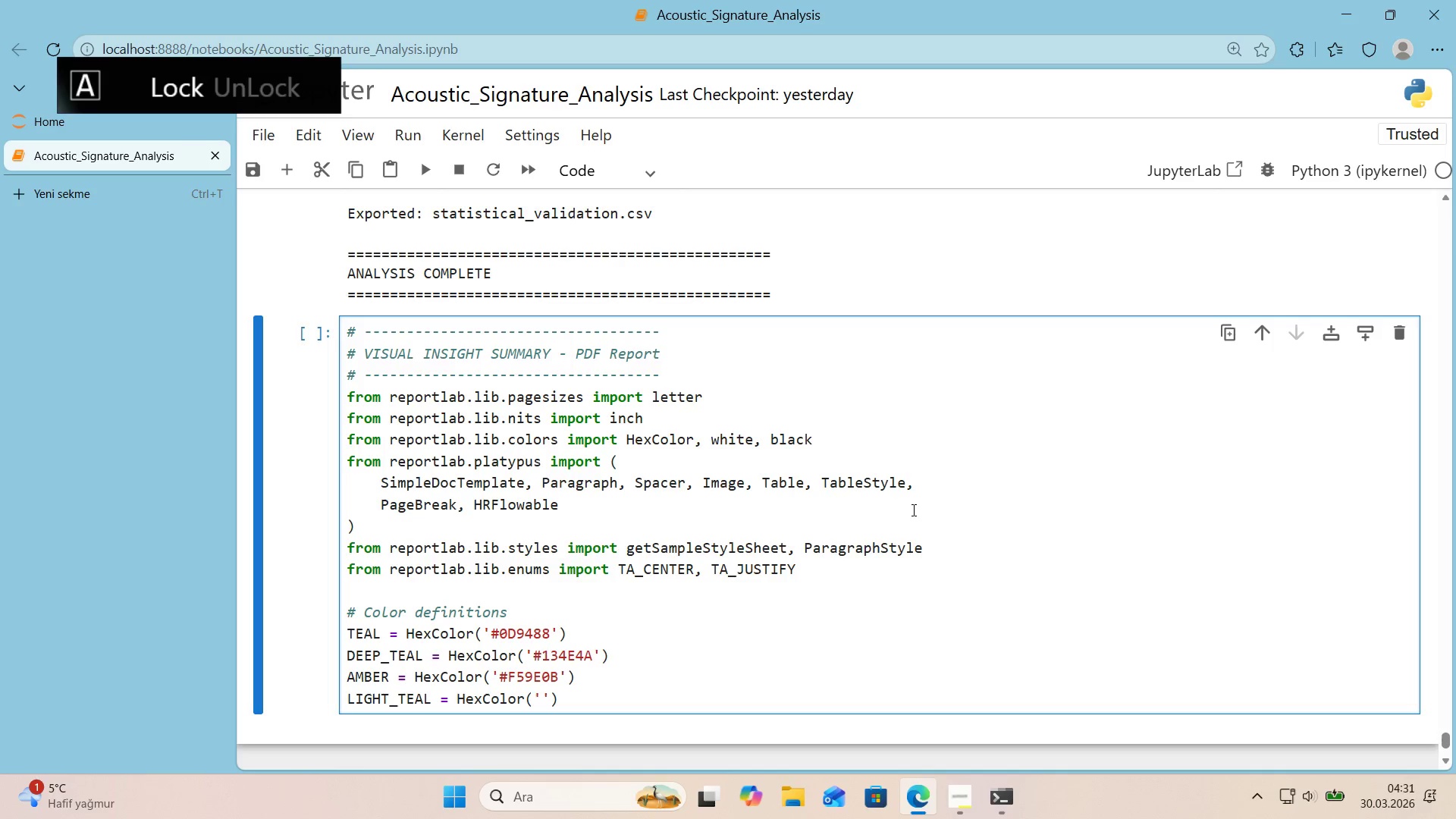 
key(Alt+Control+3)
 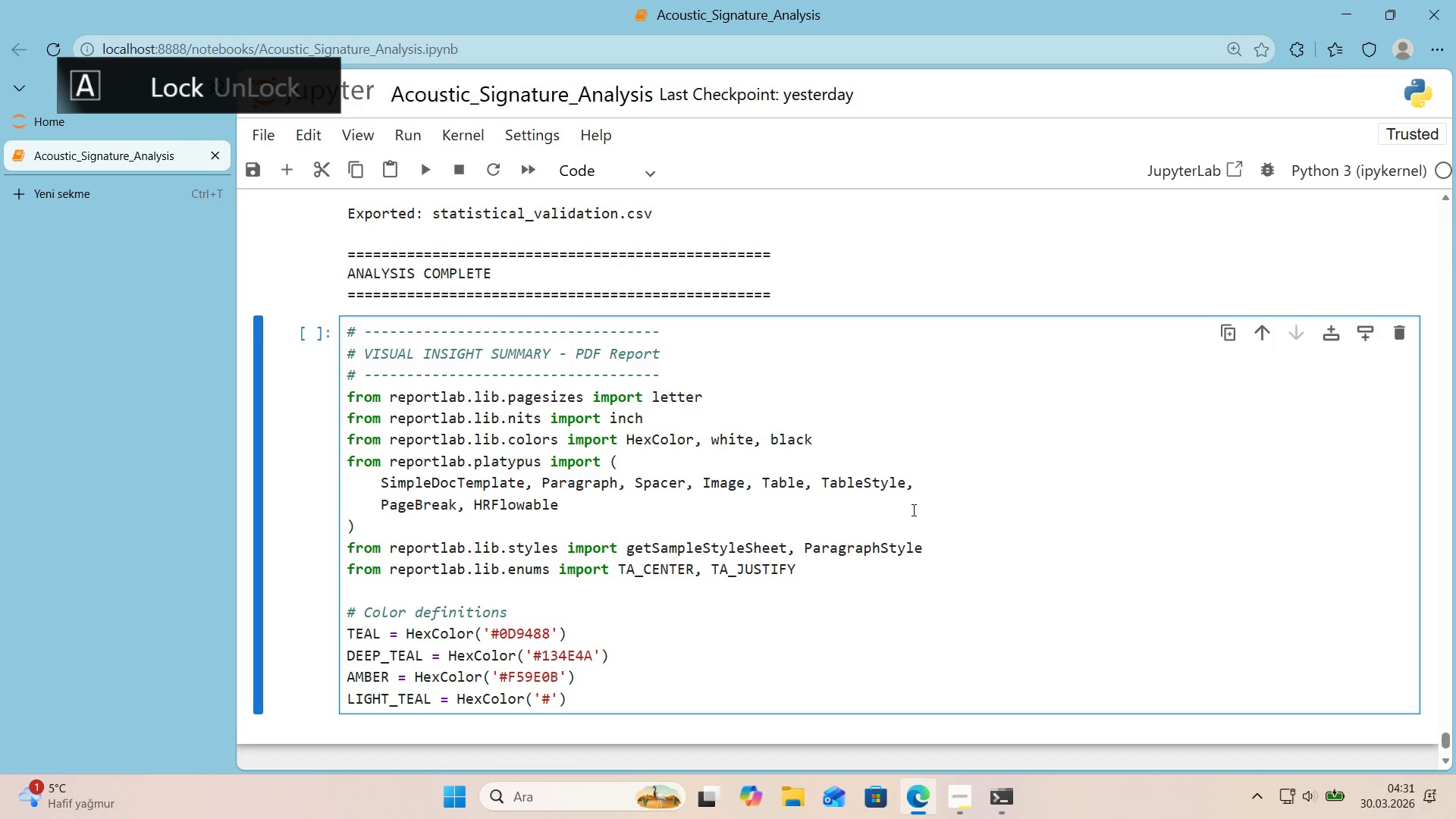 
type(ccfbf1)
key(Backspace)
key(Backspace)
key(Backspace)
key(Backspace)
key(Backspace)
key(Backspace)
type(CCFBF1)
 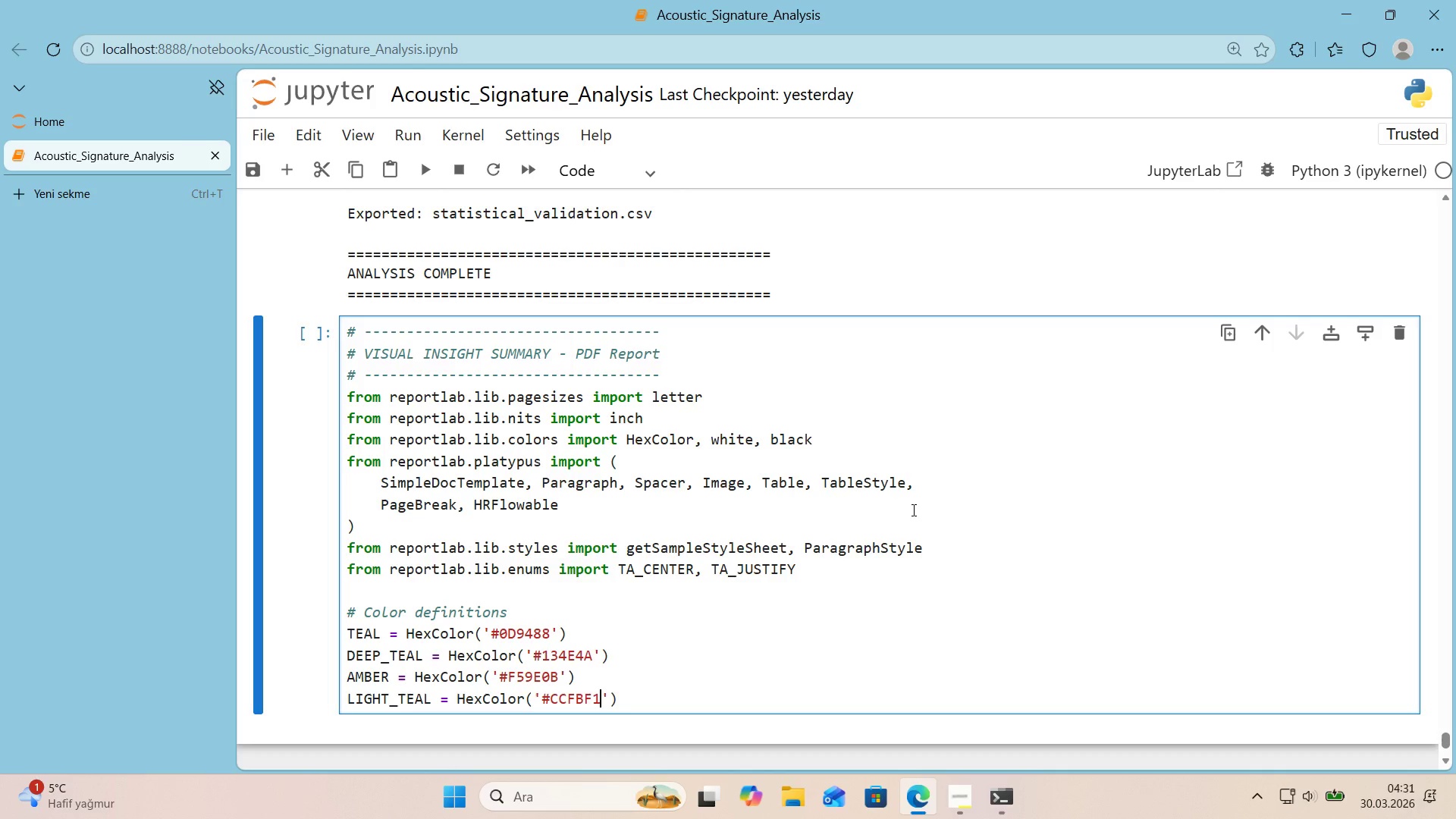 
key(ArrowRight)
 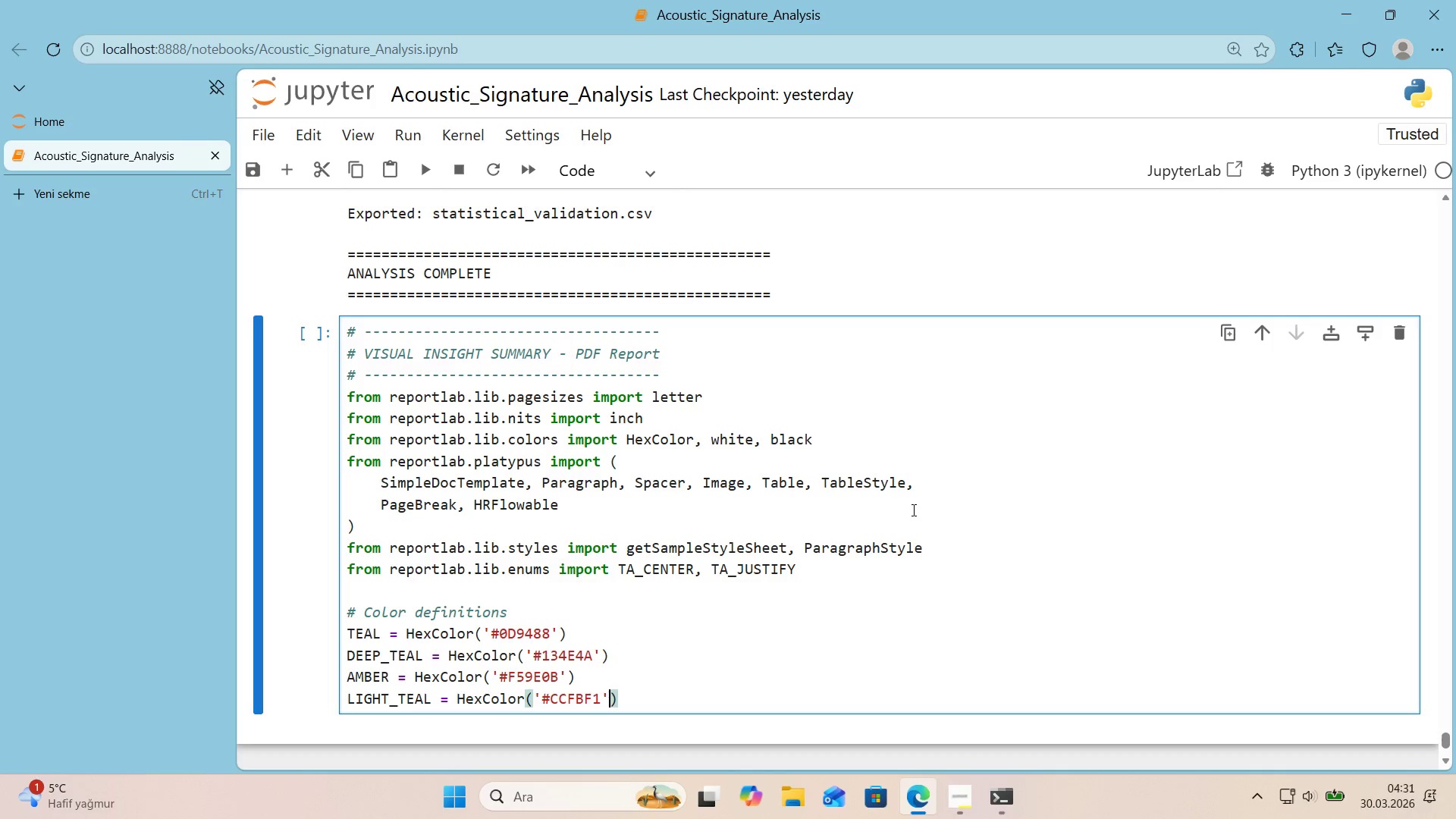 
key(ArrowRight)
 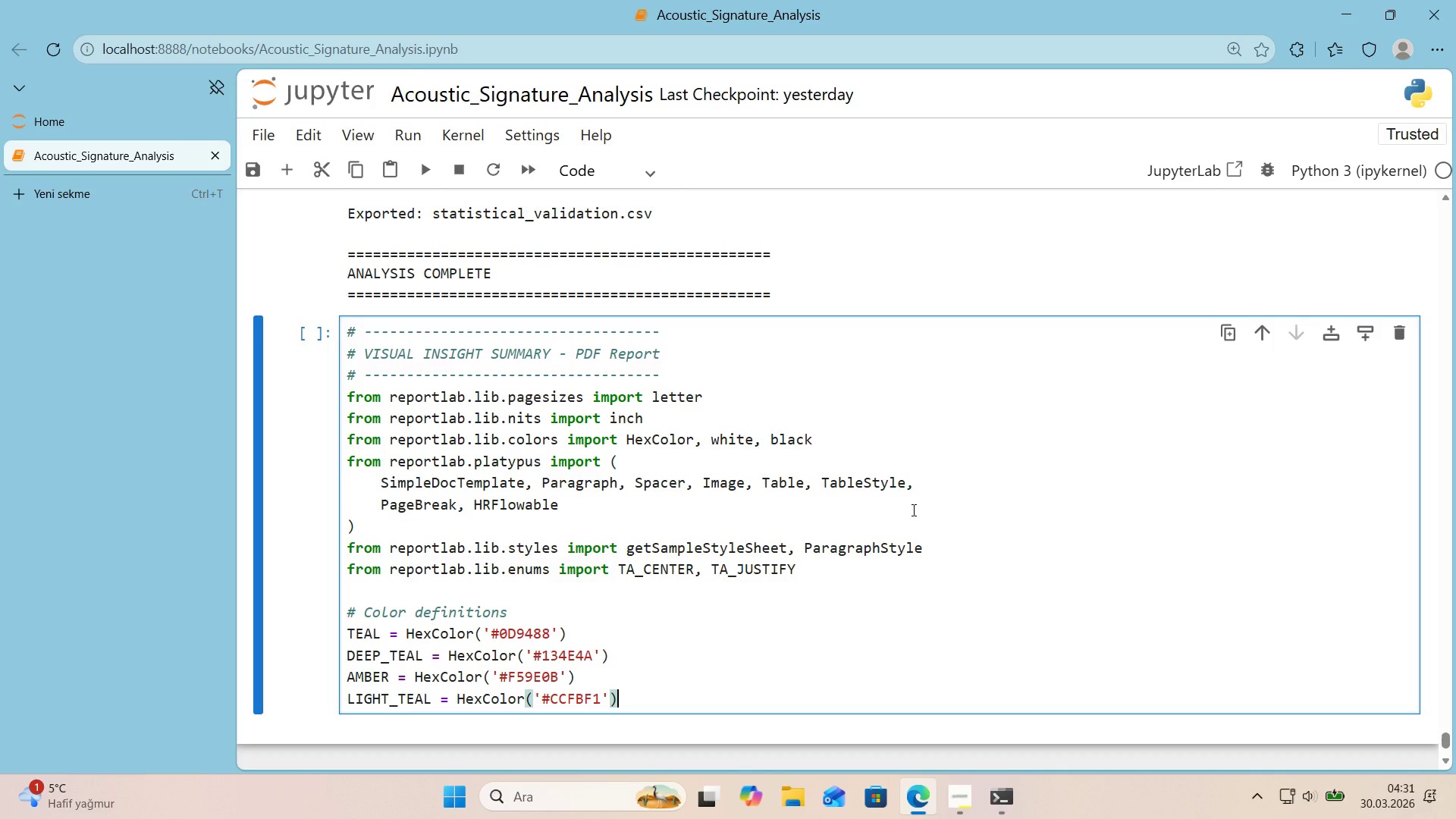 
key(CapsLock)
 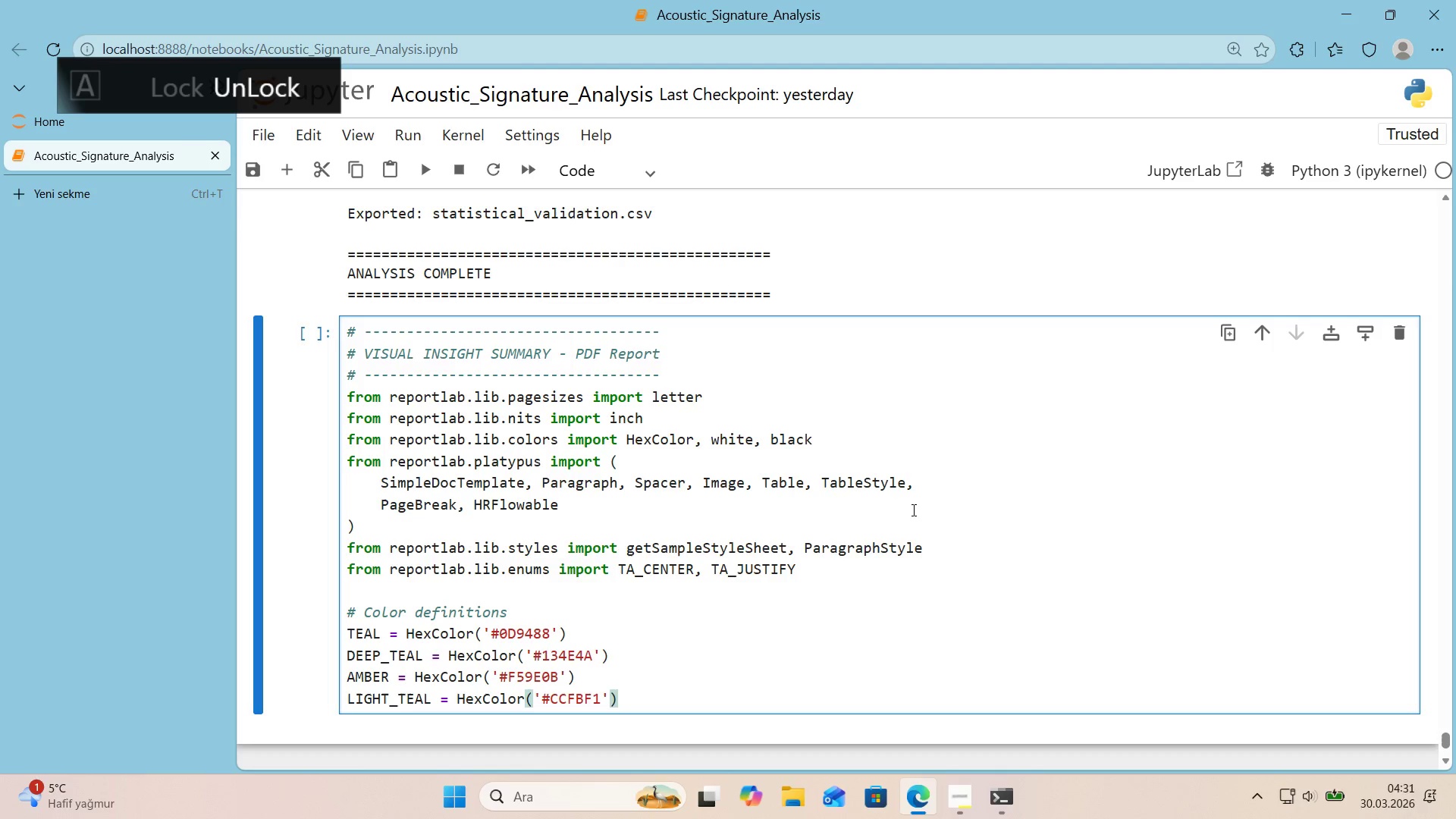 
key(Enter)
 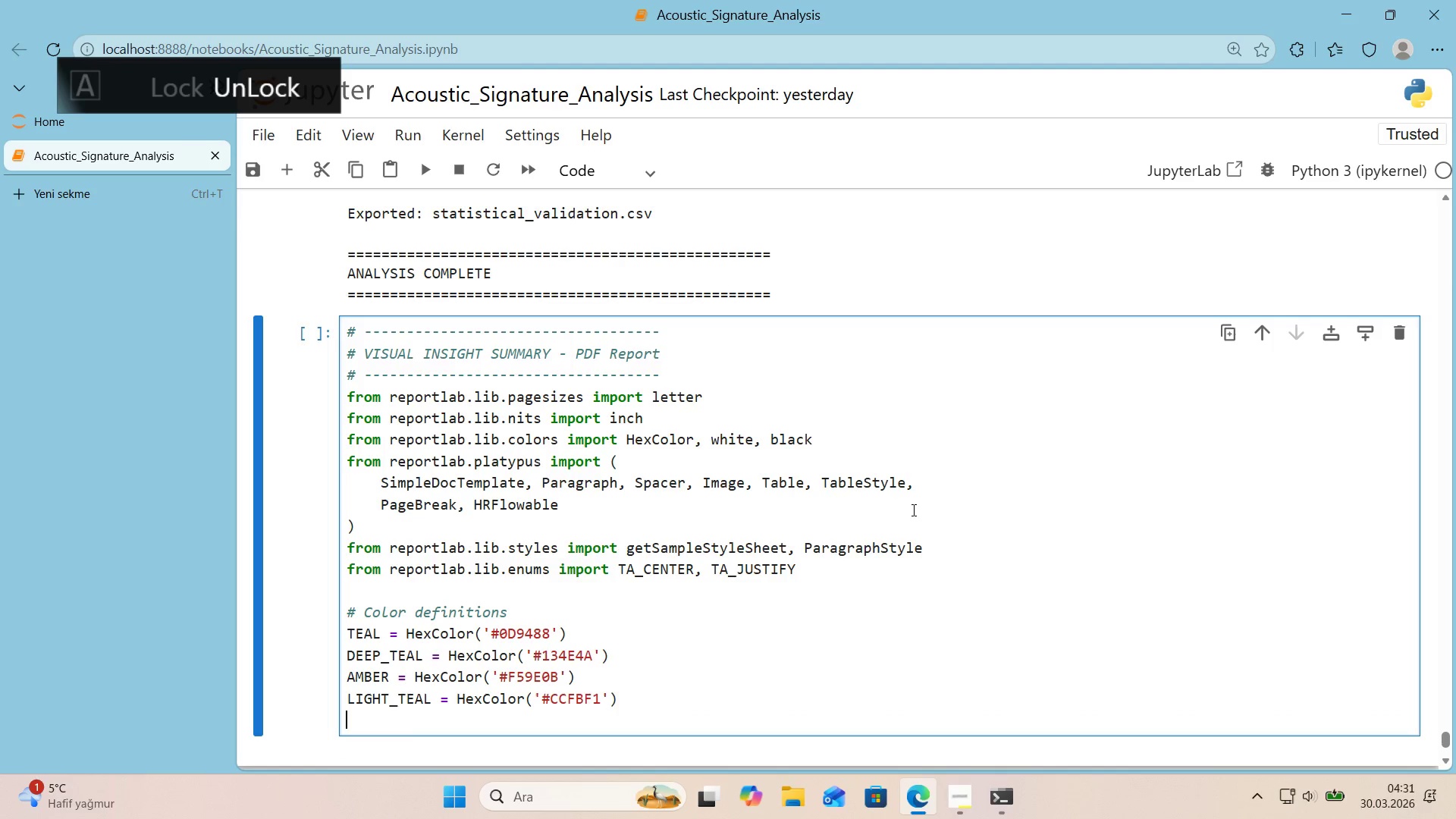 
type(STEEL ) Hexc)
key(Backspace)
type(Color*()
 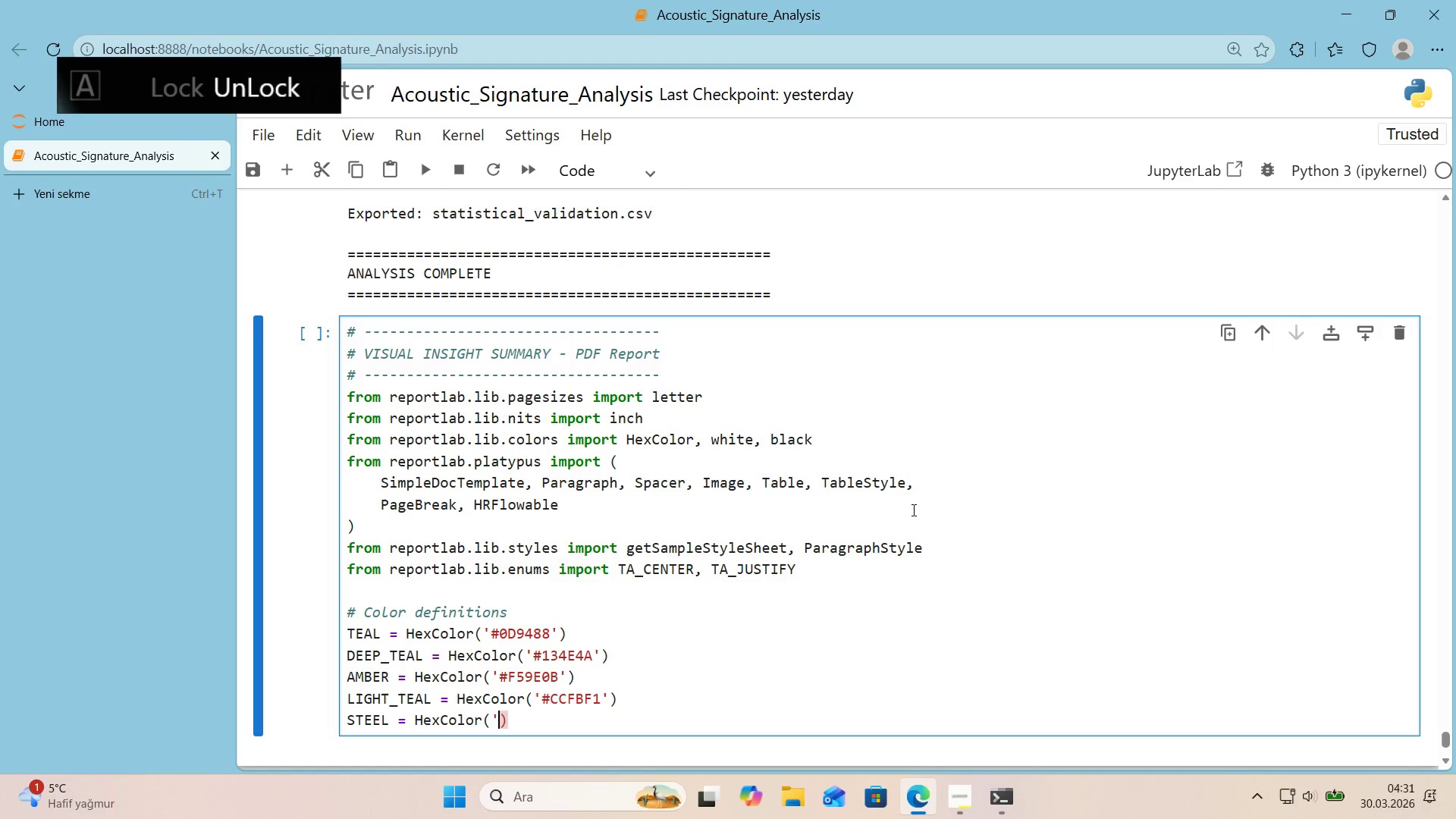 
 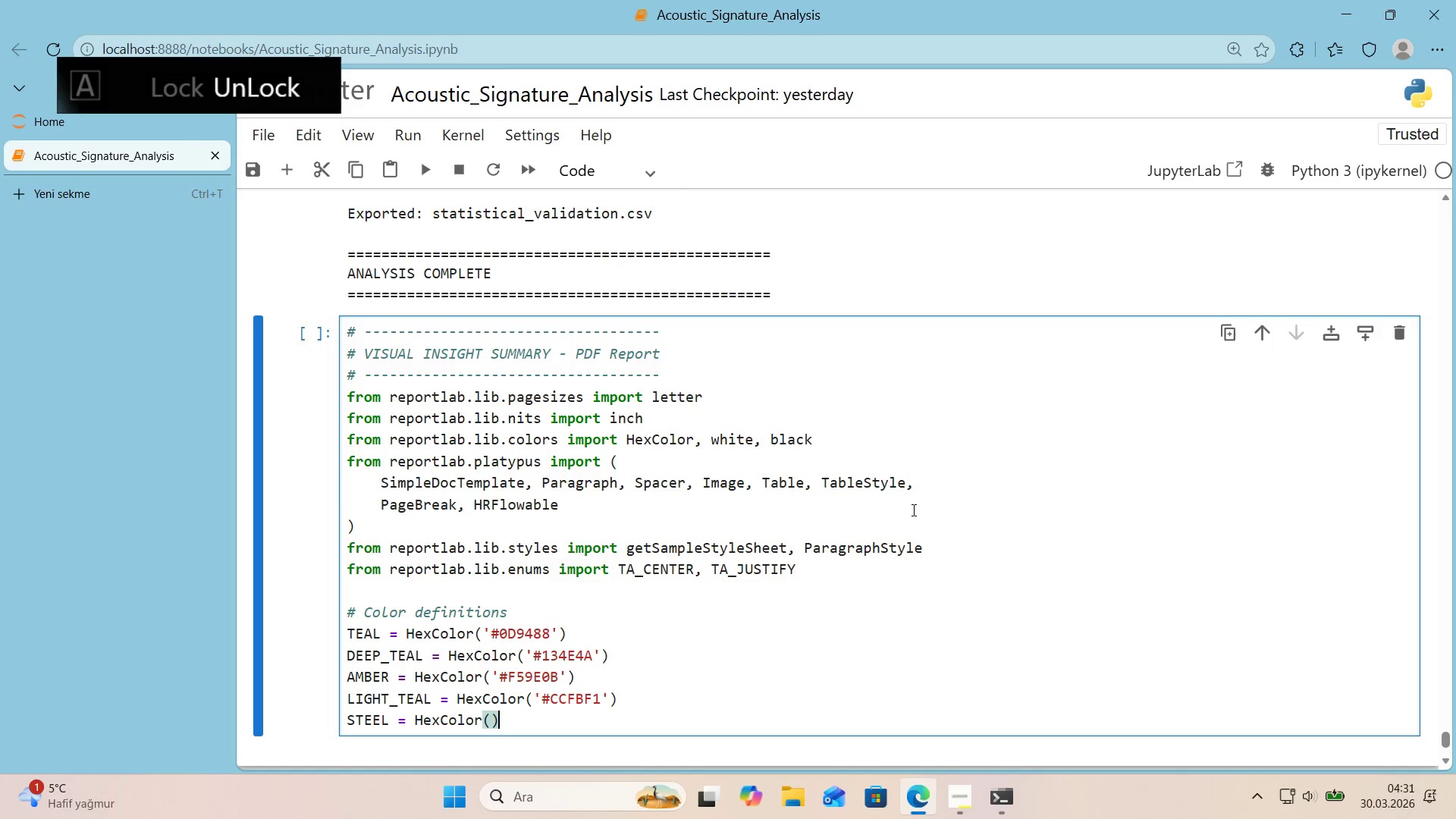 
key(ArrowLeft)
 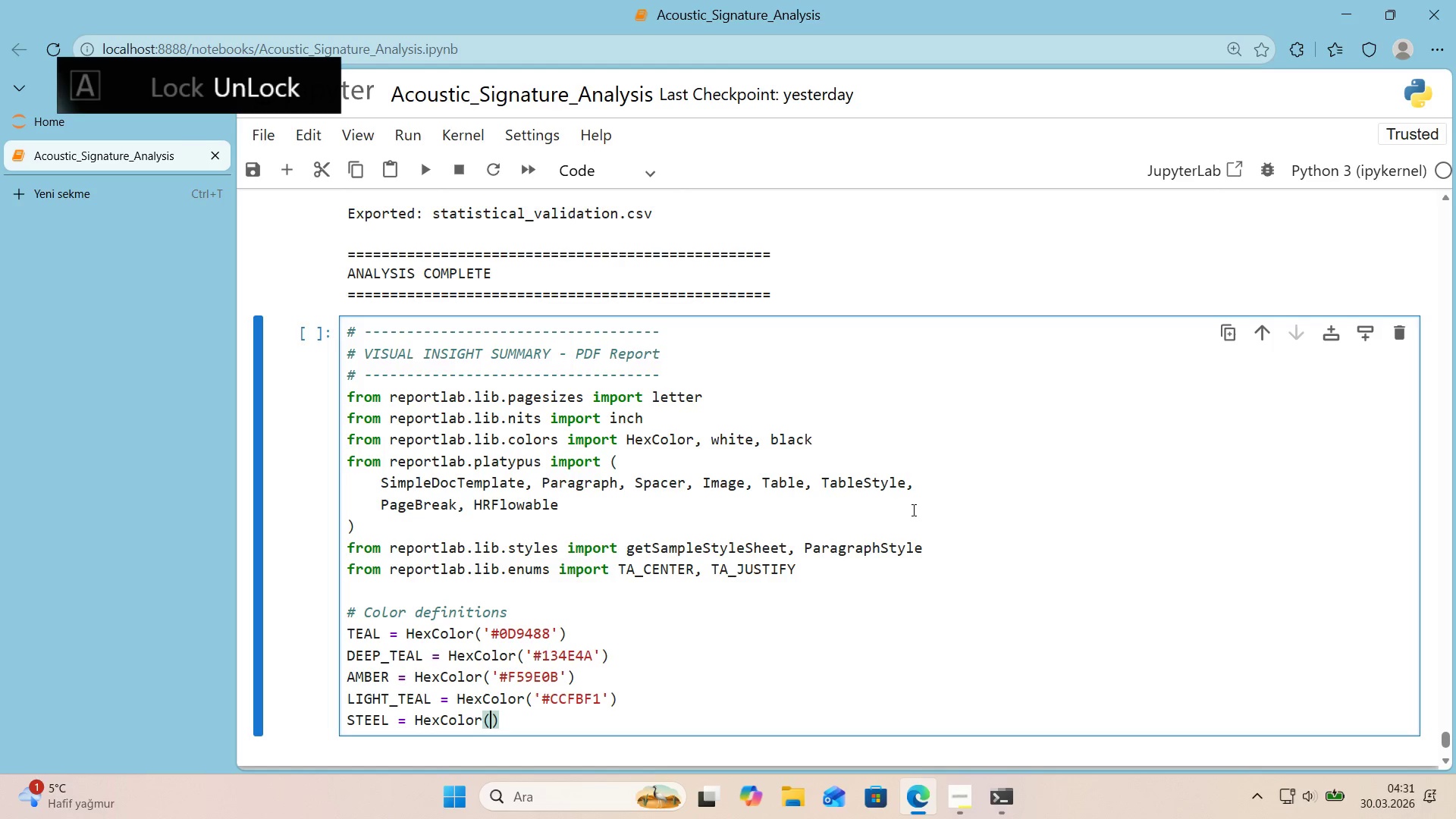 
type(@@)
 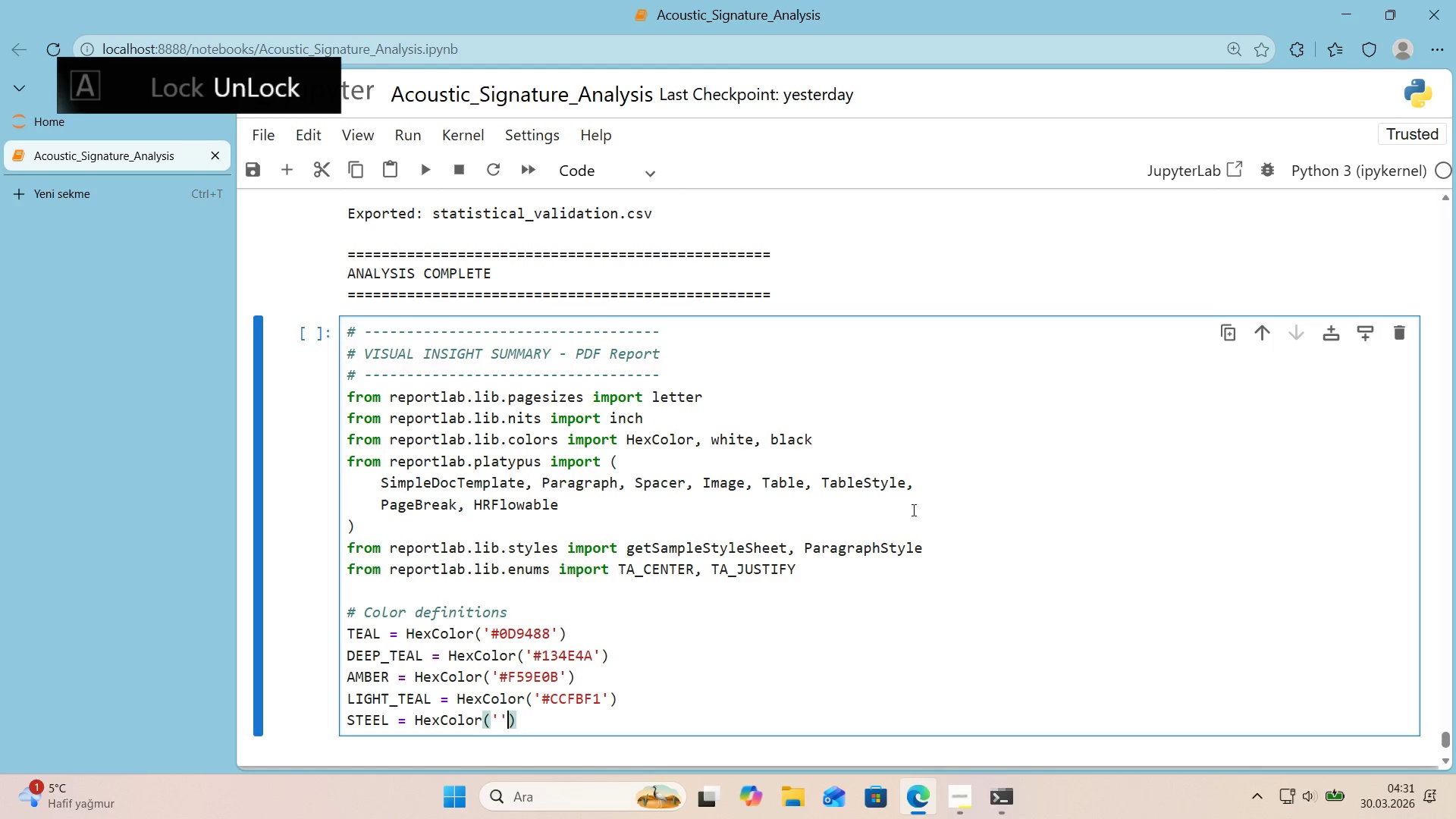 
key(ArrowLeft)
 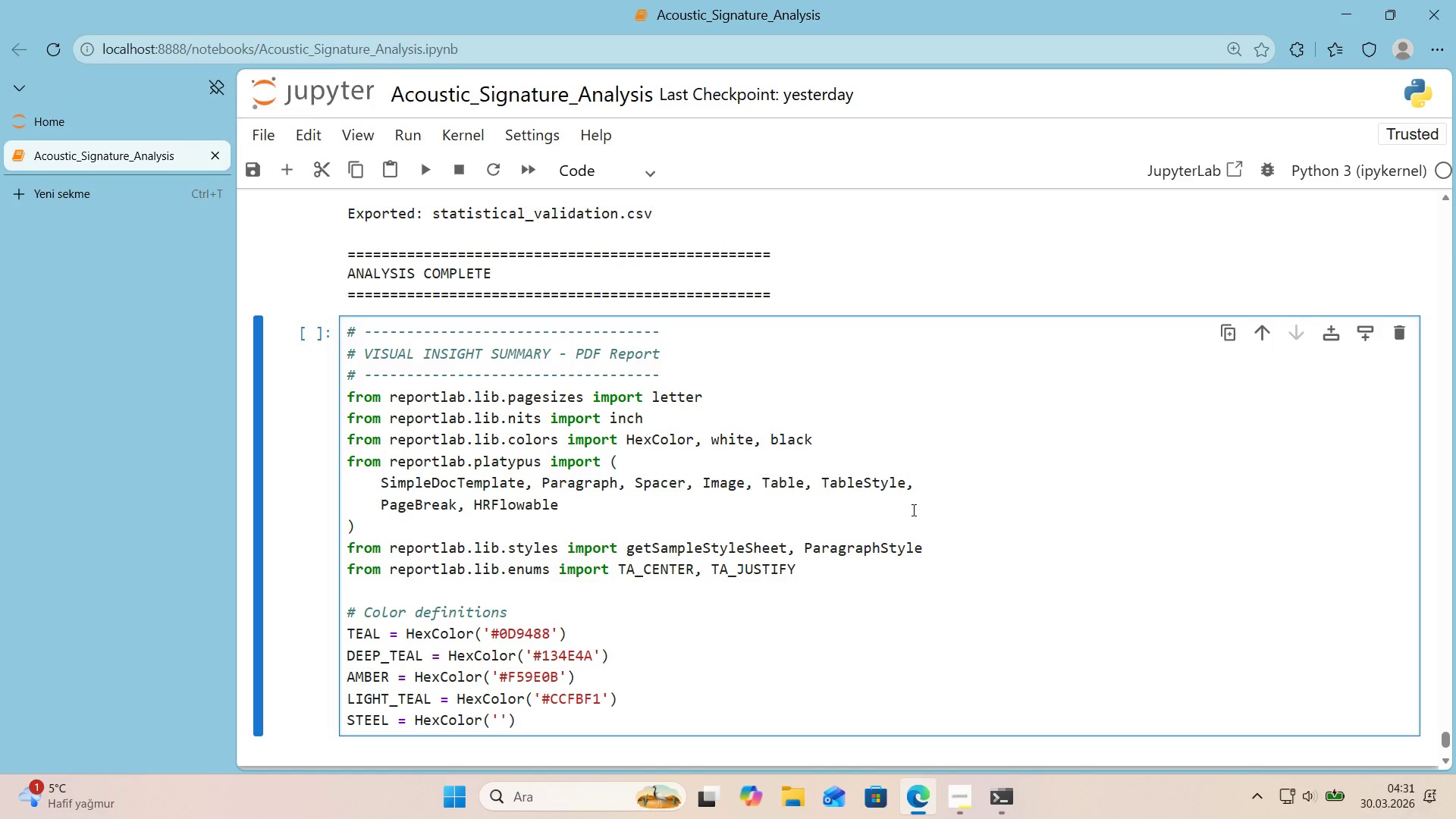 
key(CapsLock)
 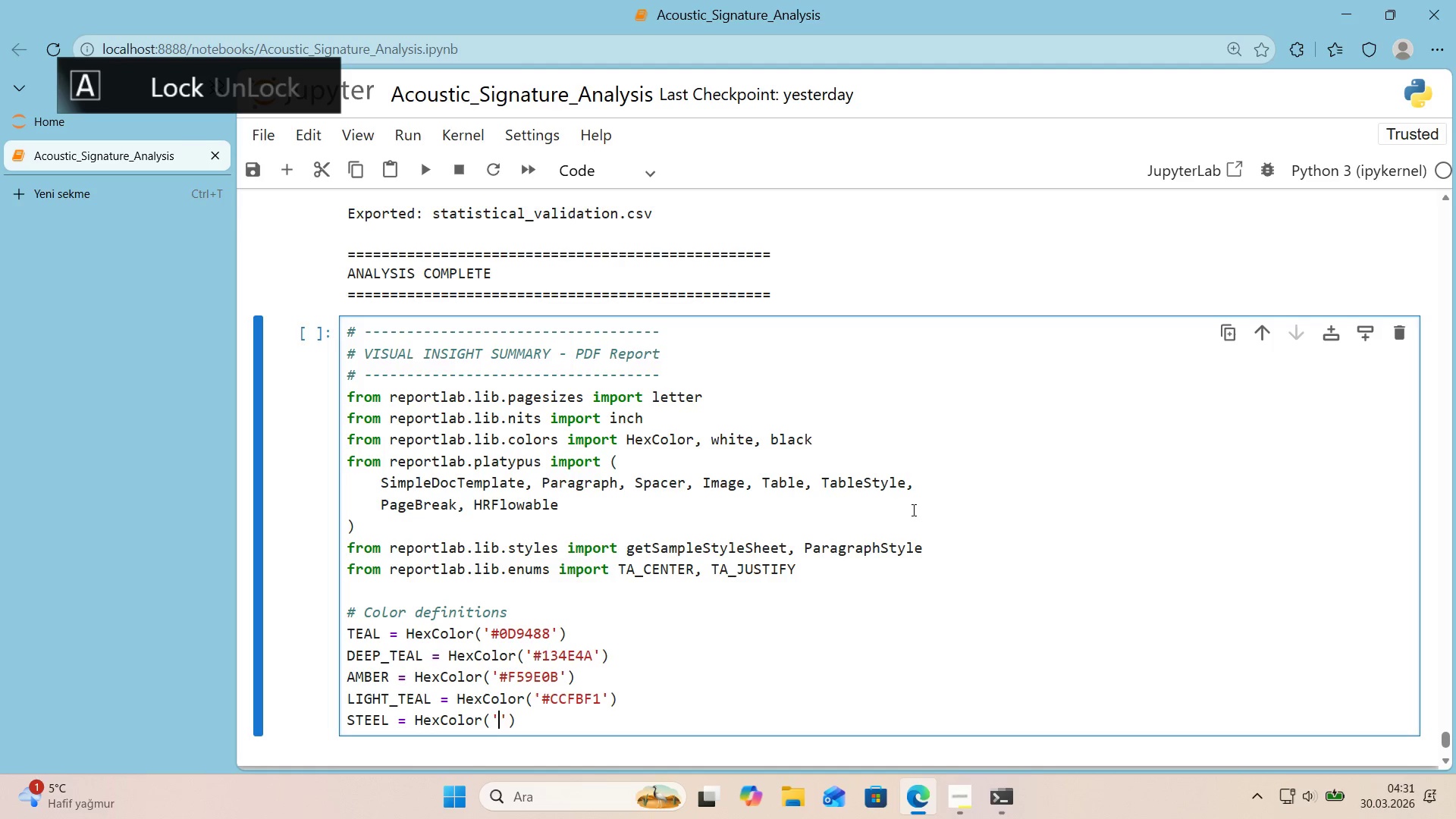 
key(Alt+Control+3)
 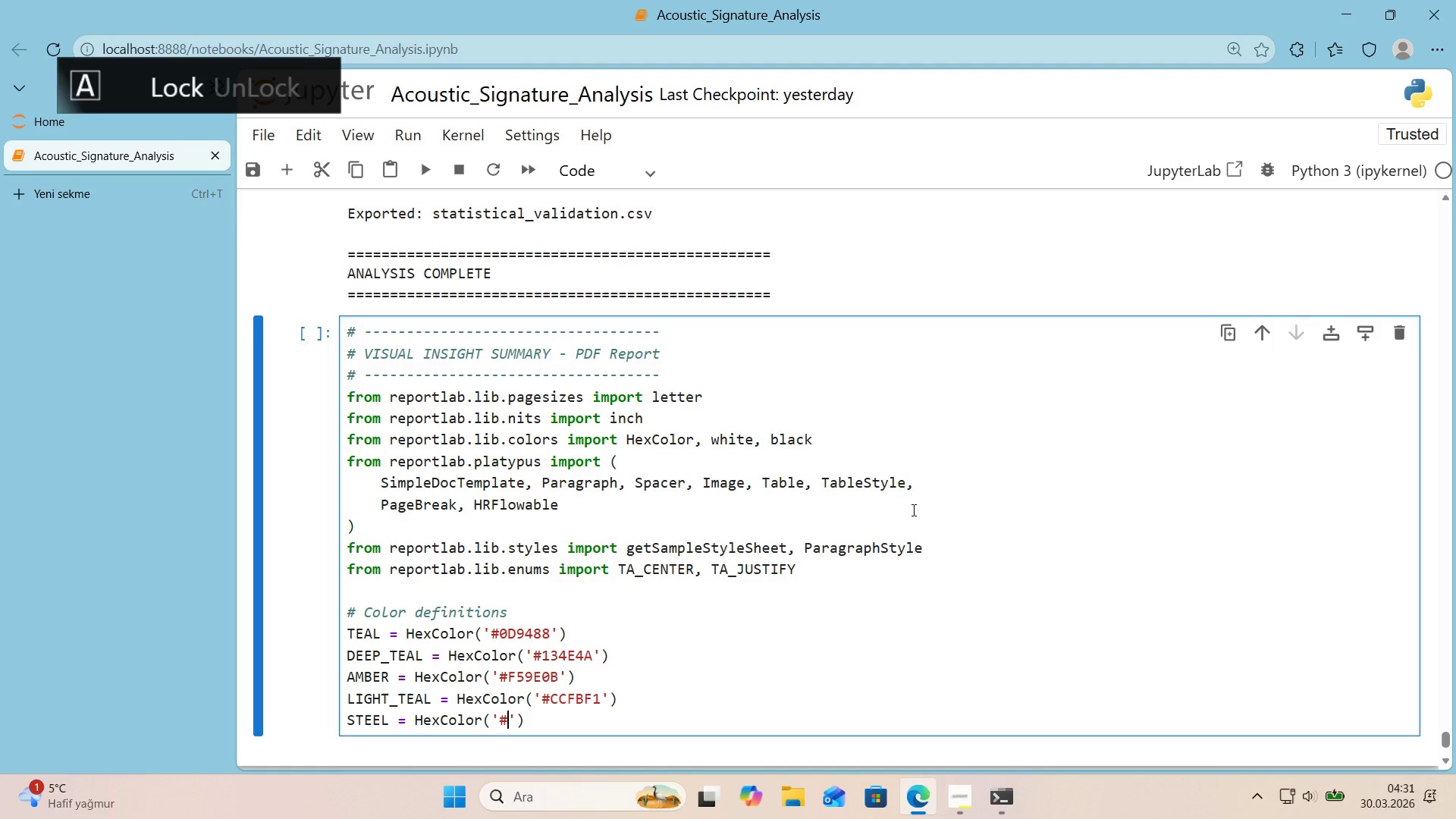 
key(Numpad7)
 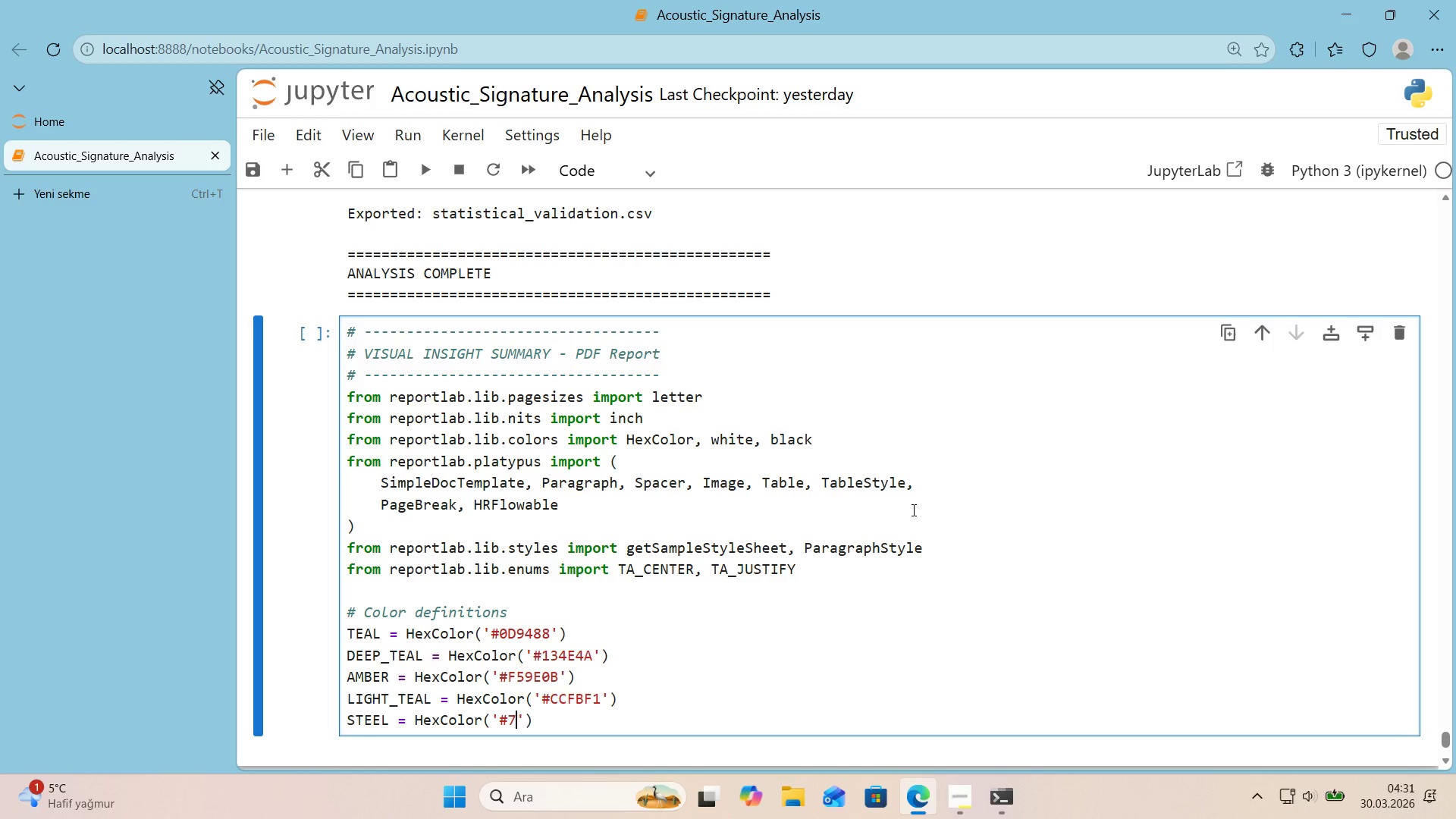 
key(Numpad0)
 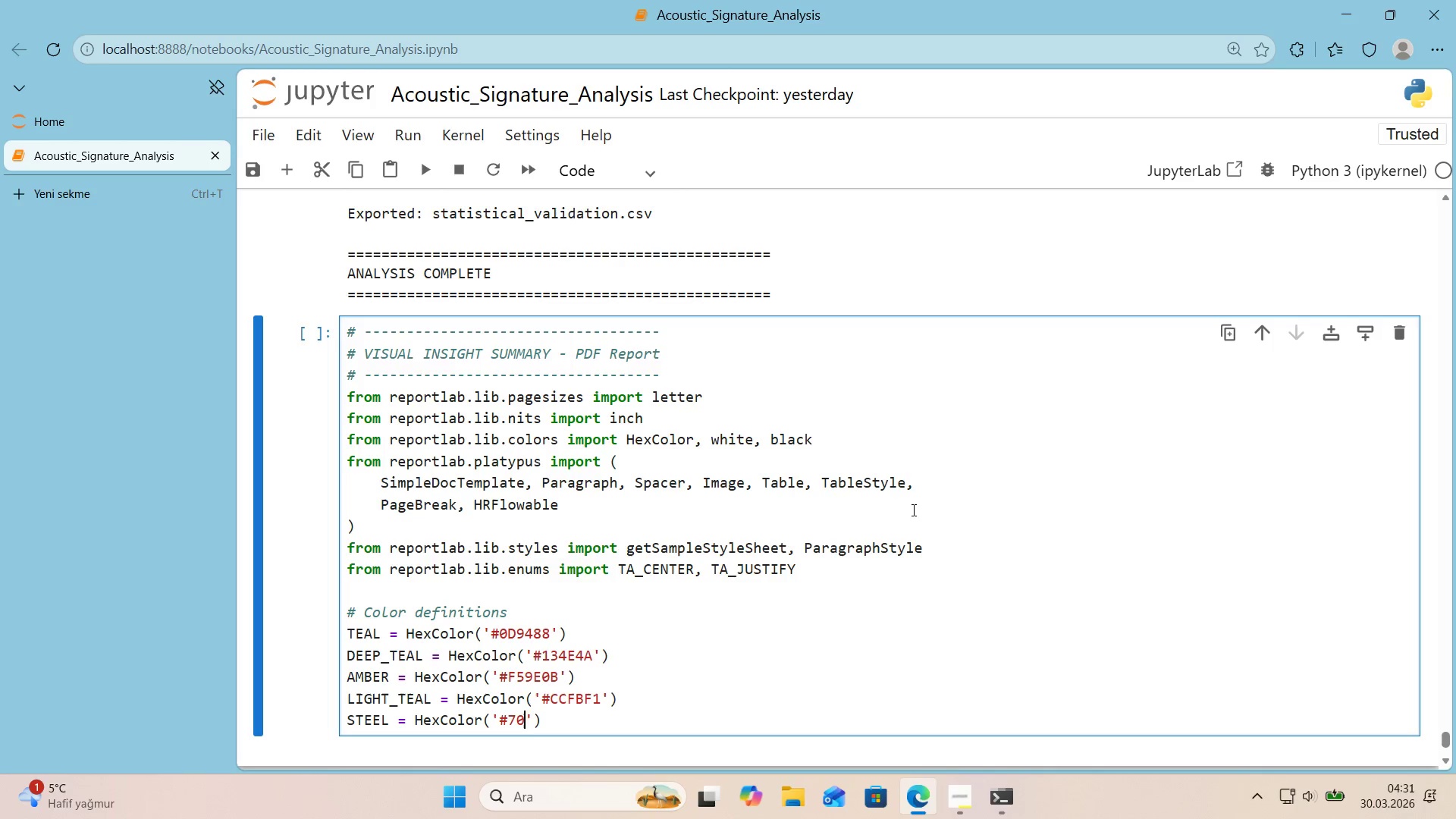 
key(Numpad8)
 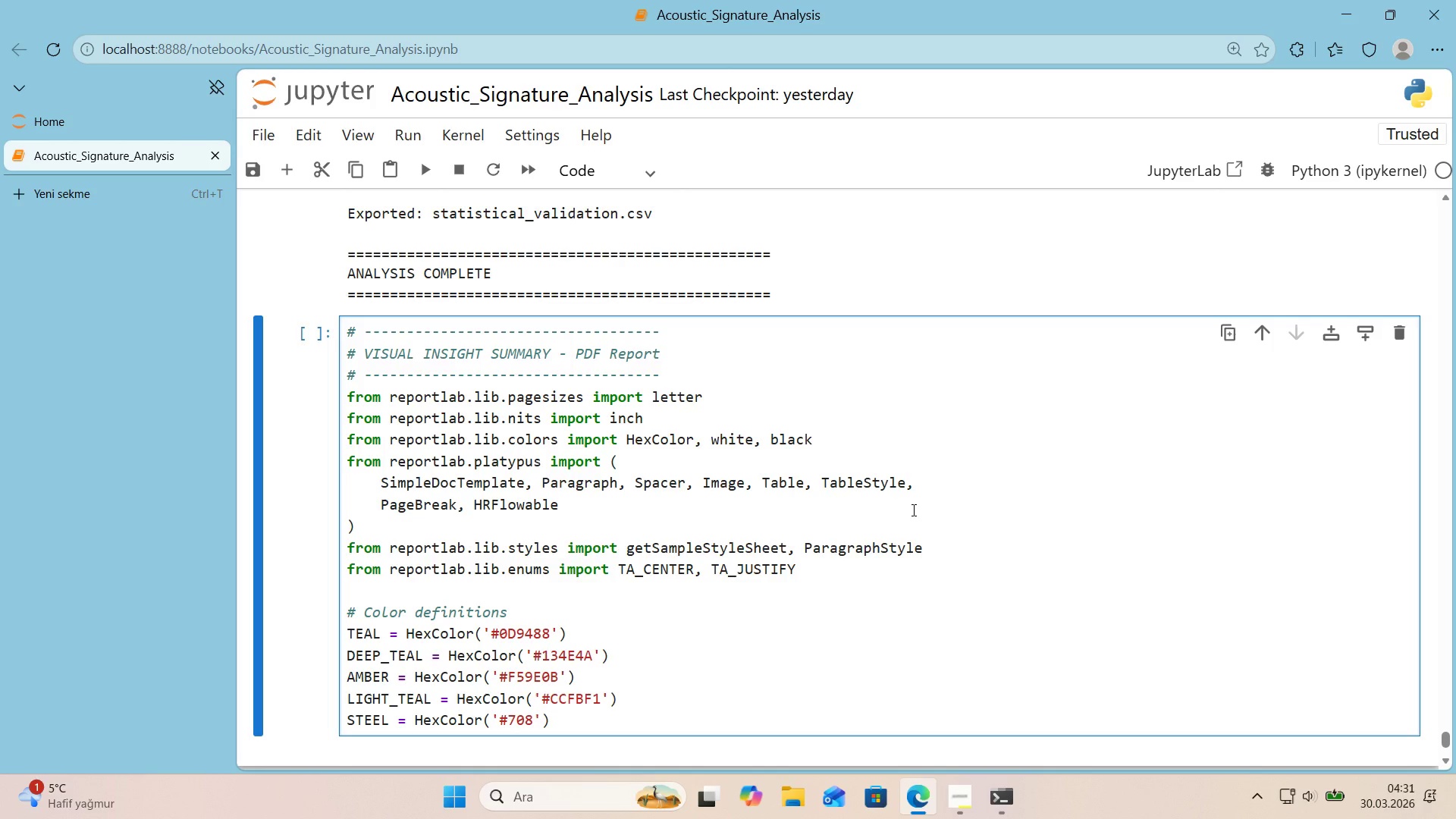 
key(Numpad0)
 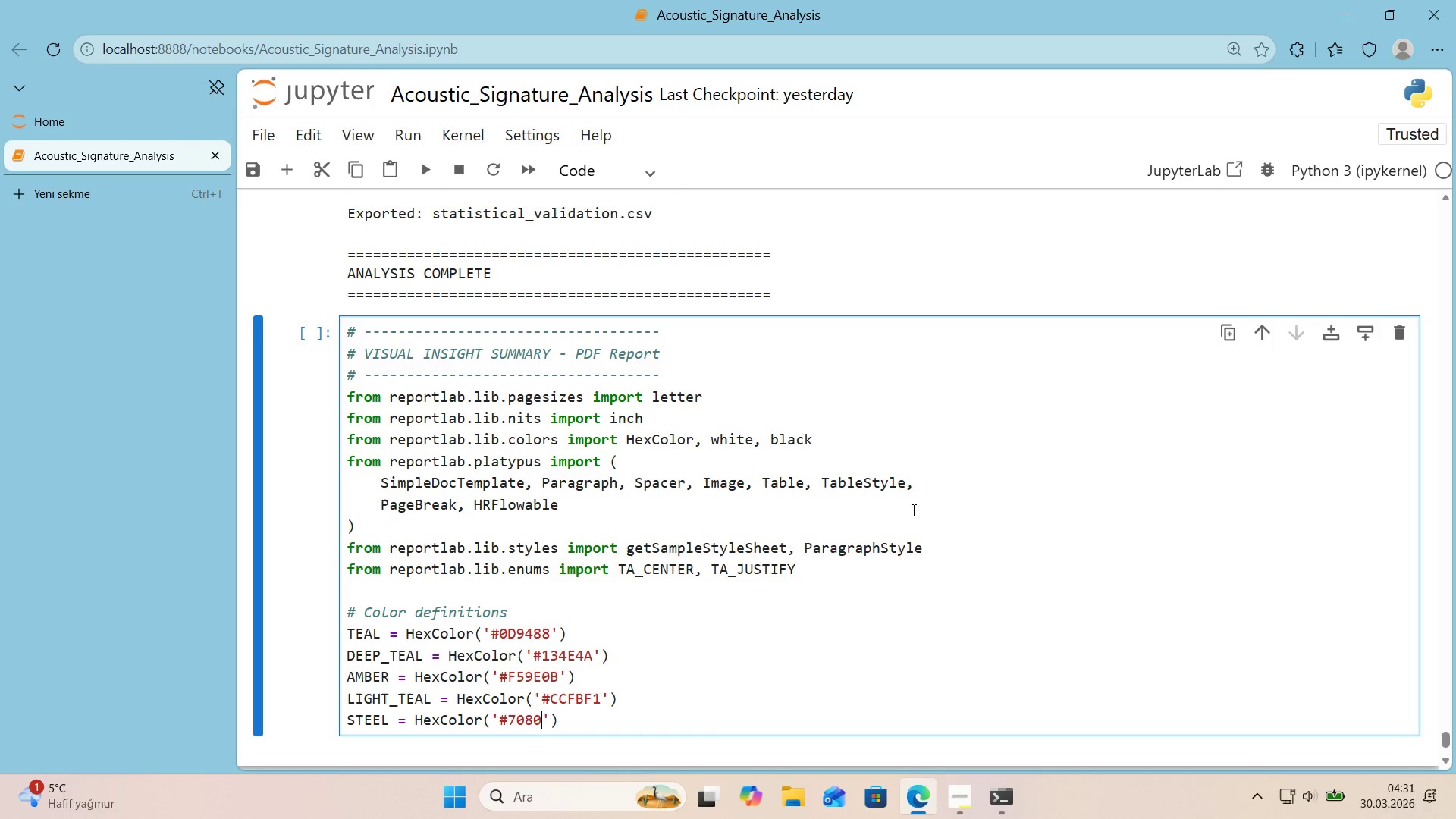 
key(Numpad9)
 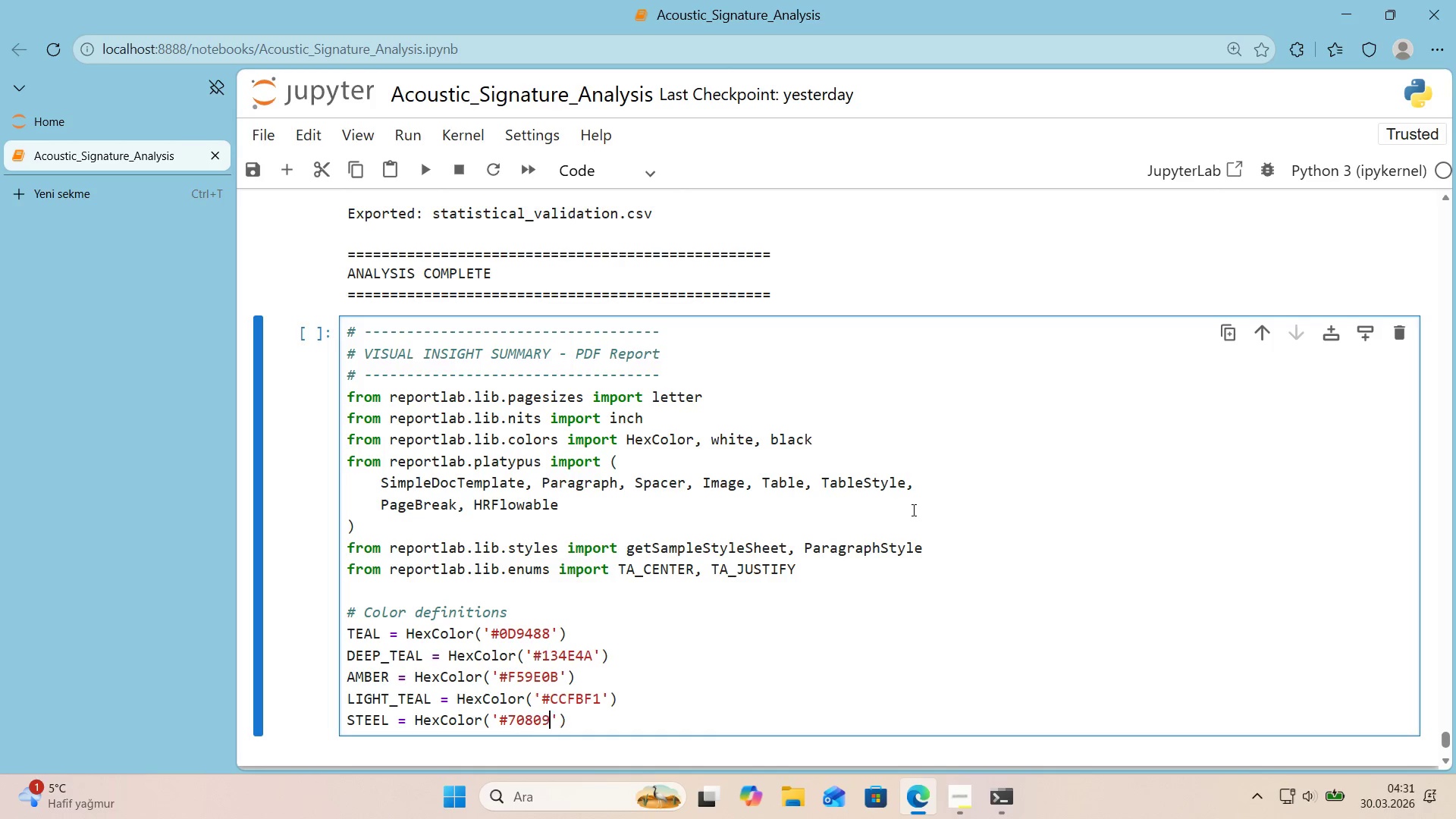 
key(Numpad0)
 